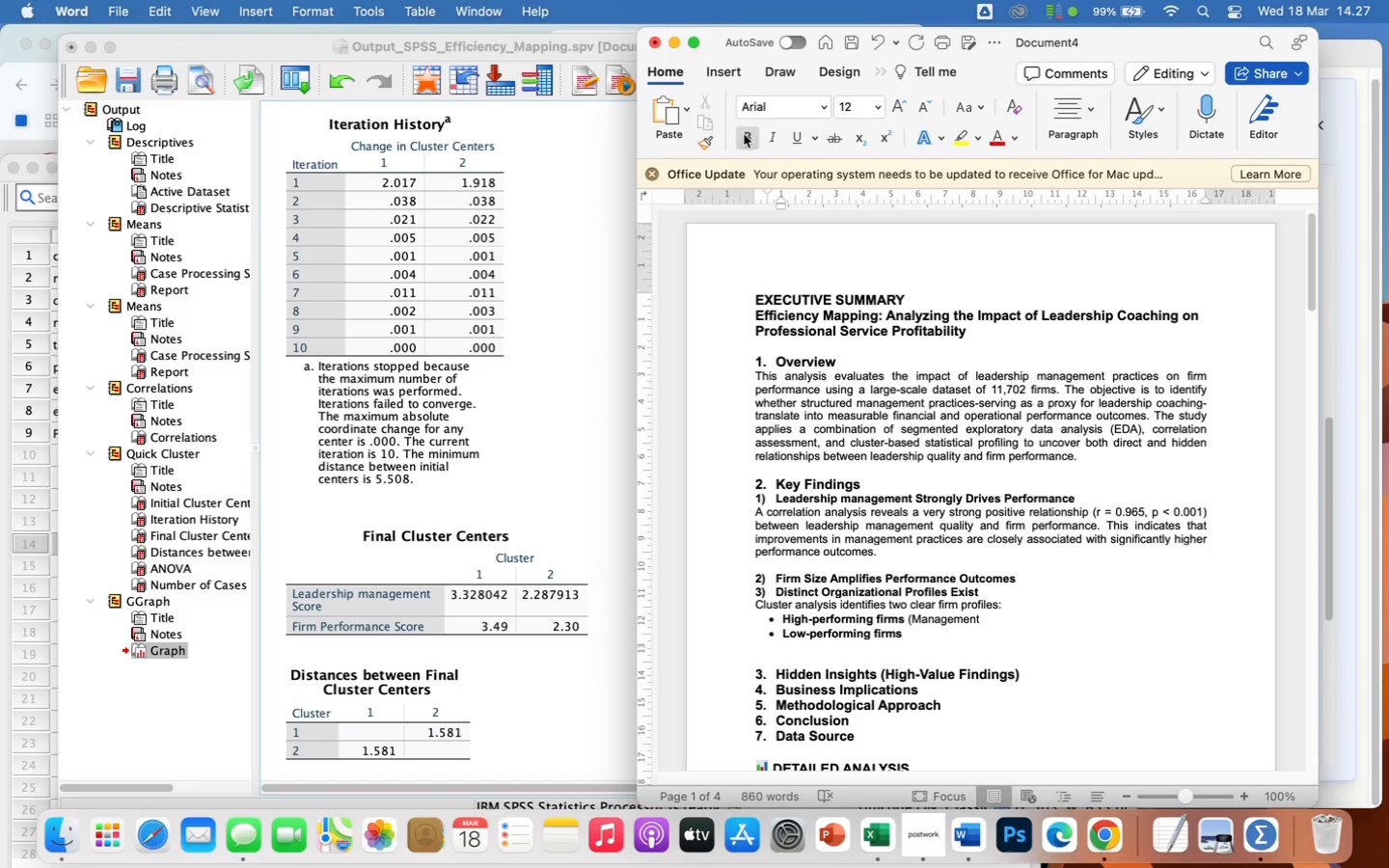 
type( score: 3.33, Performance score)
 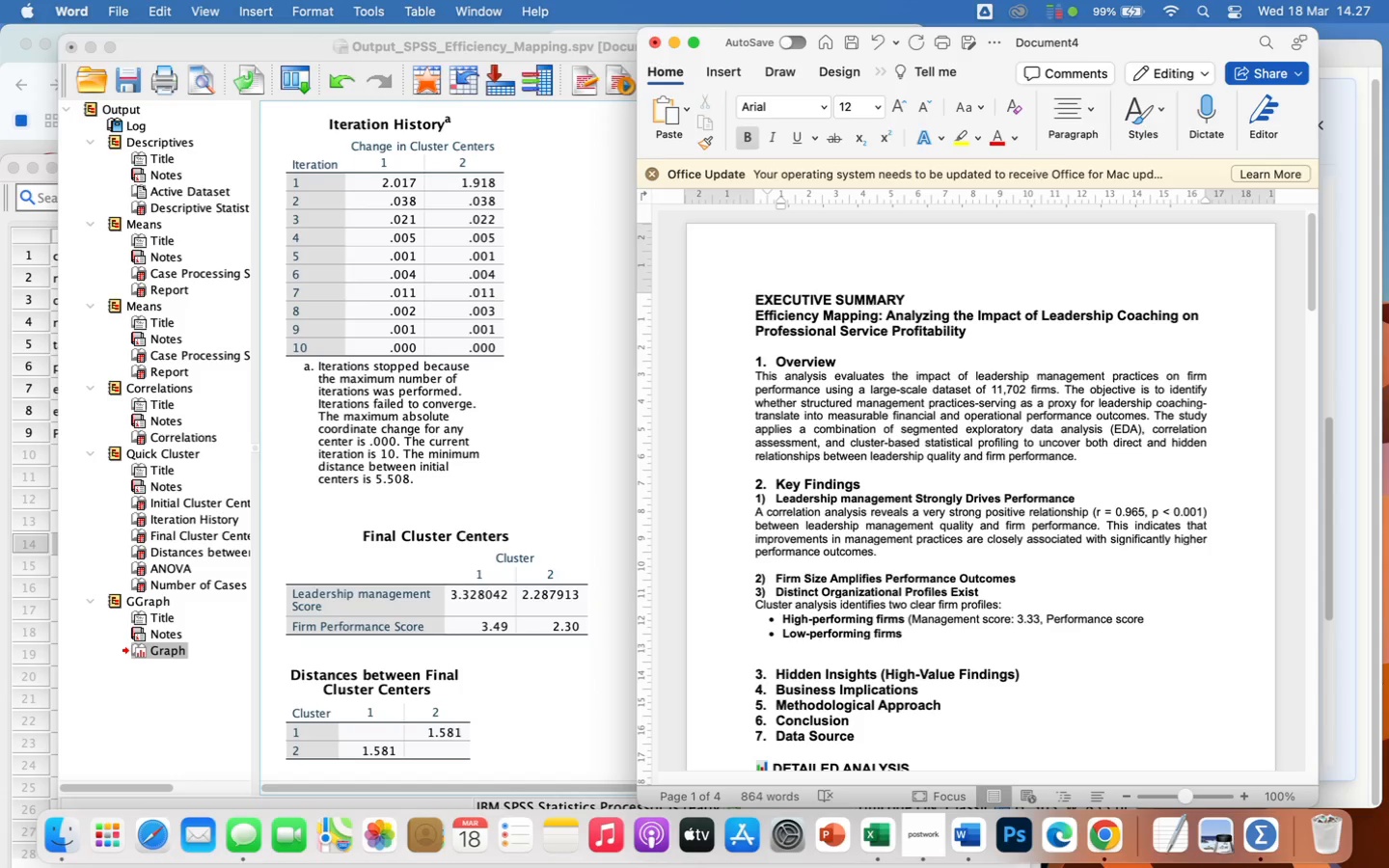 
key(Shift+Semicolon)
 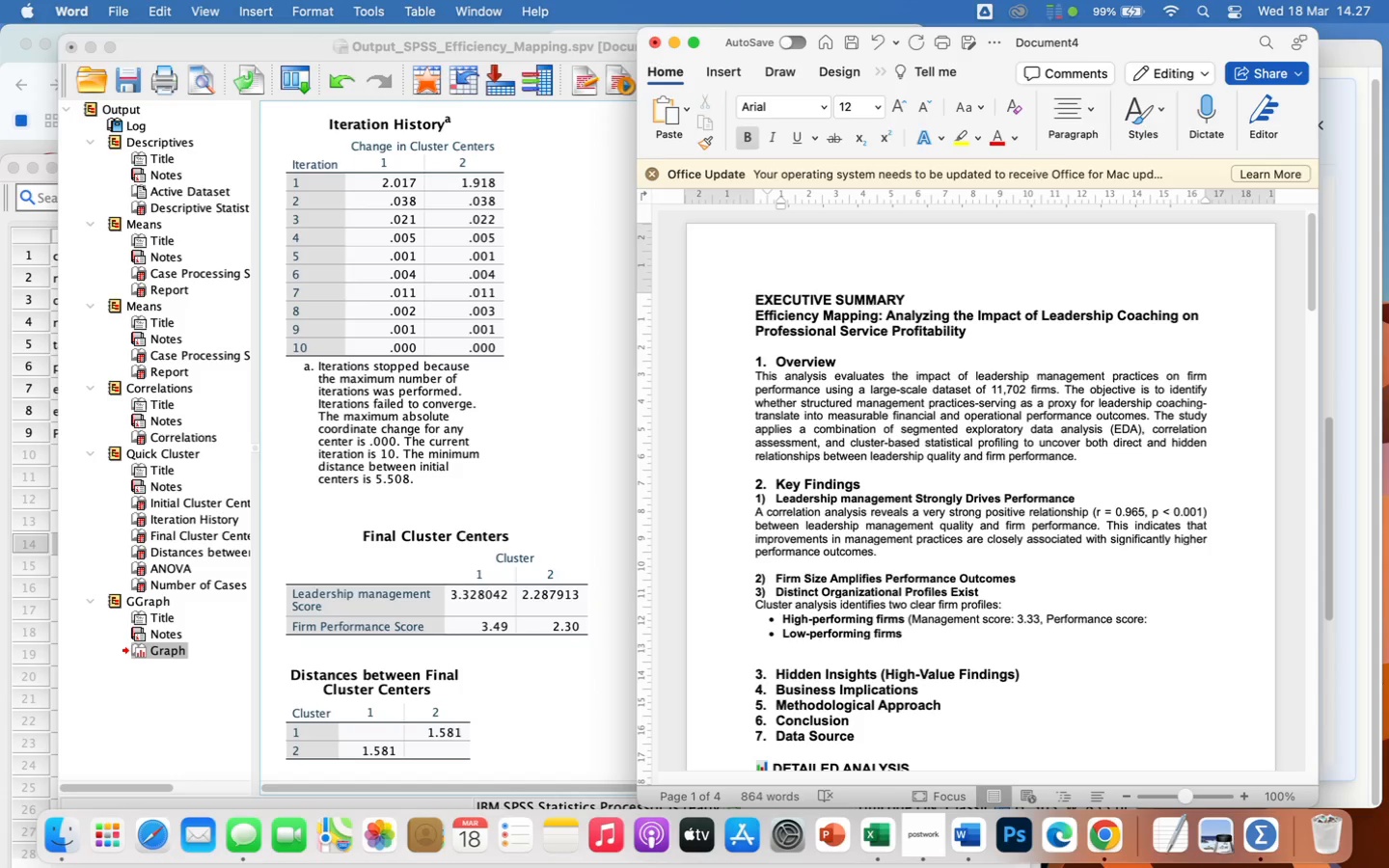 
type( 3.49))
 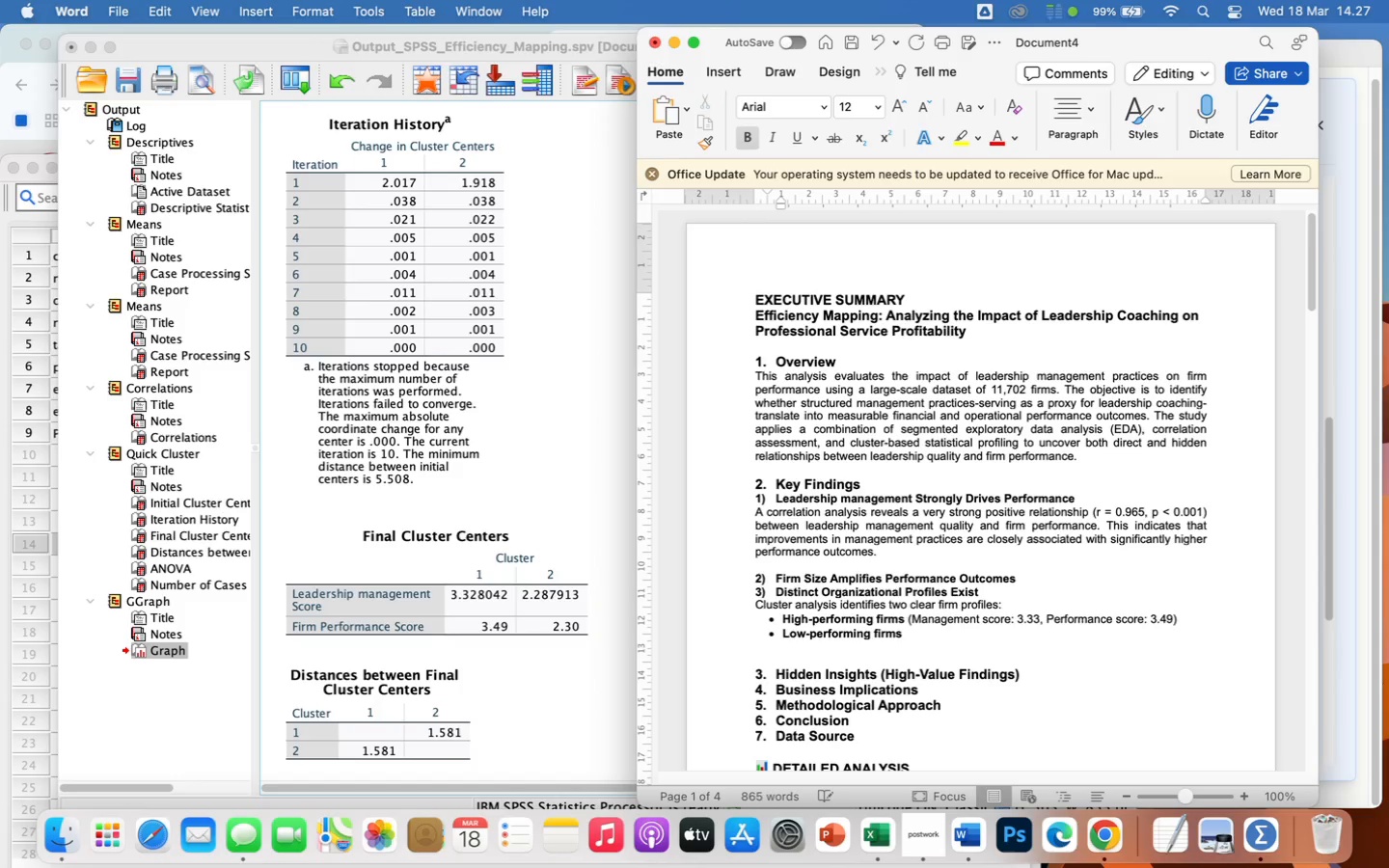 
key(ArrowDown)
 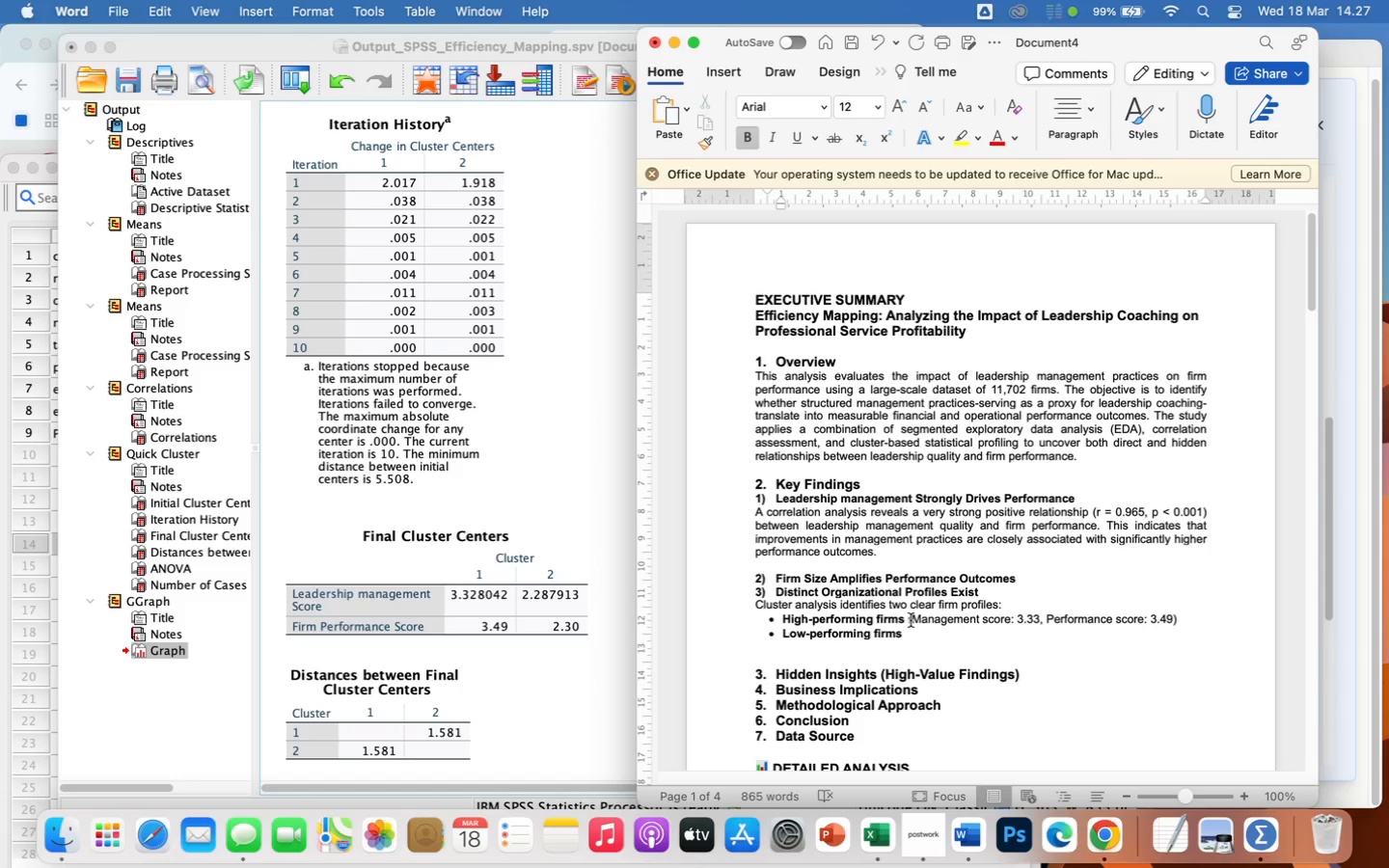 
left_click_drag(start_coordinate=[911, 619], to_coordinate=[1071, 621])
 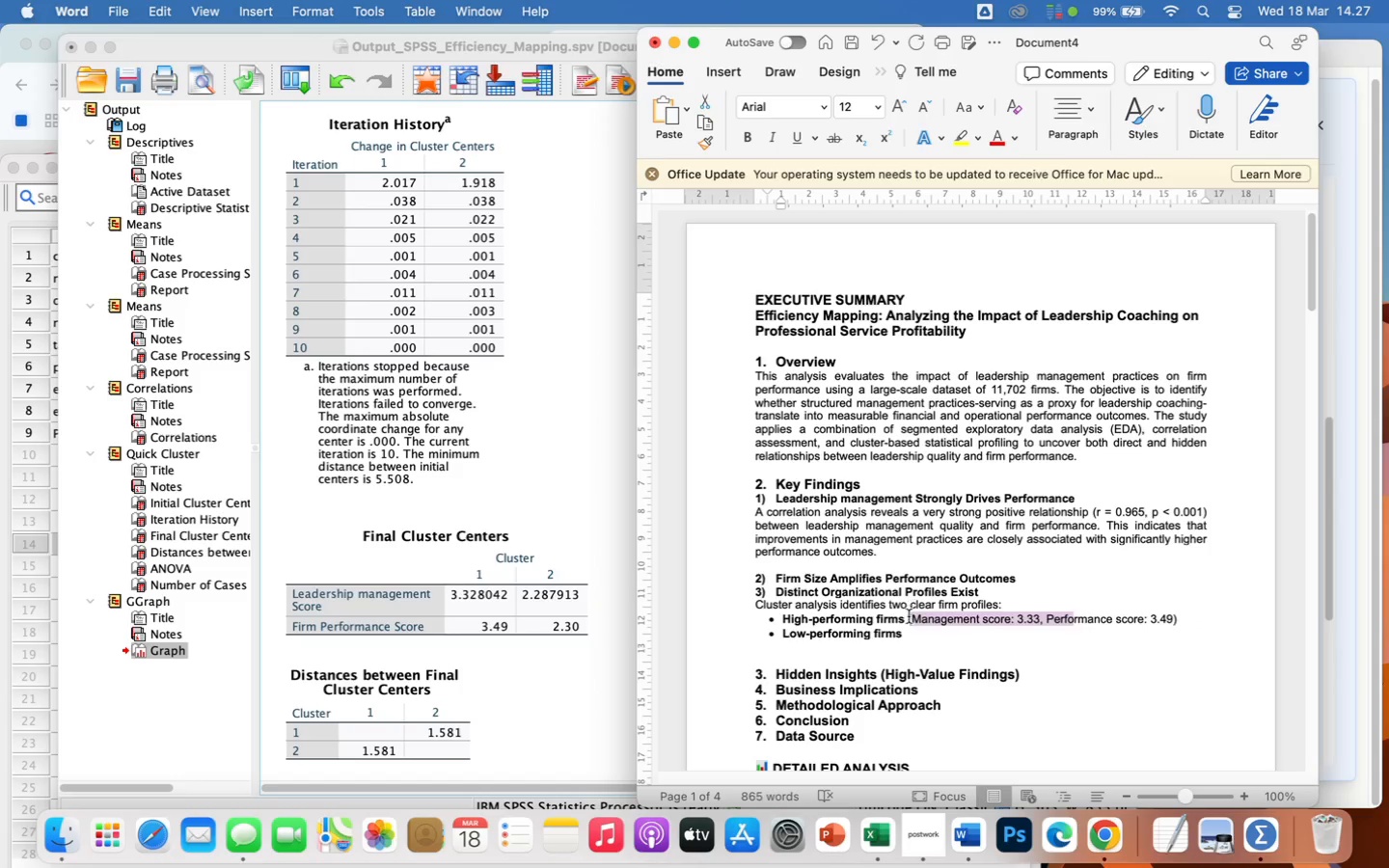 
left_click([909, 616])
 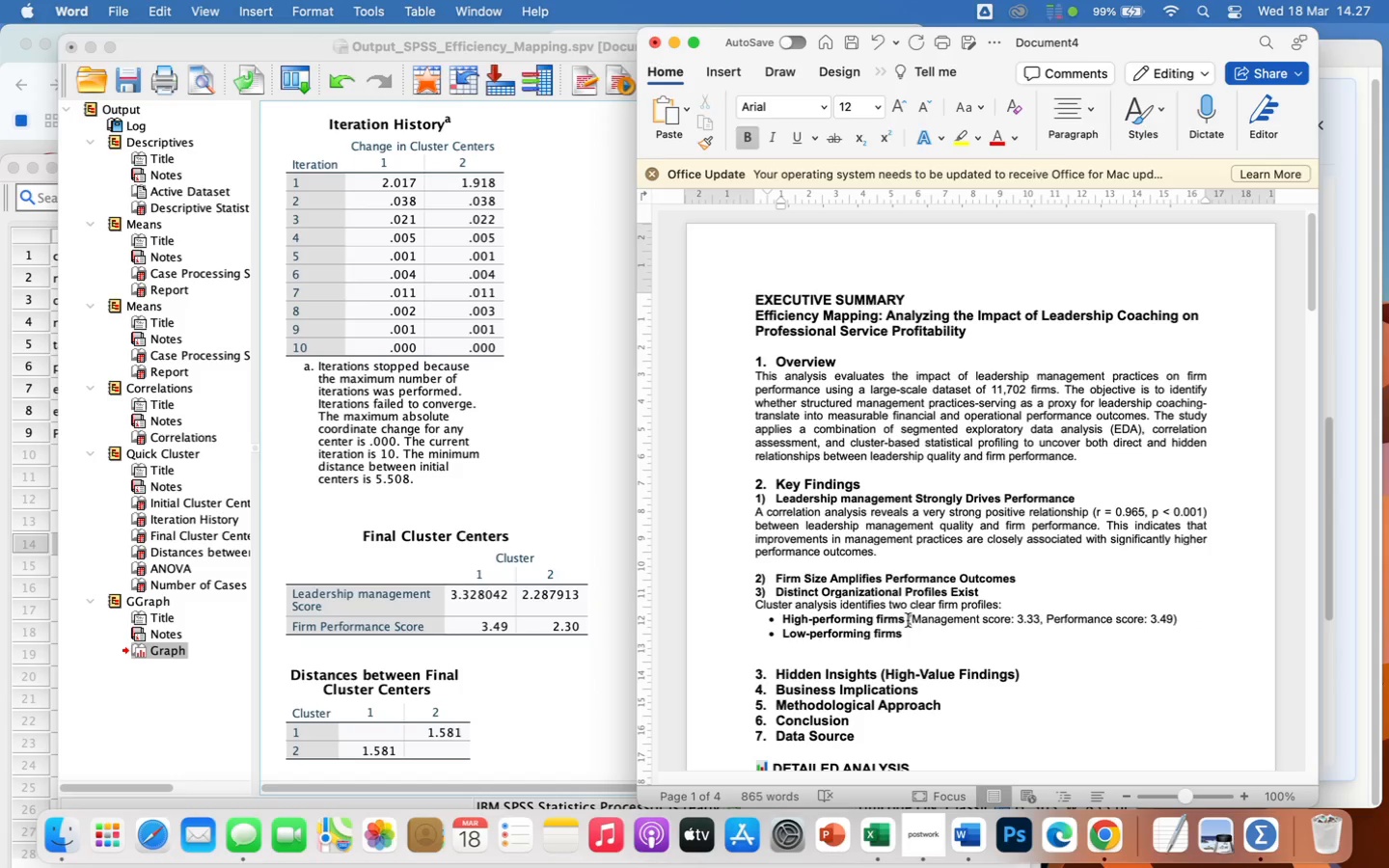 
left_click_drag(start_coordinate=[913, 620], to_coordinate=[970, 619])
 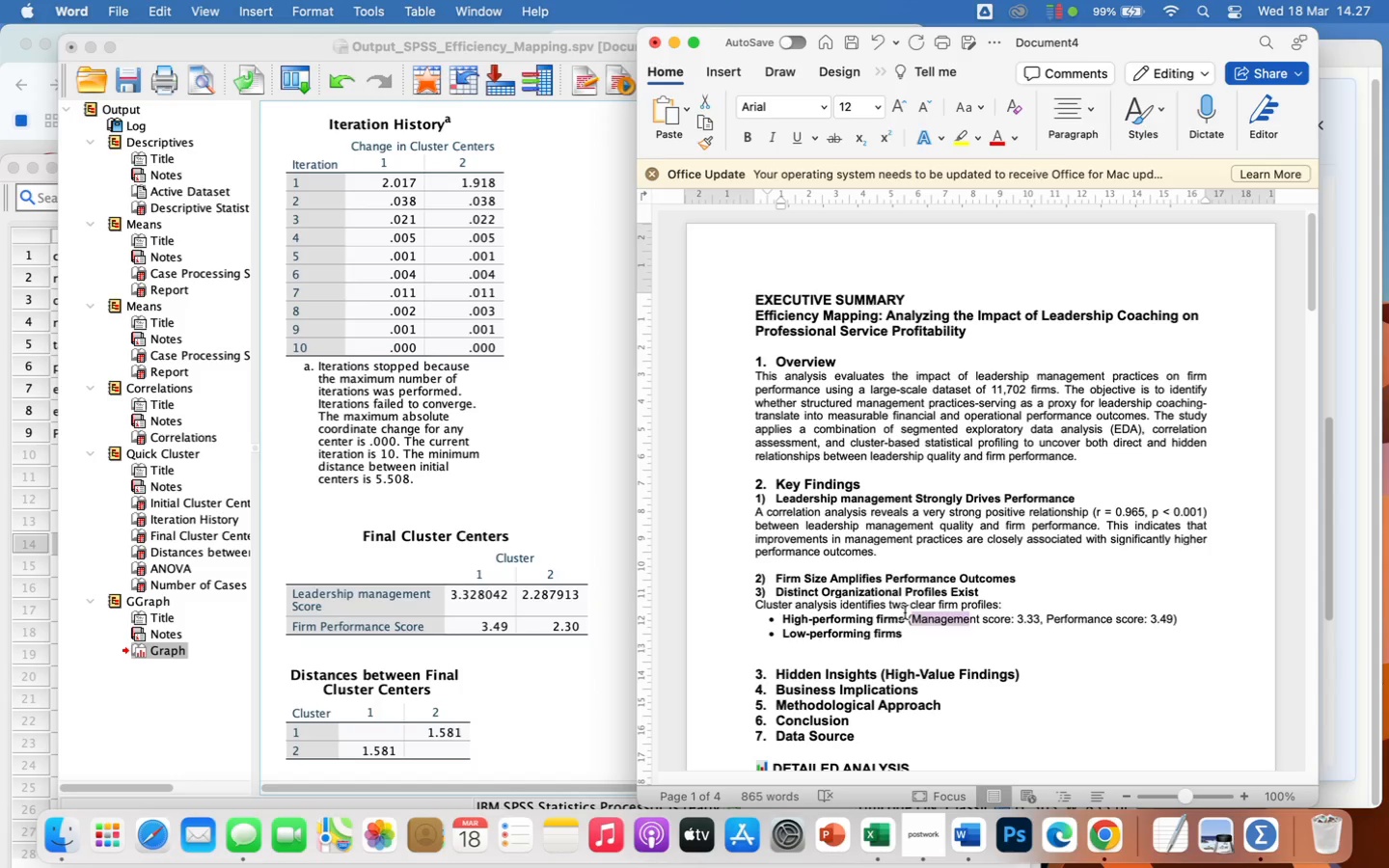 
left_click([905, 615])
 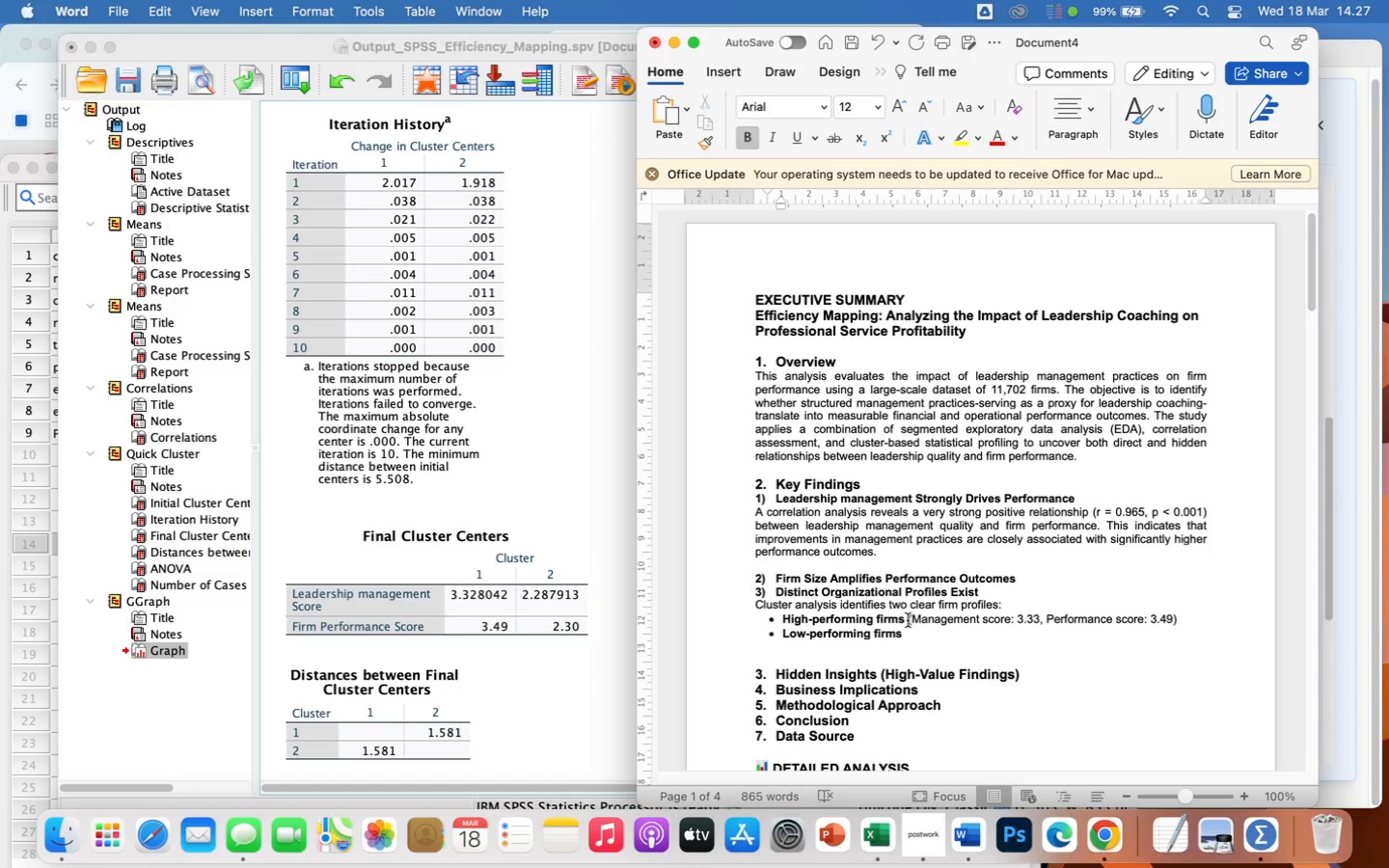 
left_click_drag(start_coordinate=[908, 620], to_coordinate=[1201, 620])
 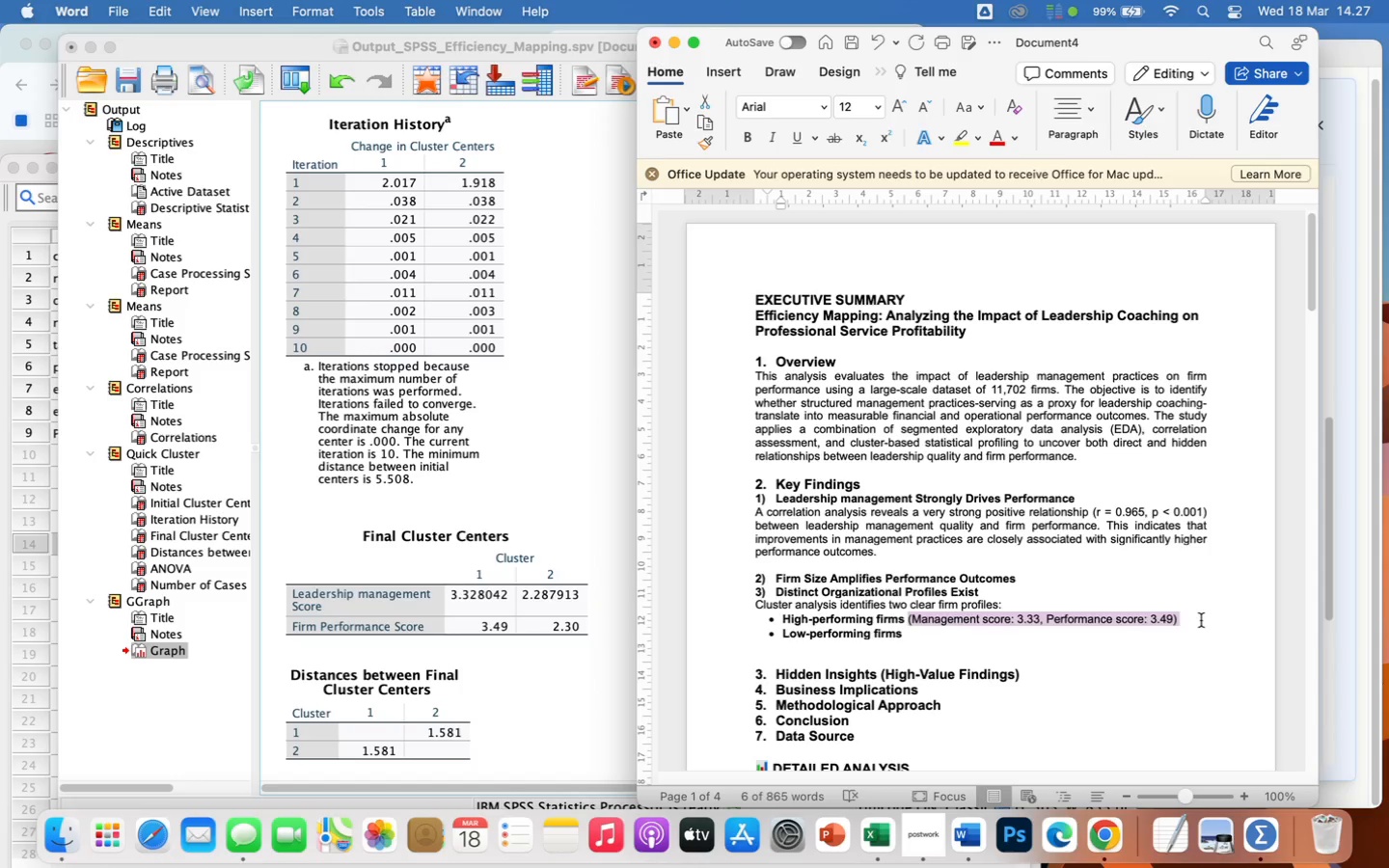 
key(Meta+CommandLeft)
 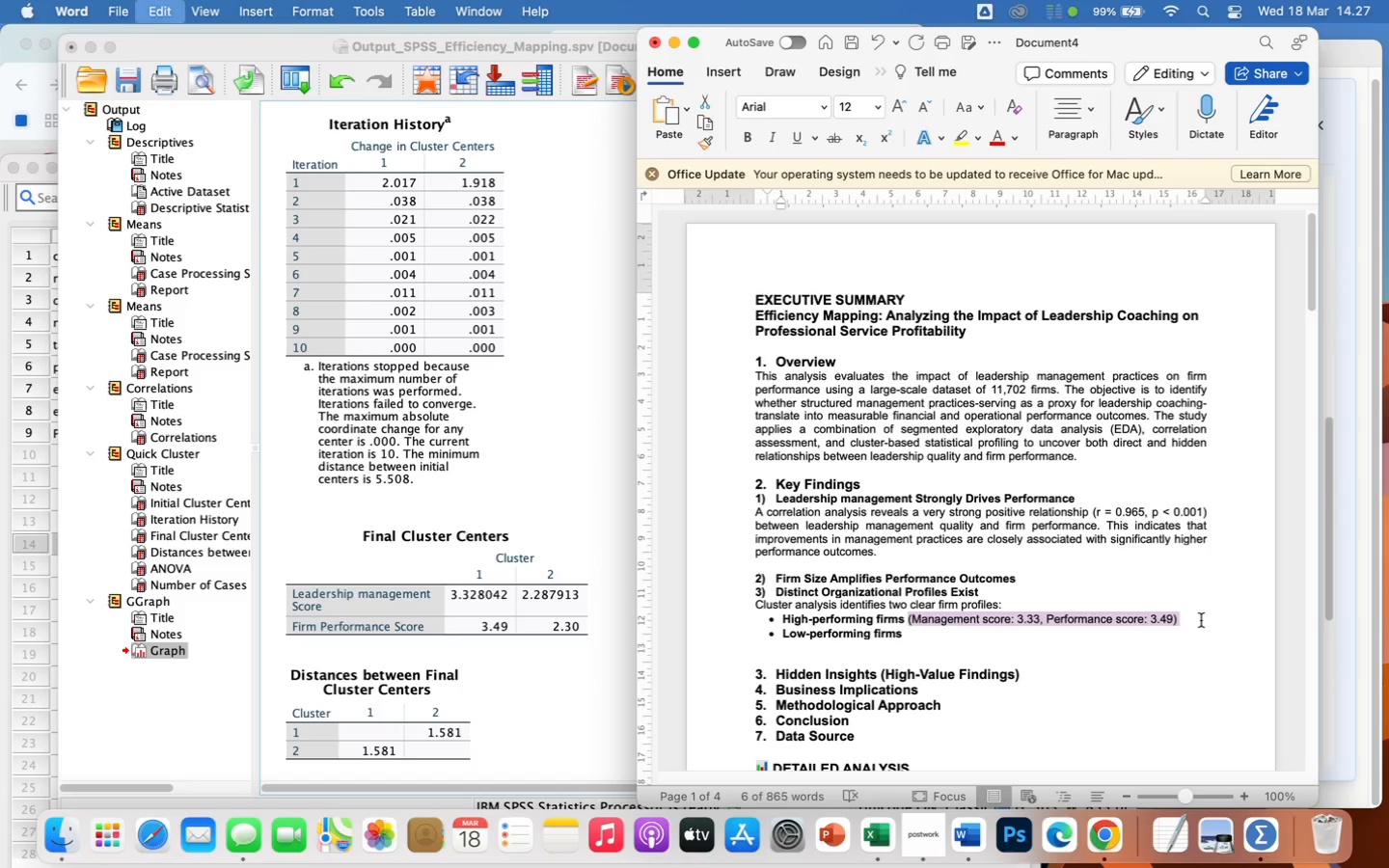 
key(Meta+C)
 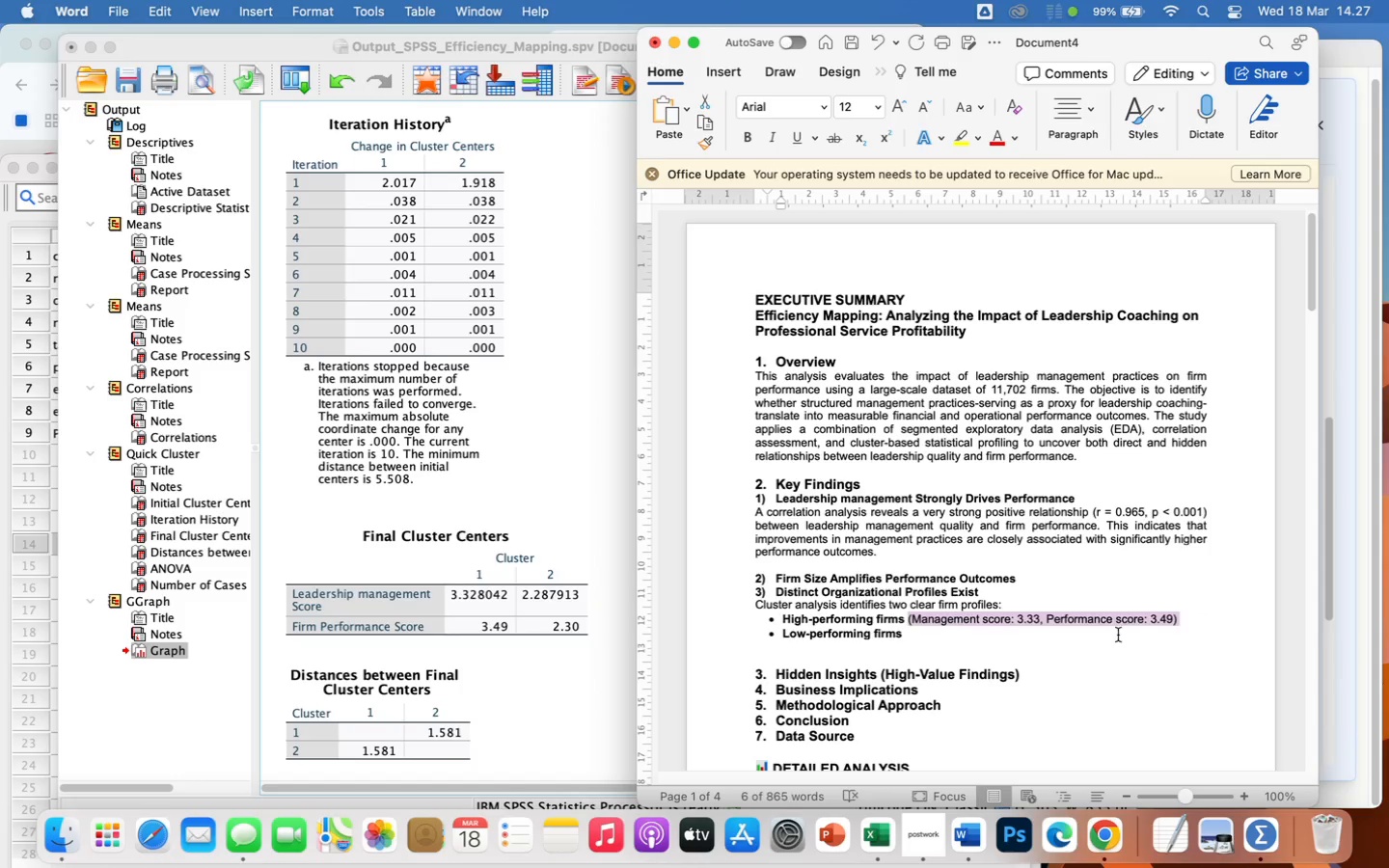 
left_click([1117, 633])
 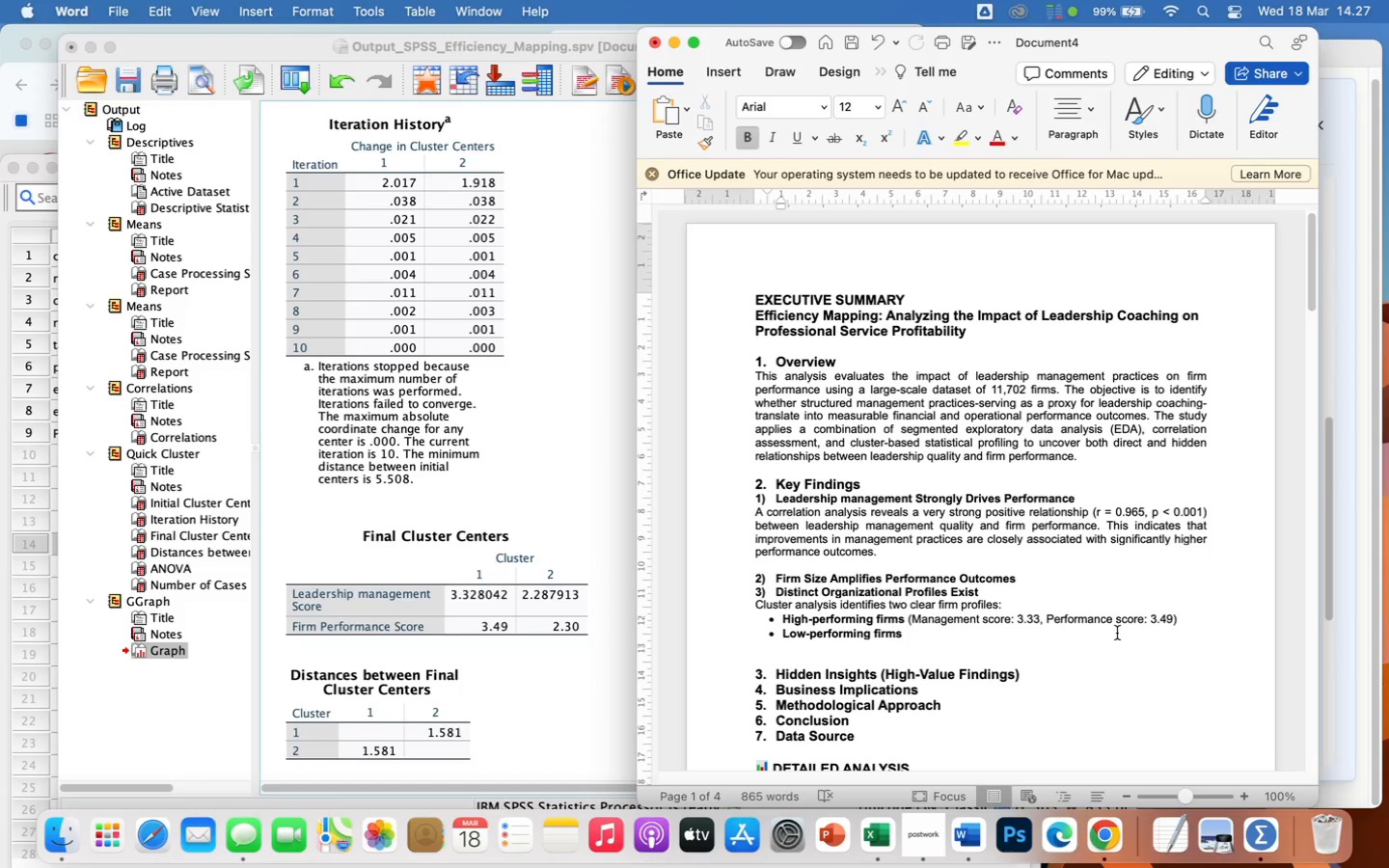 
key(Space)
 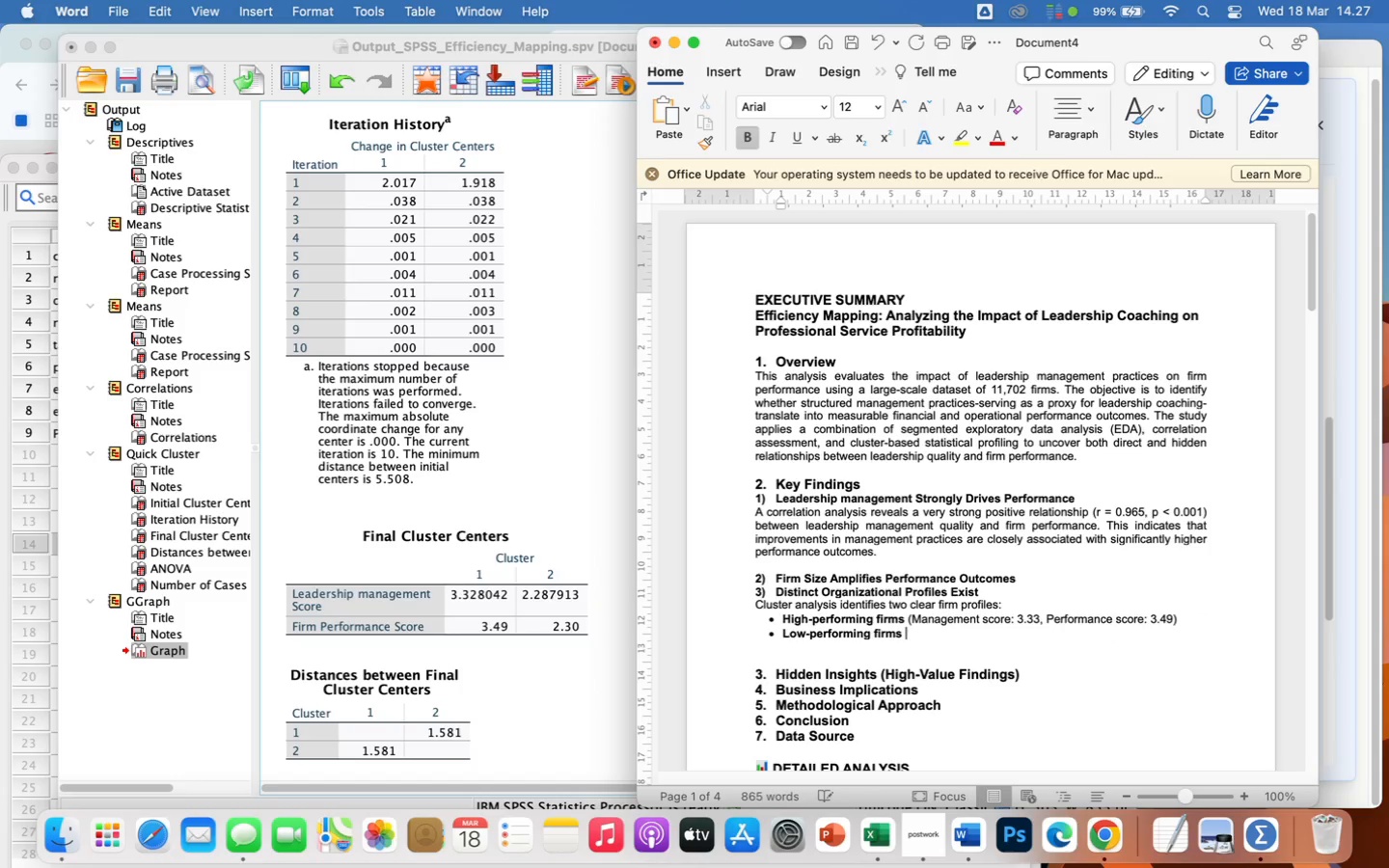 
key(Meta+V)
 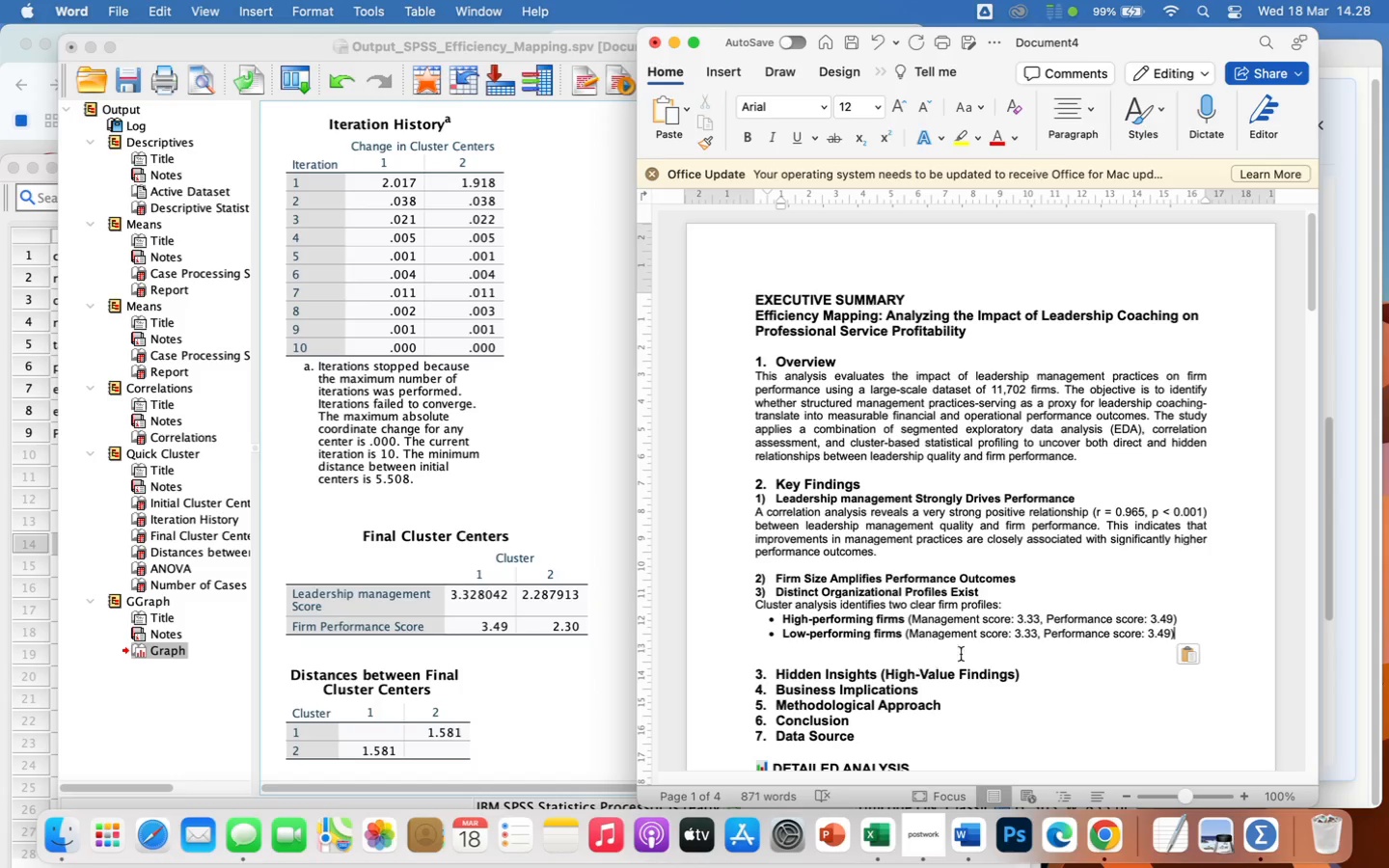 
wait(5.56)
 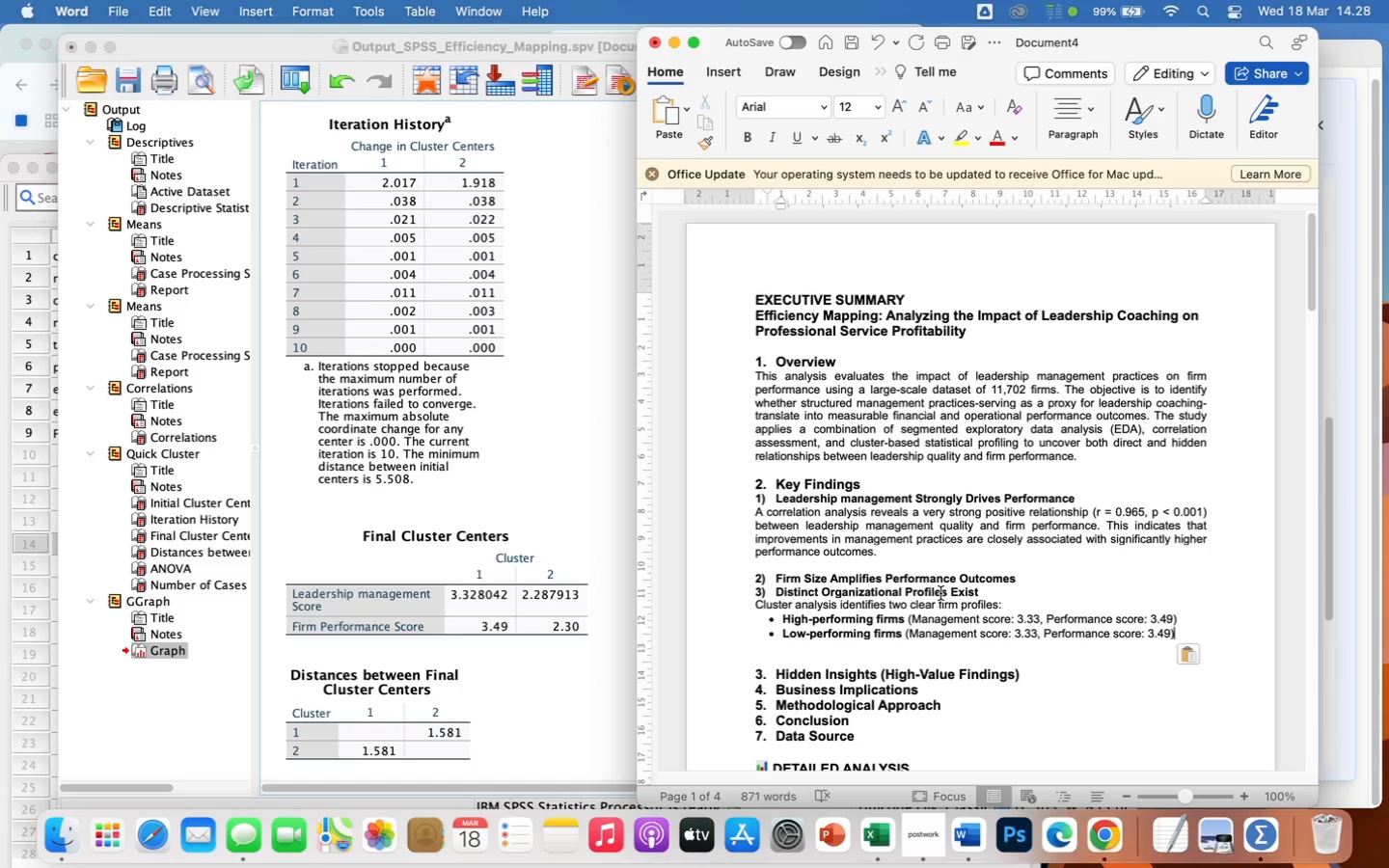 
left_click([1020, 631])
 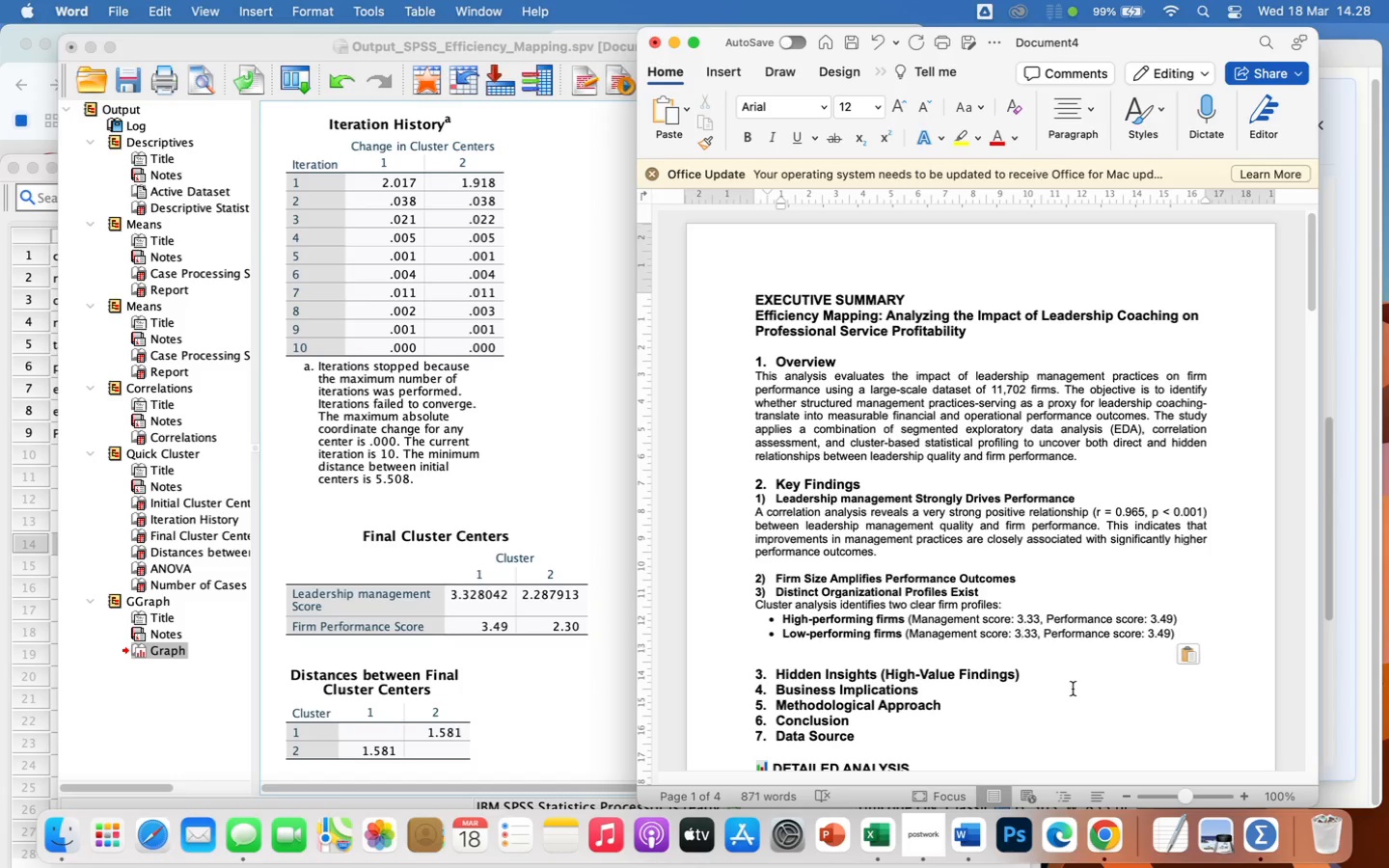 
key(Backspace)
 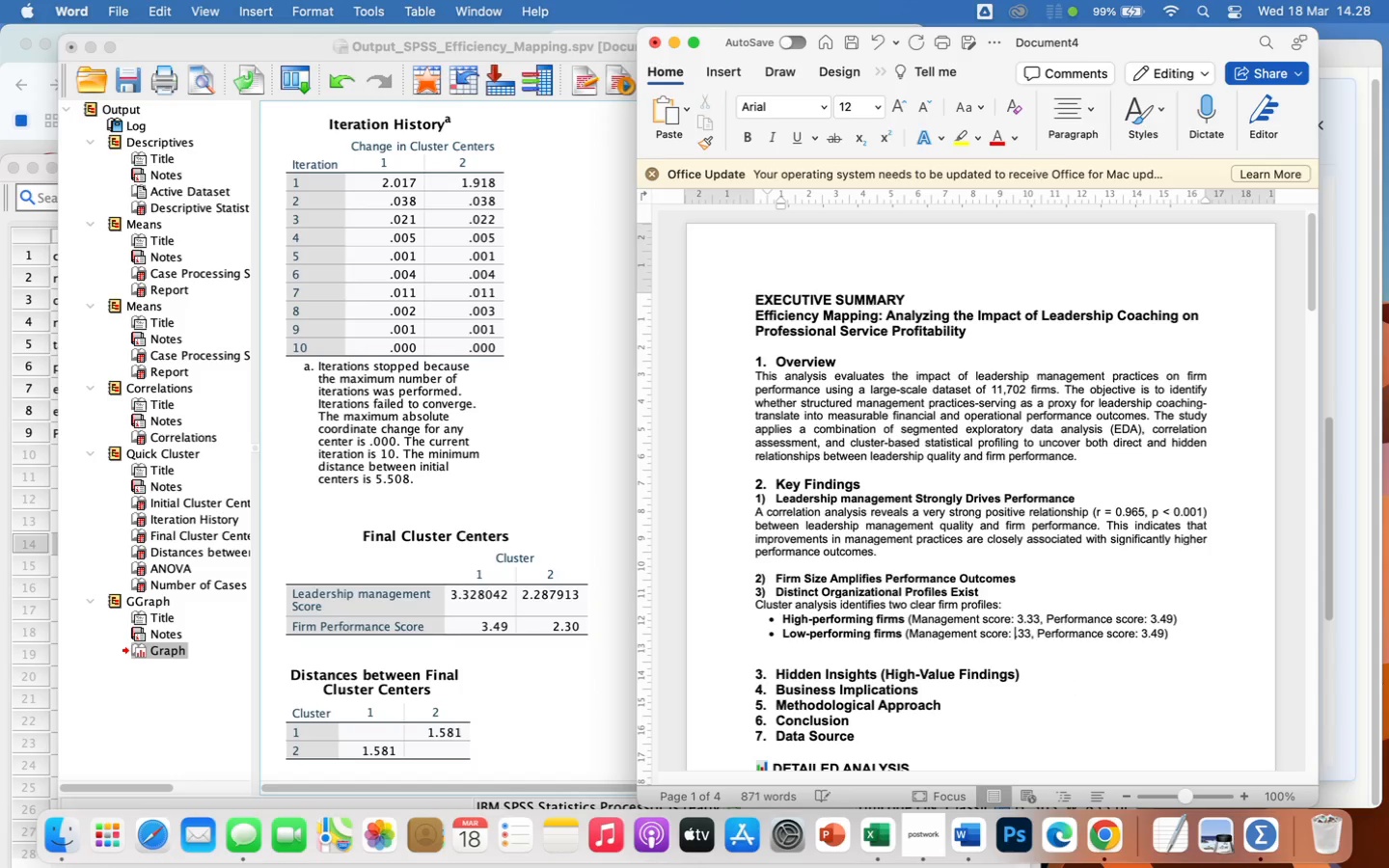 
key(2)
 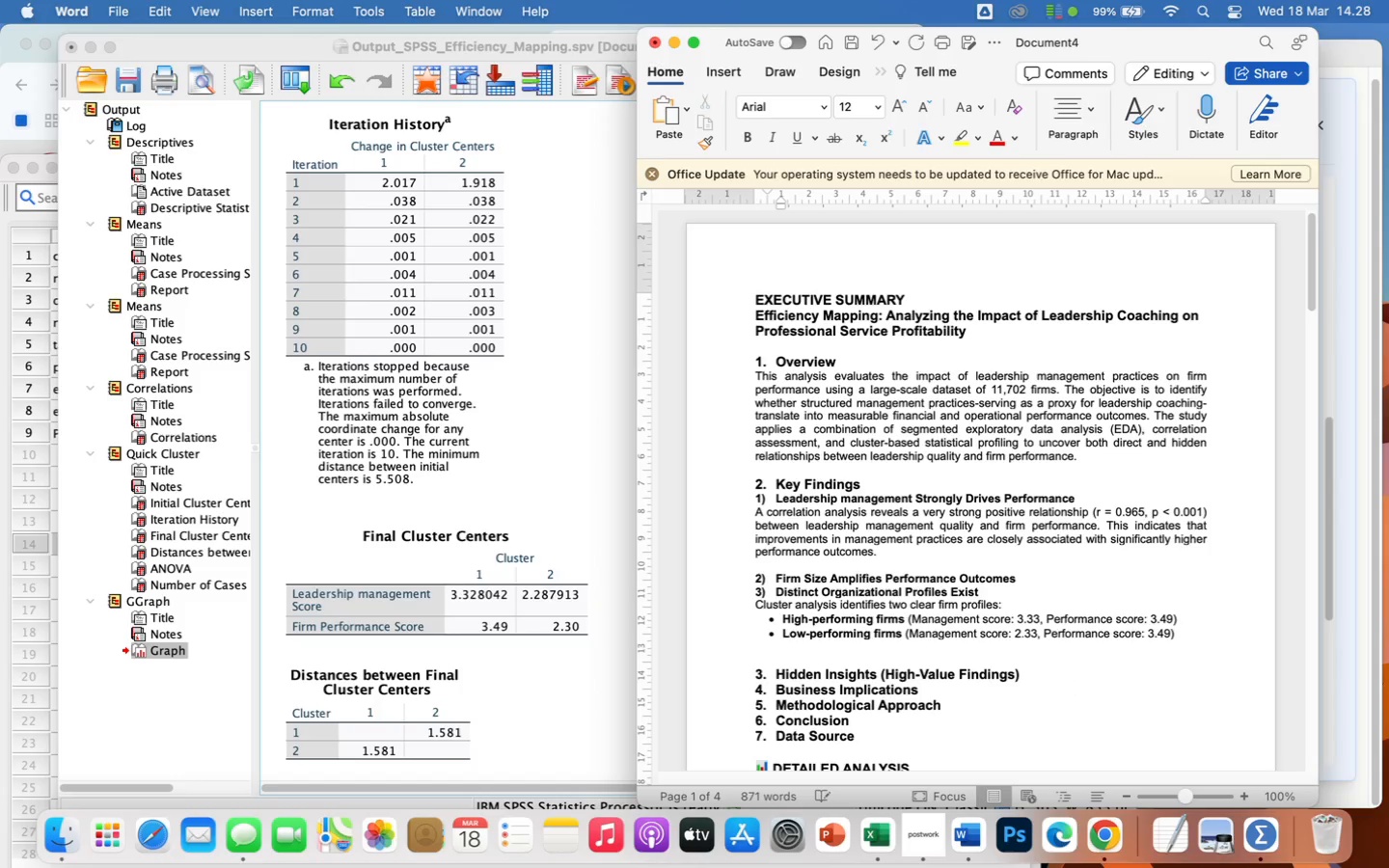 
key(ArrowRight)
 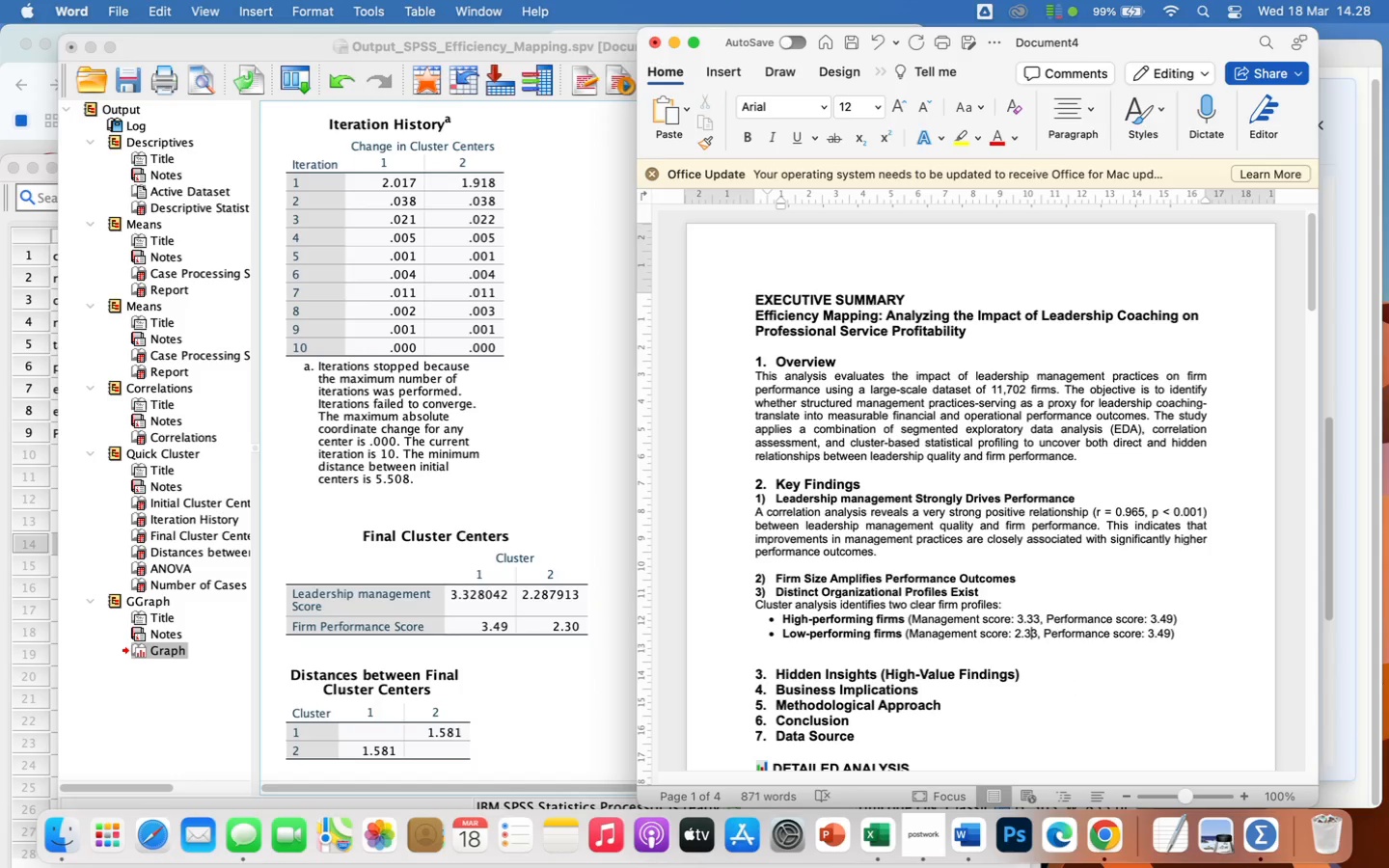 
key(ArrowRight)
 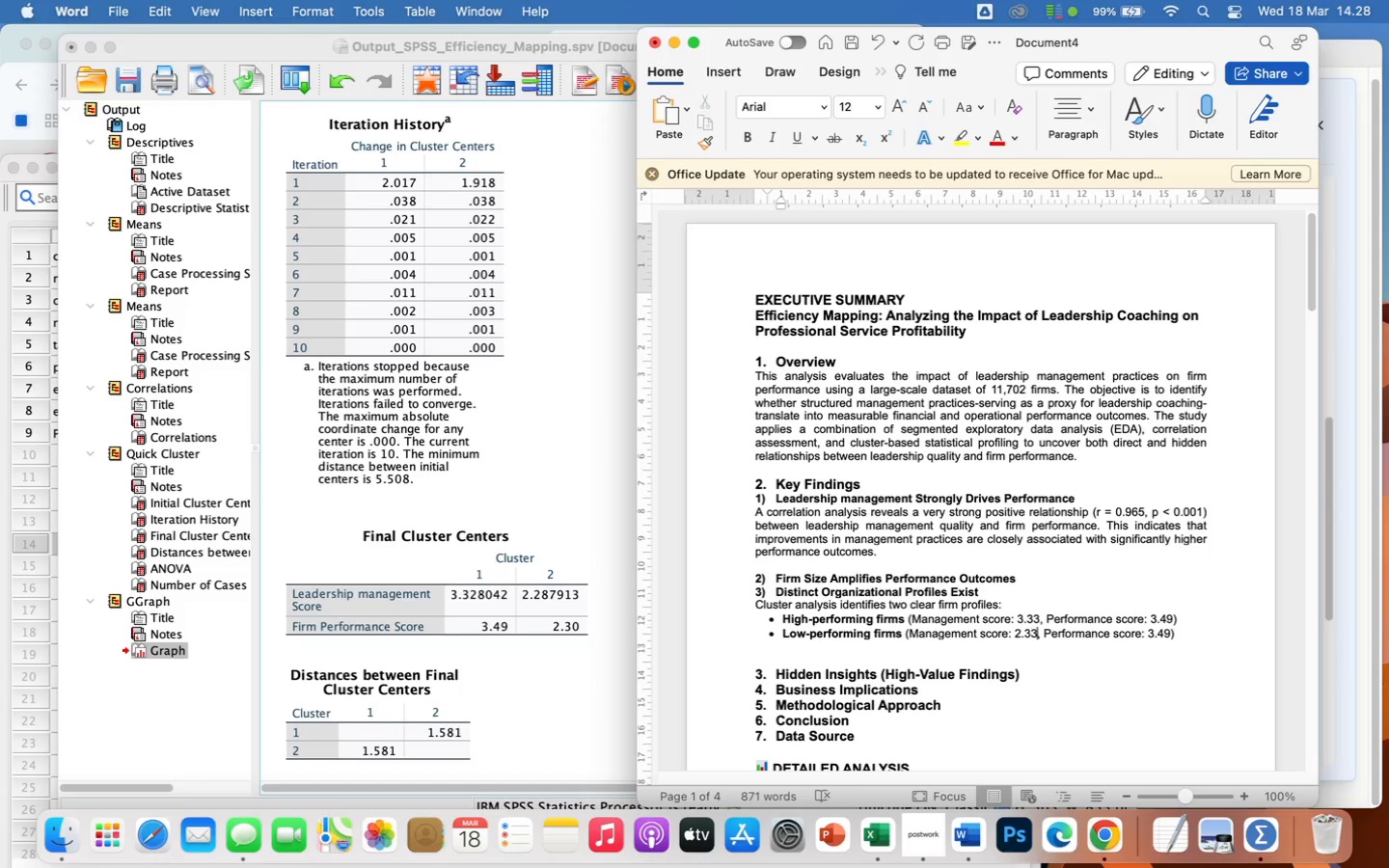 
key(ArrowRight)
 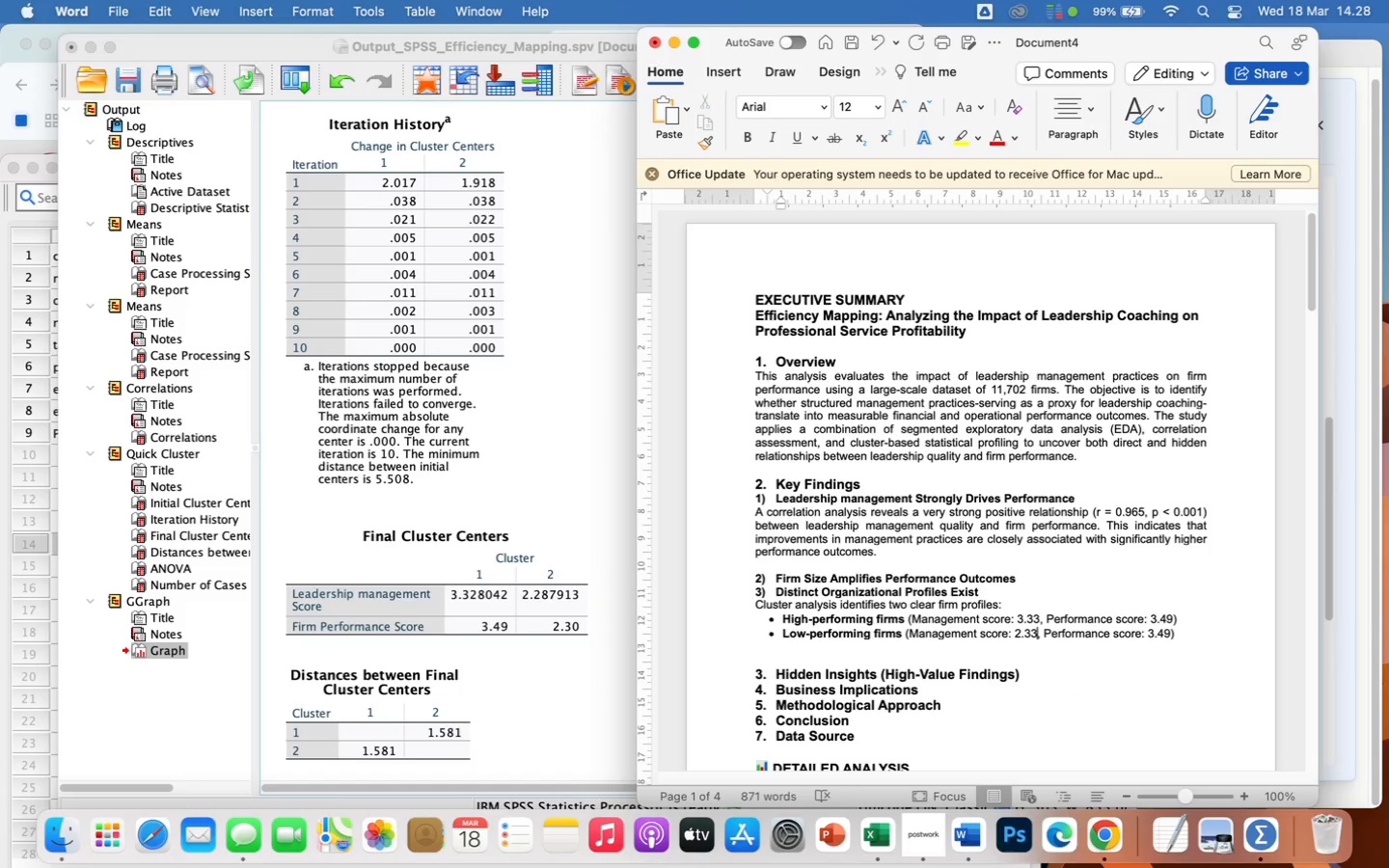 
key(Backspace)
key(Backspace)
type(29)
 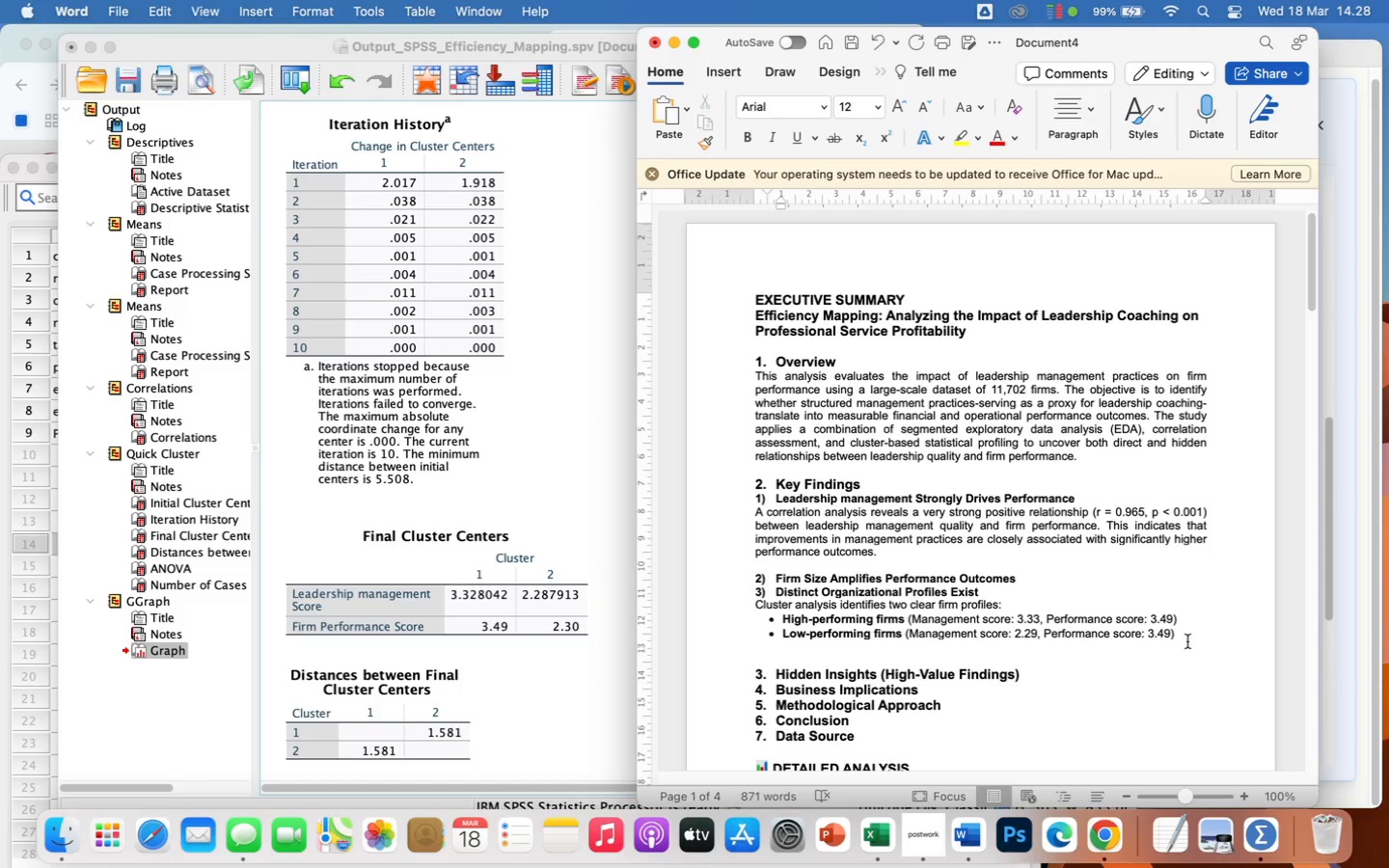 
left_click([1170, 637])
 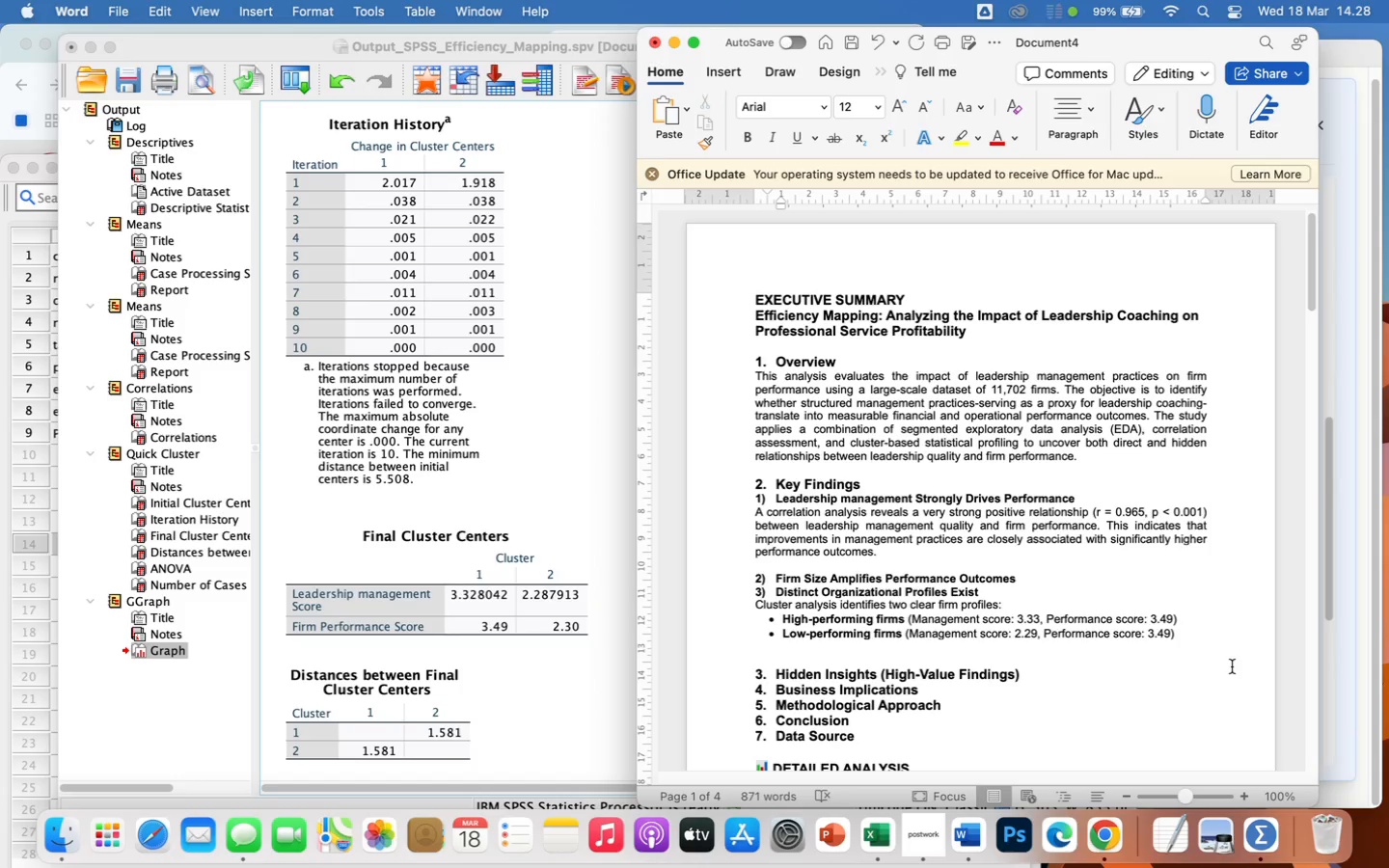 
key(Backspace)
key(Backspace)
key(Backspace)
key(Backspace)
key(Backspace)
type( 2.30)
 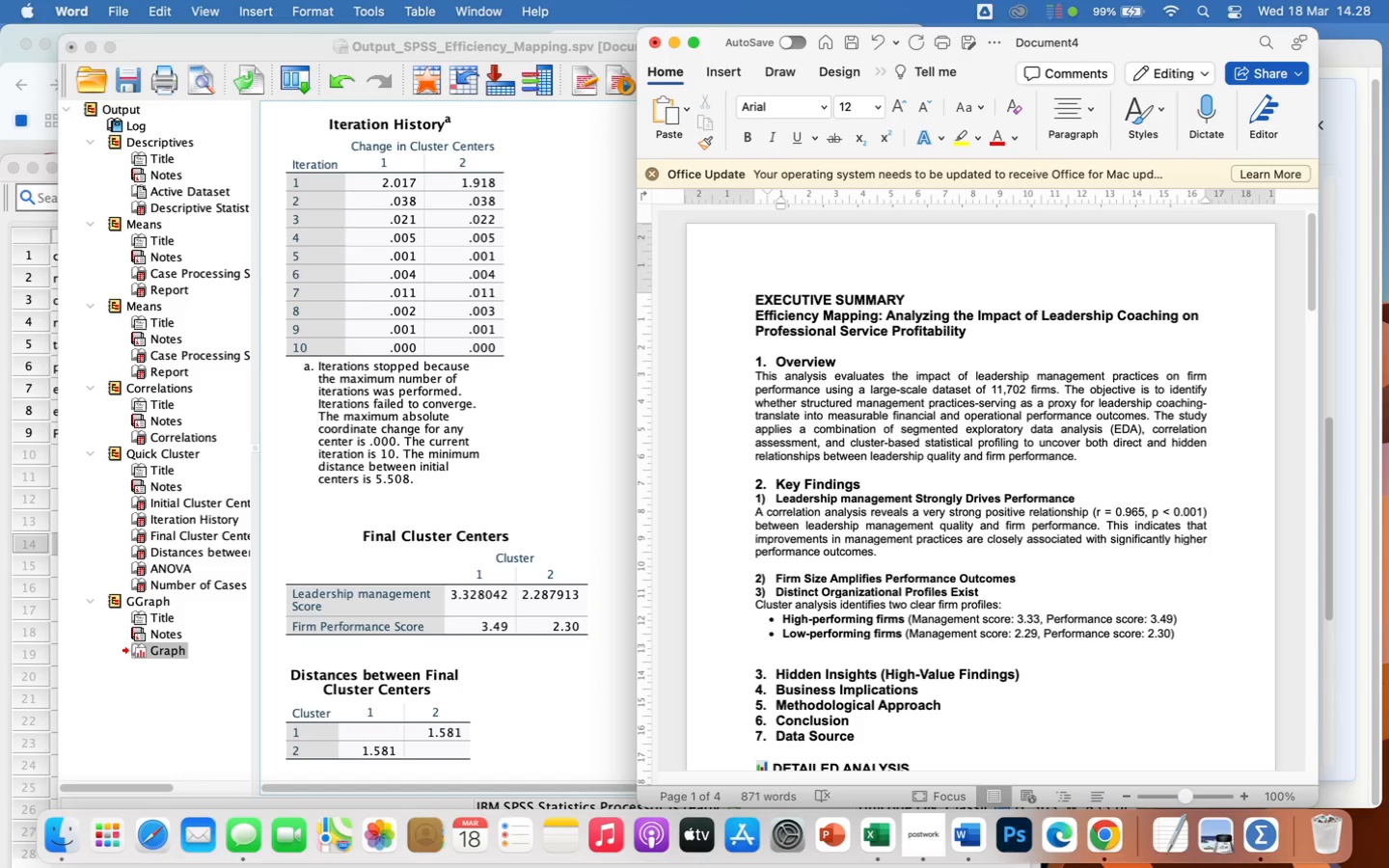 
wait(7.24)
 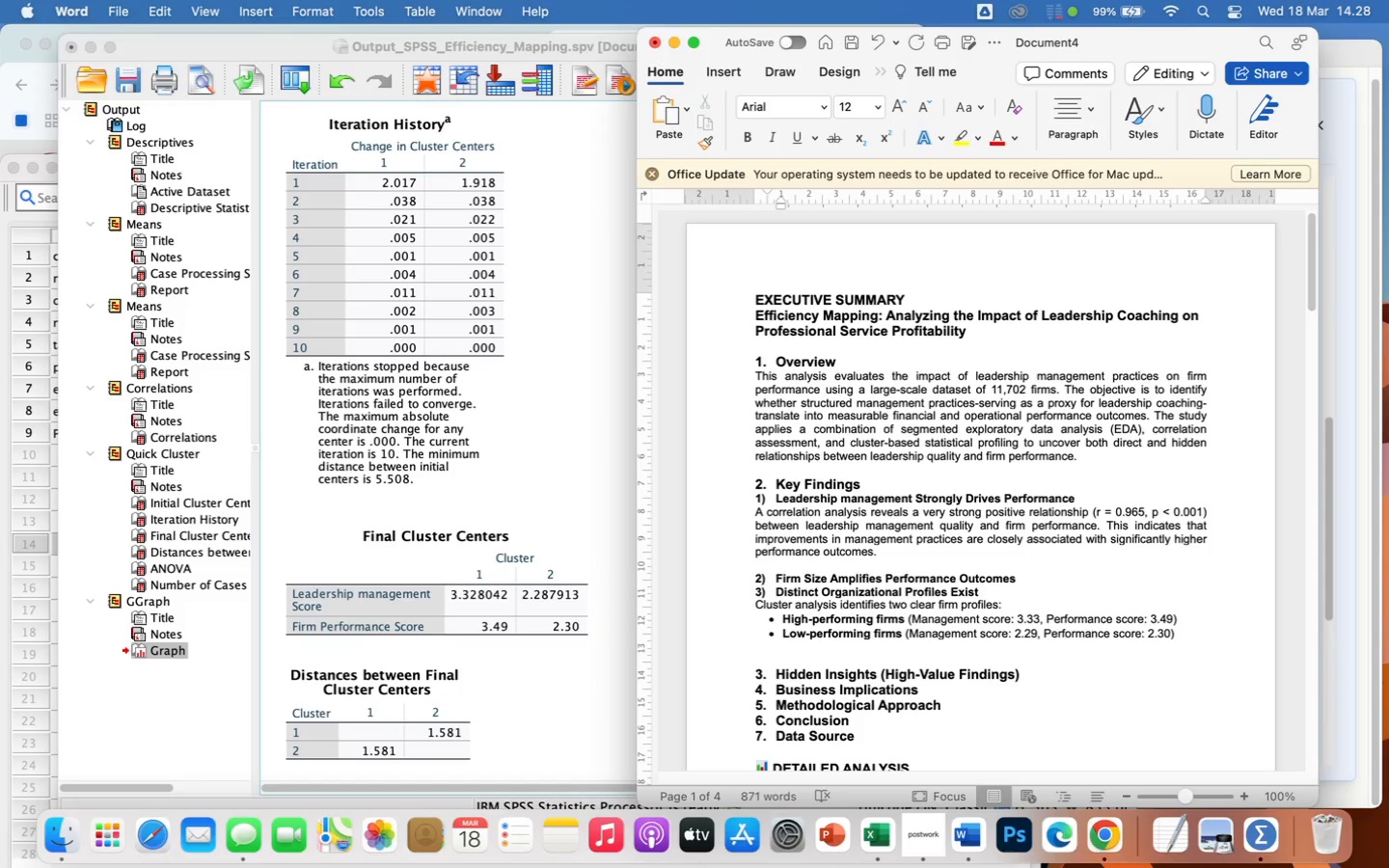 
key(ArrowRight)
 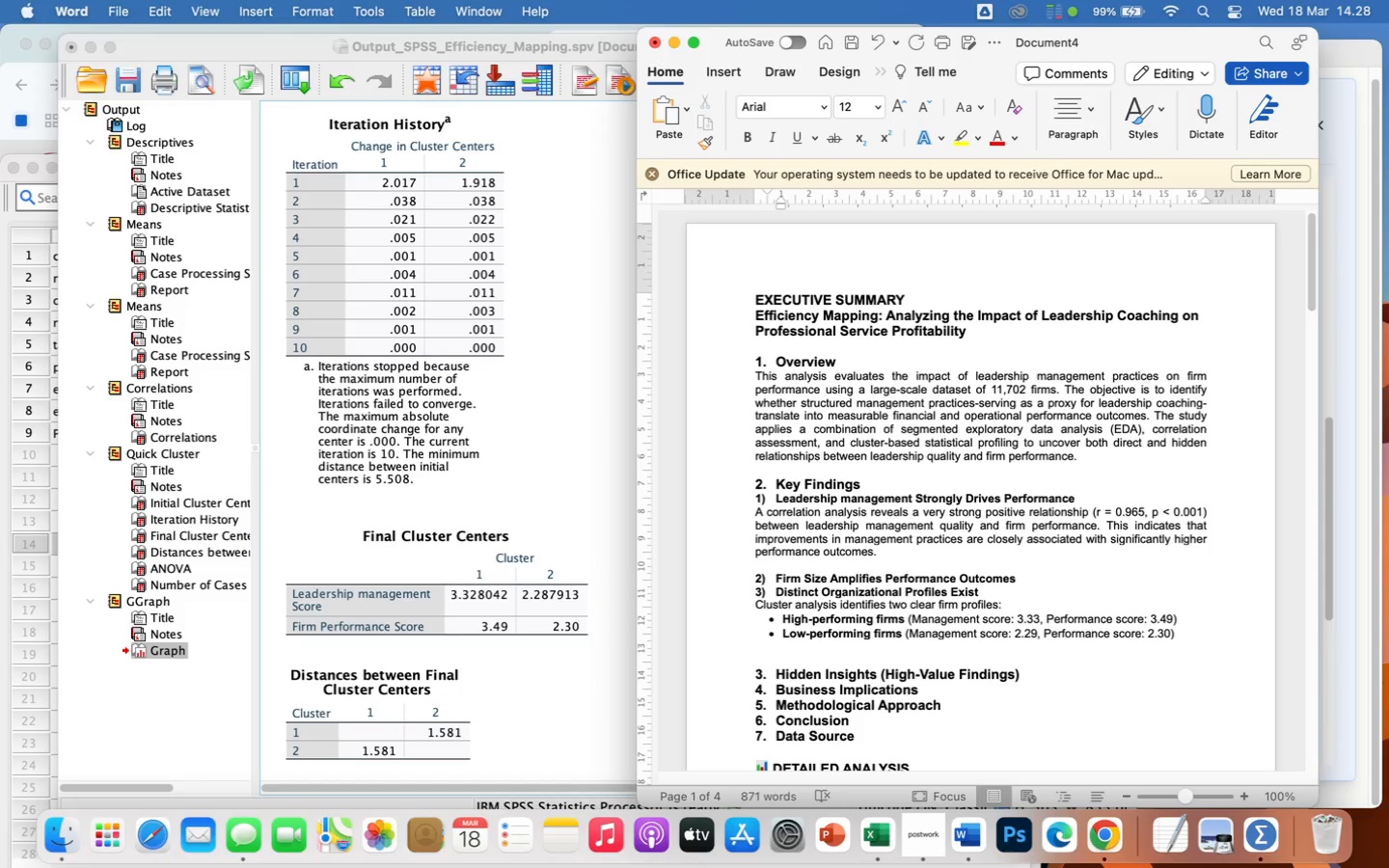 
key(Enter)
 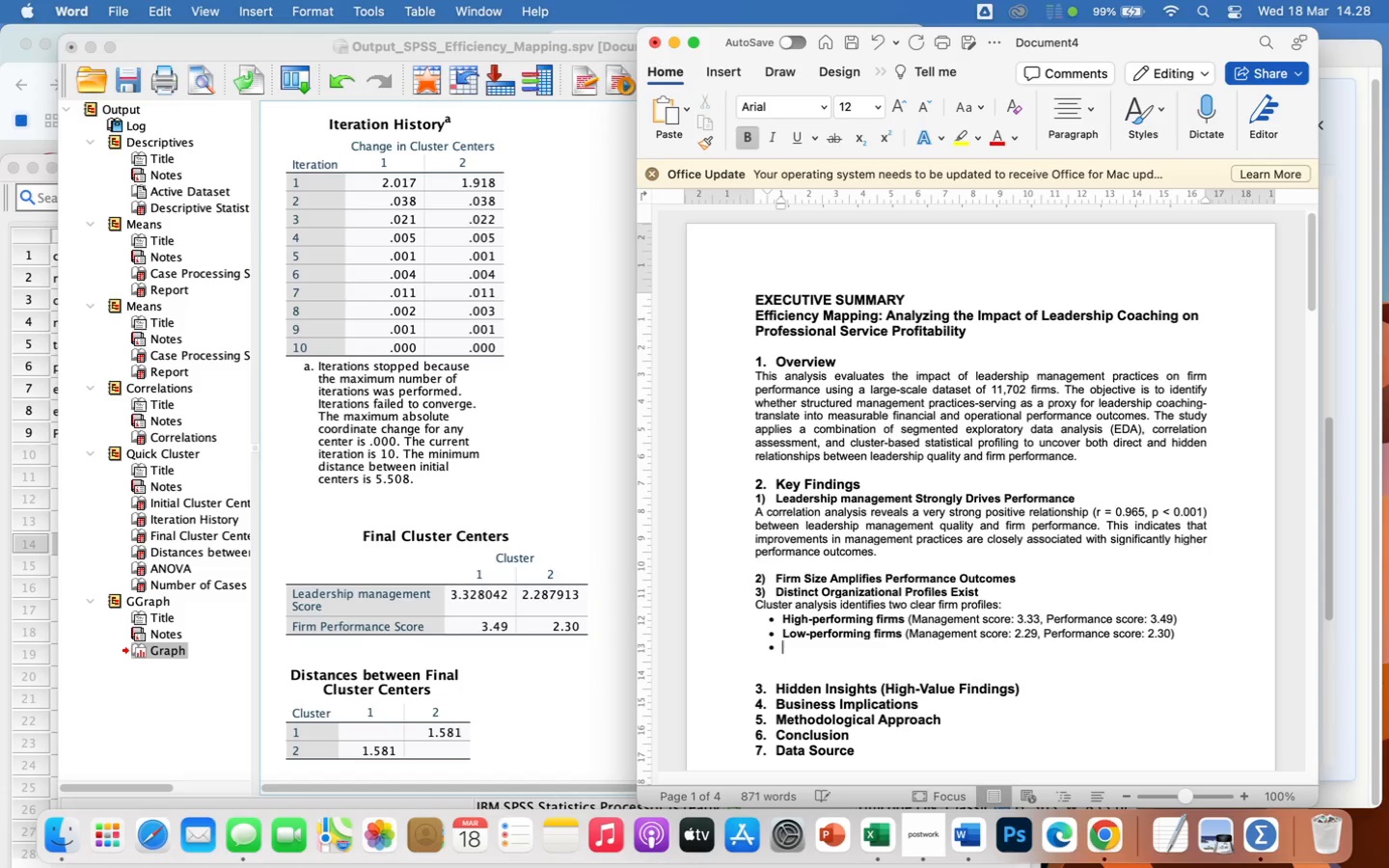 
key(Backspace)
 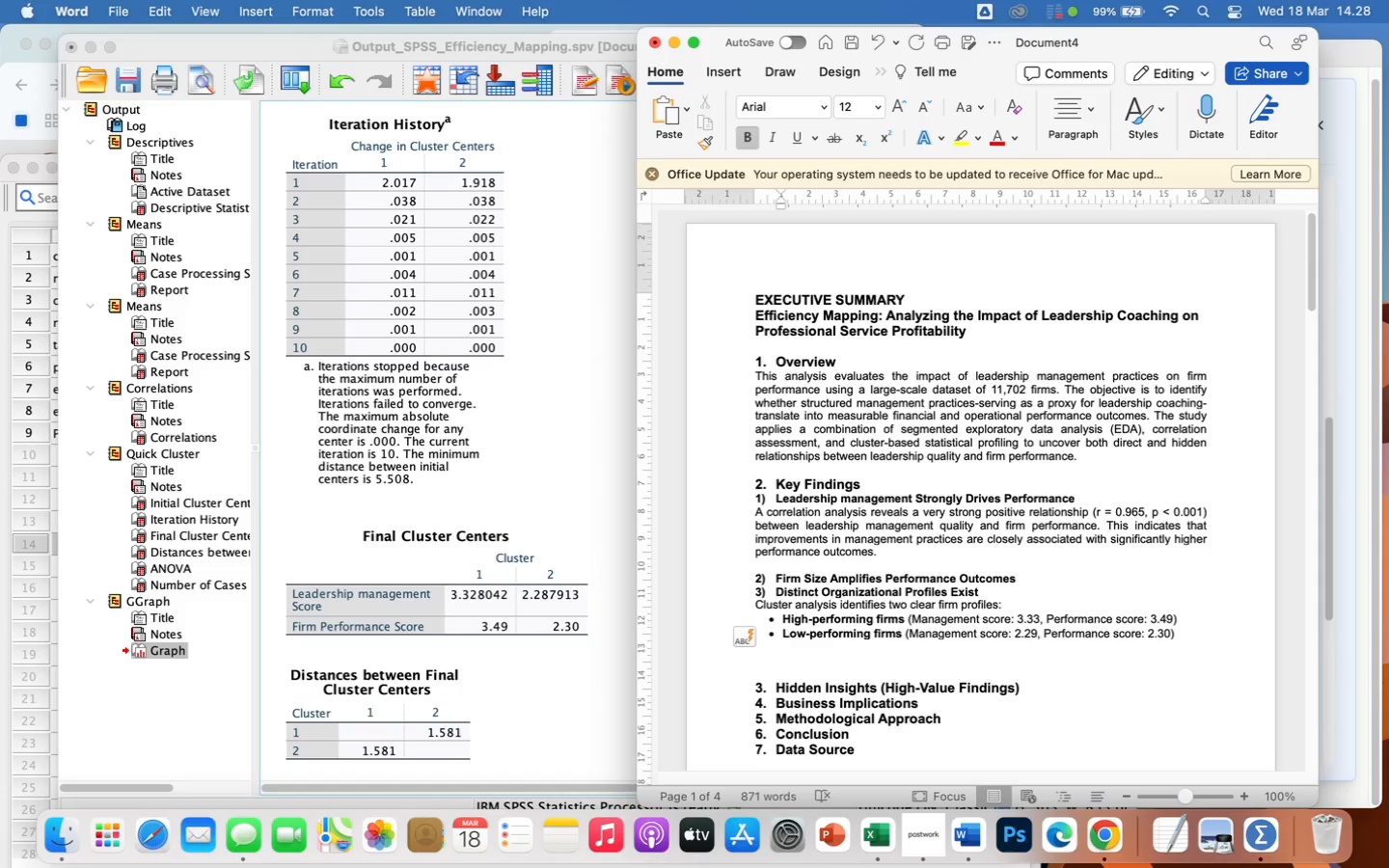 
key(Enter)
 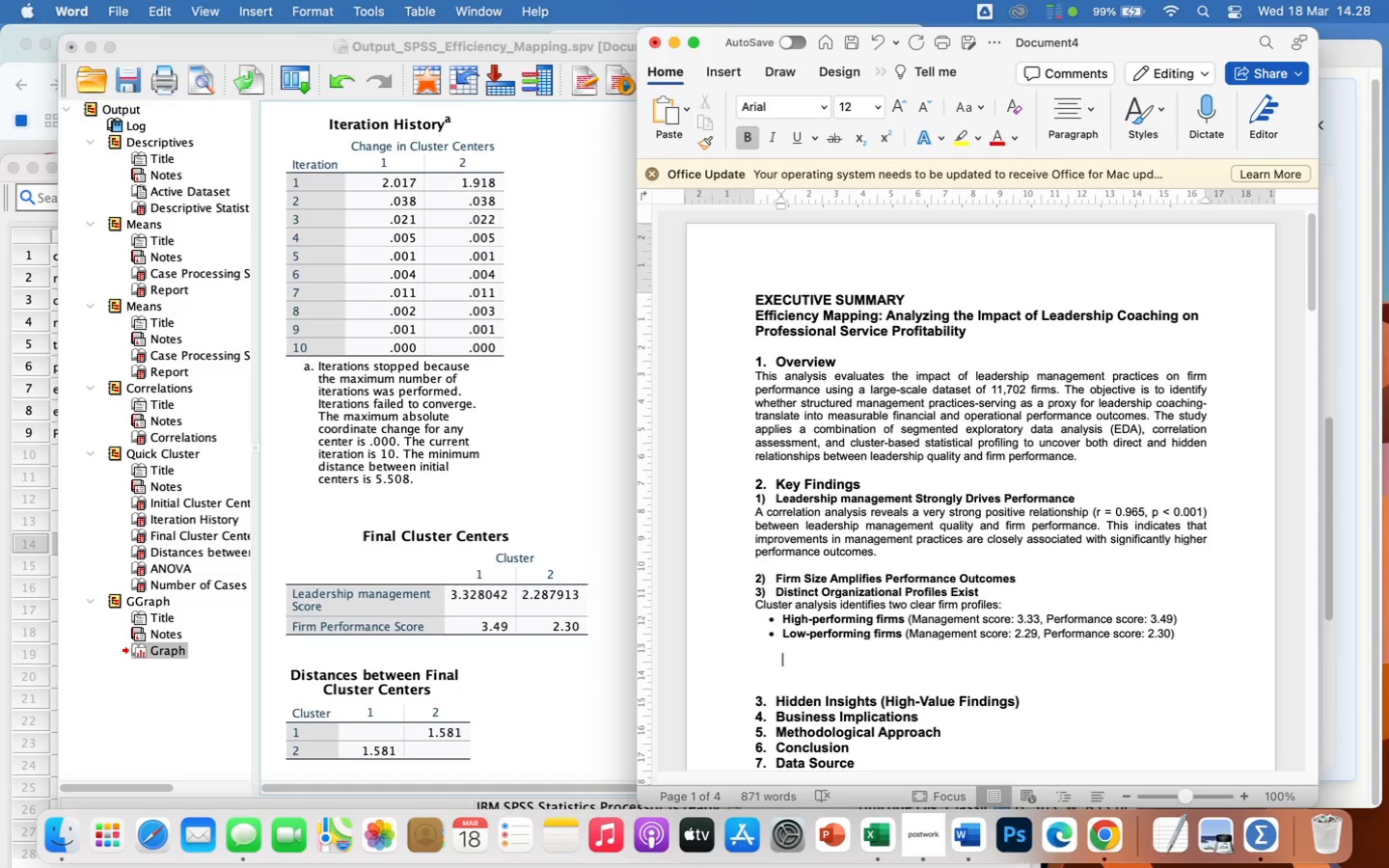 
key(Backspace)
 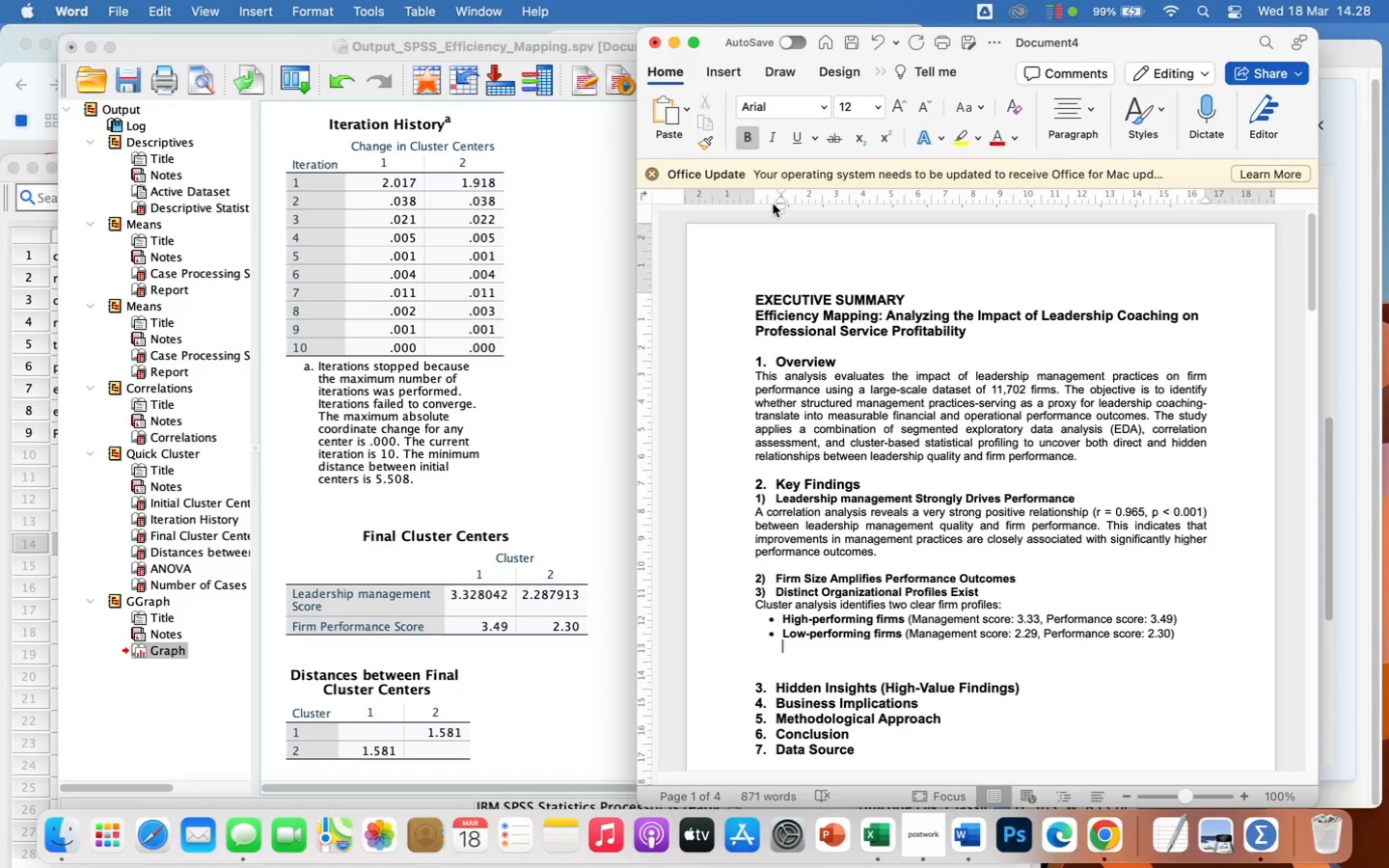 
left_click_drag(start_coordinate=[782, 207], to_coordinate=[757, 216])
 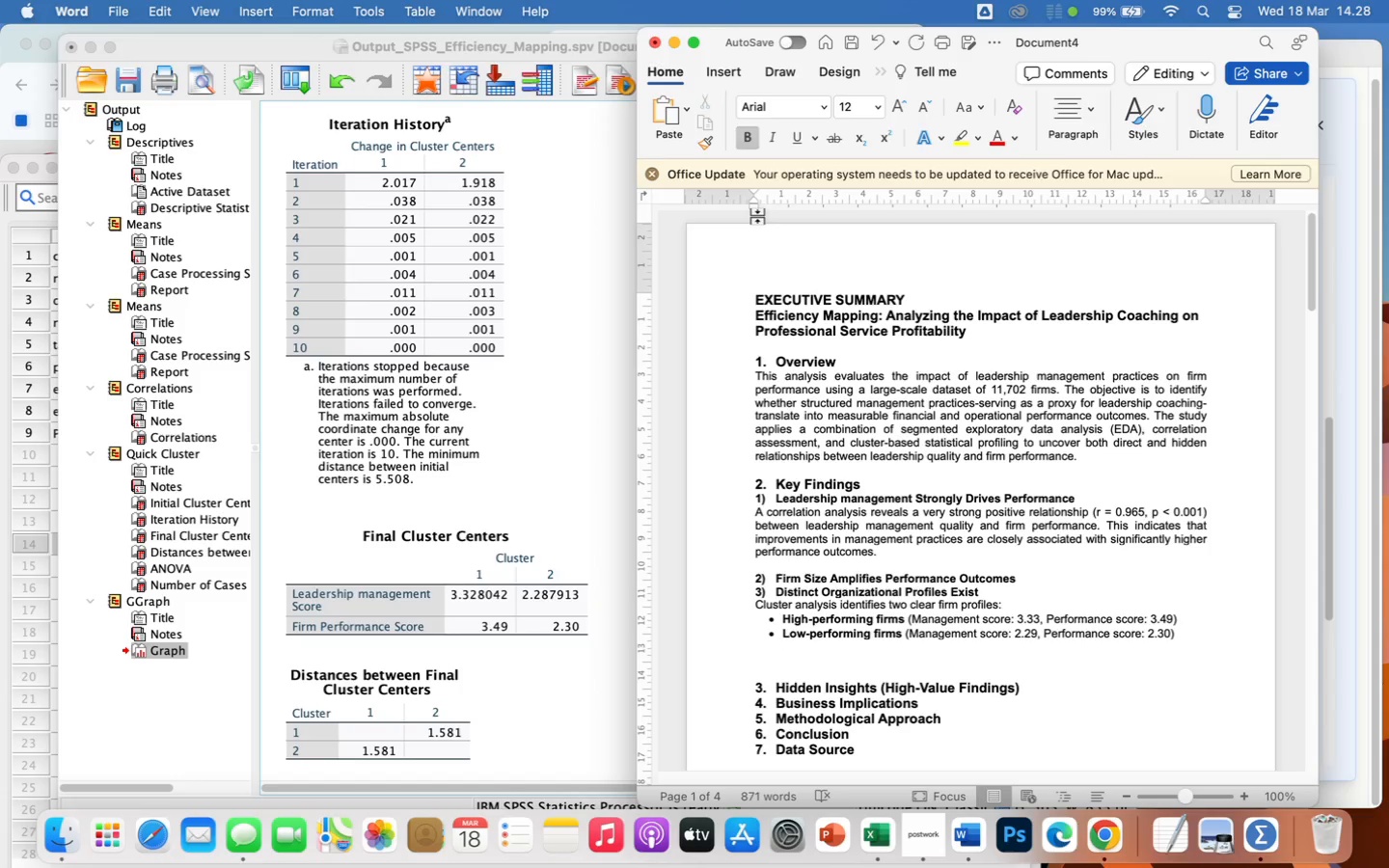 
type(the)
key(Backspace)
key(Backspace)
key(Backspace)
 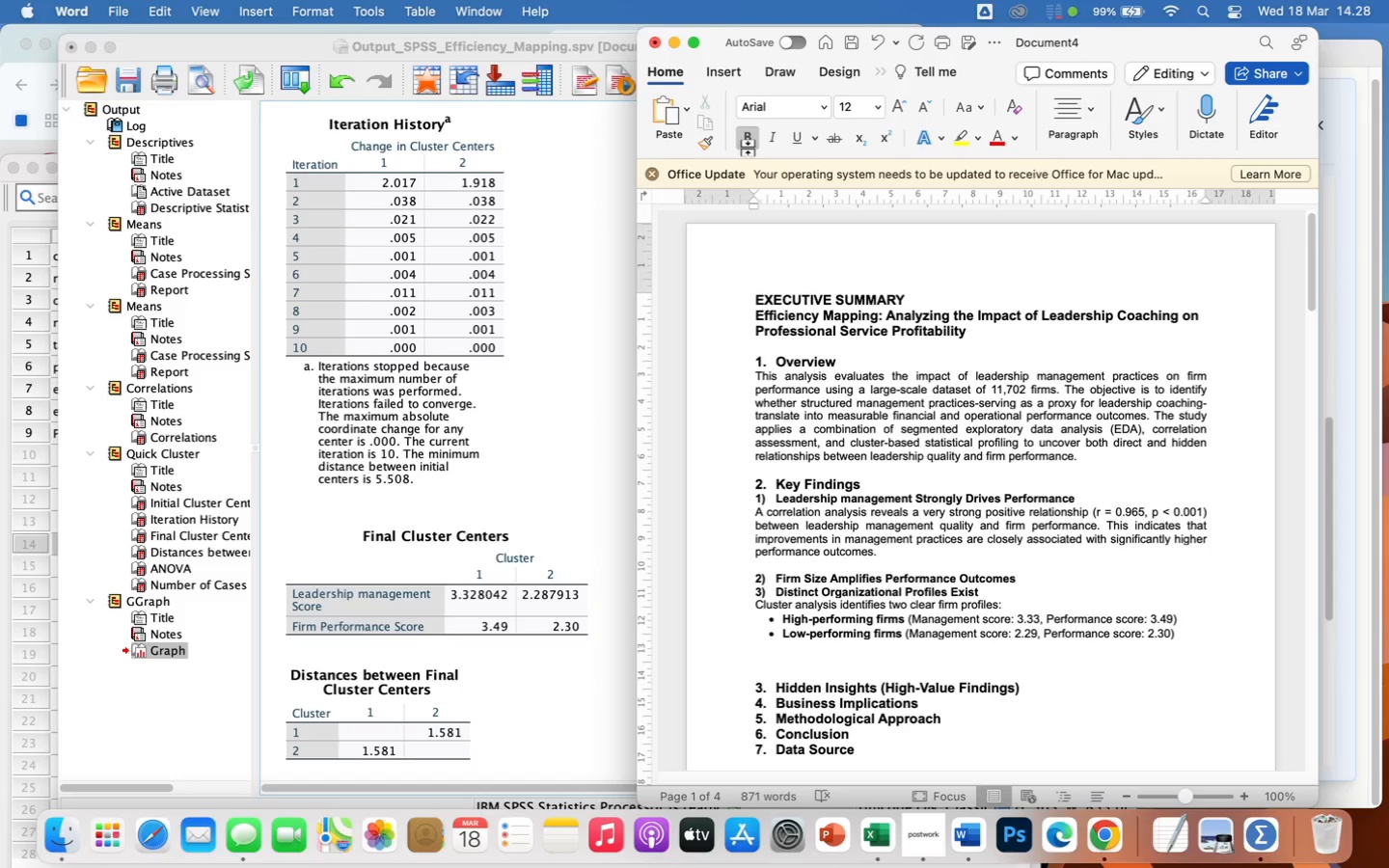 
left_click([747, 137])
 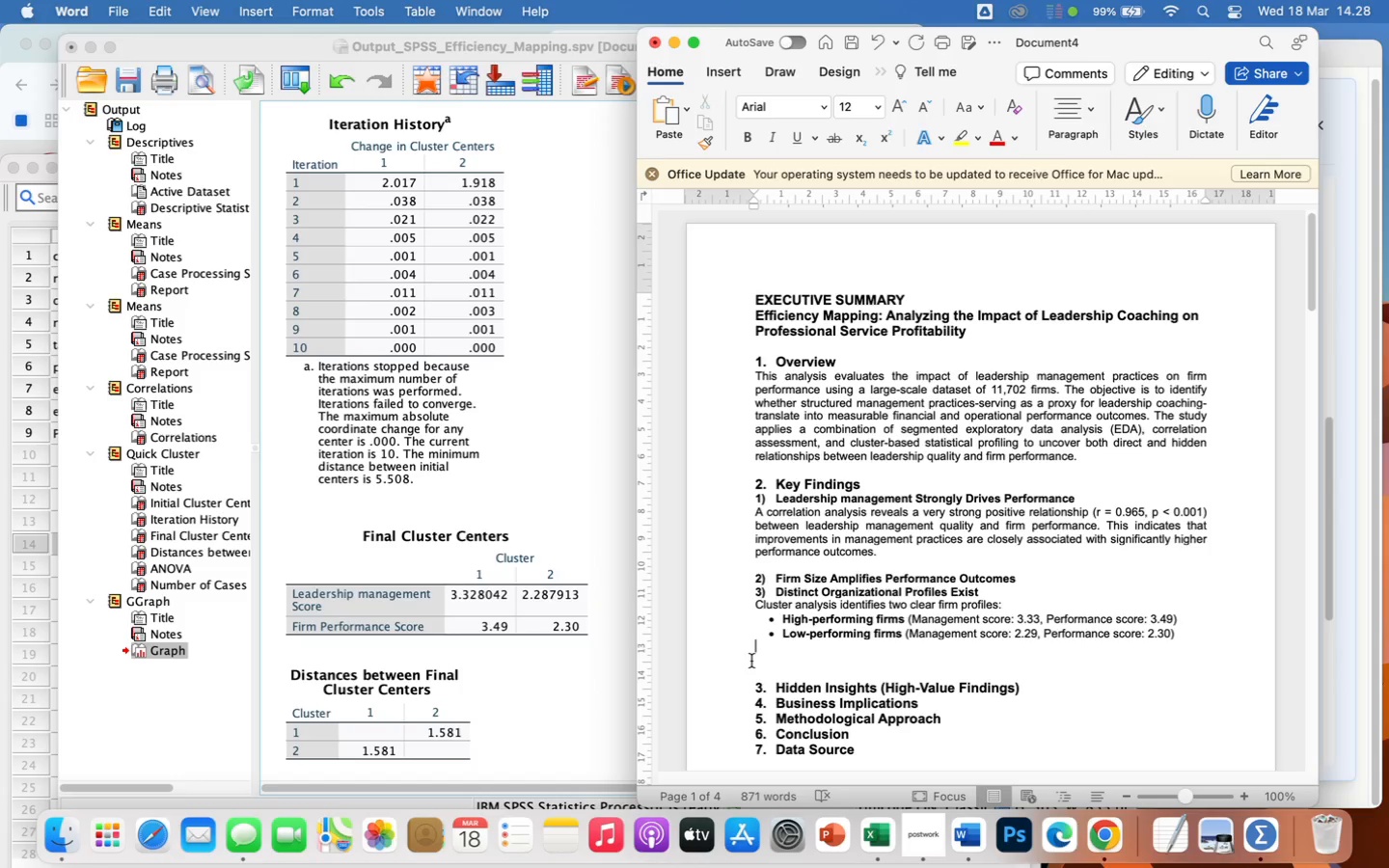 
type(the distribution is relatively balanced (6)
 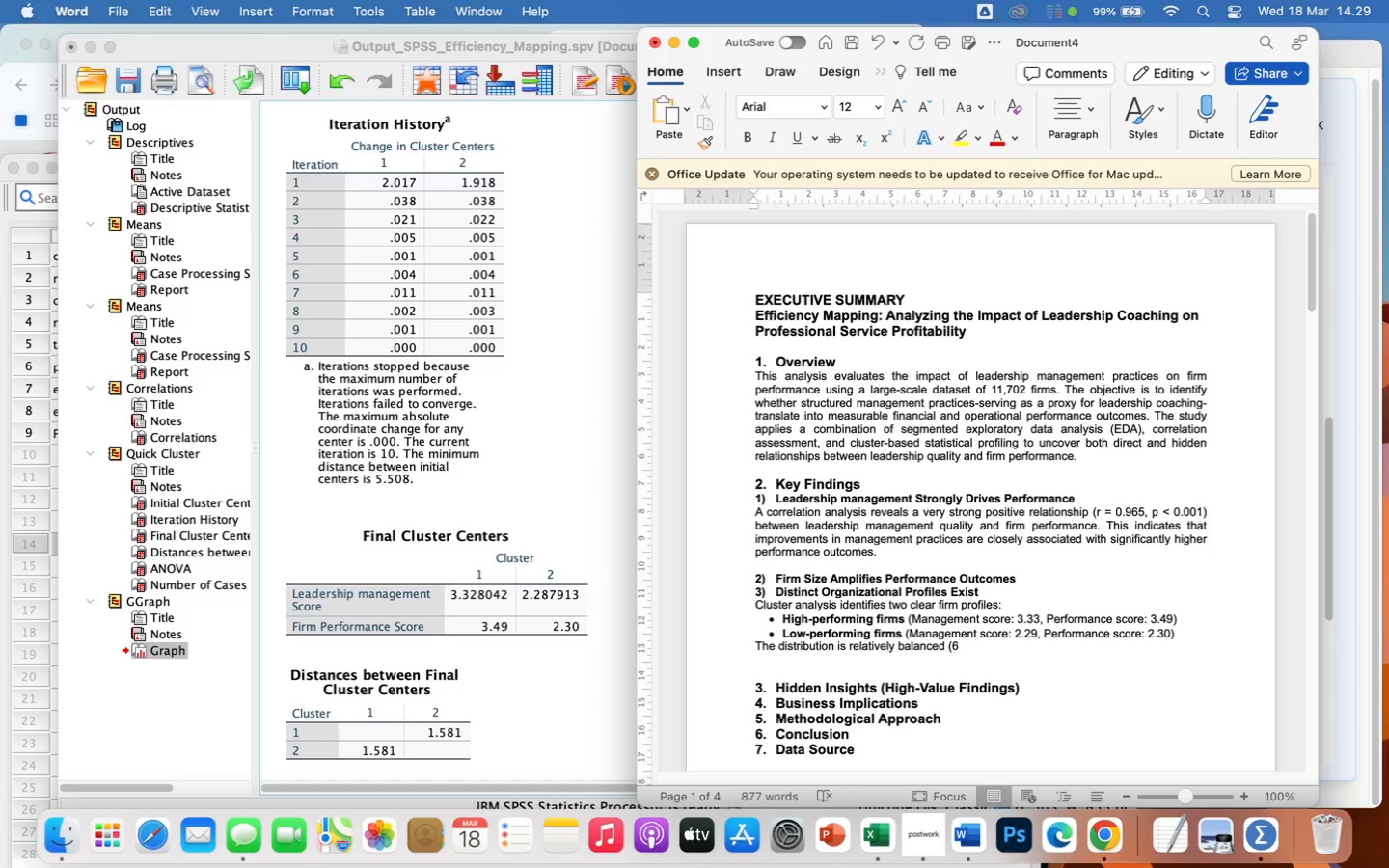 
scroll: coordinate [449, 702], scroll_direction: down, amount: 11.0
 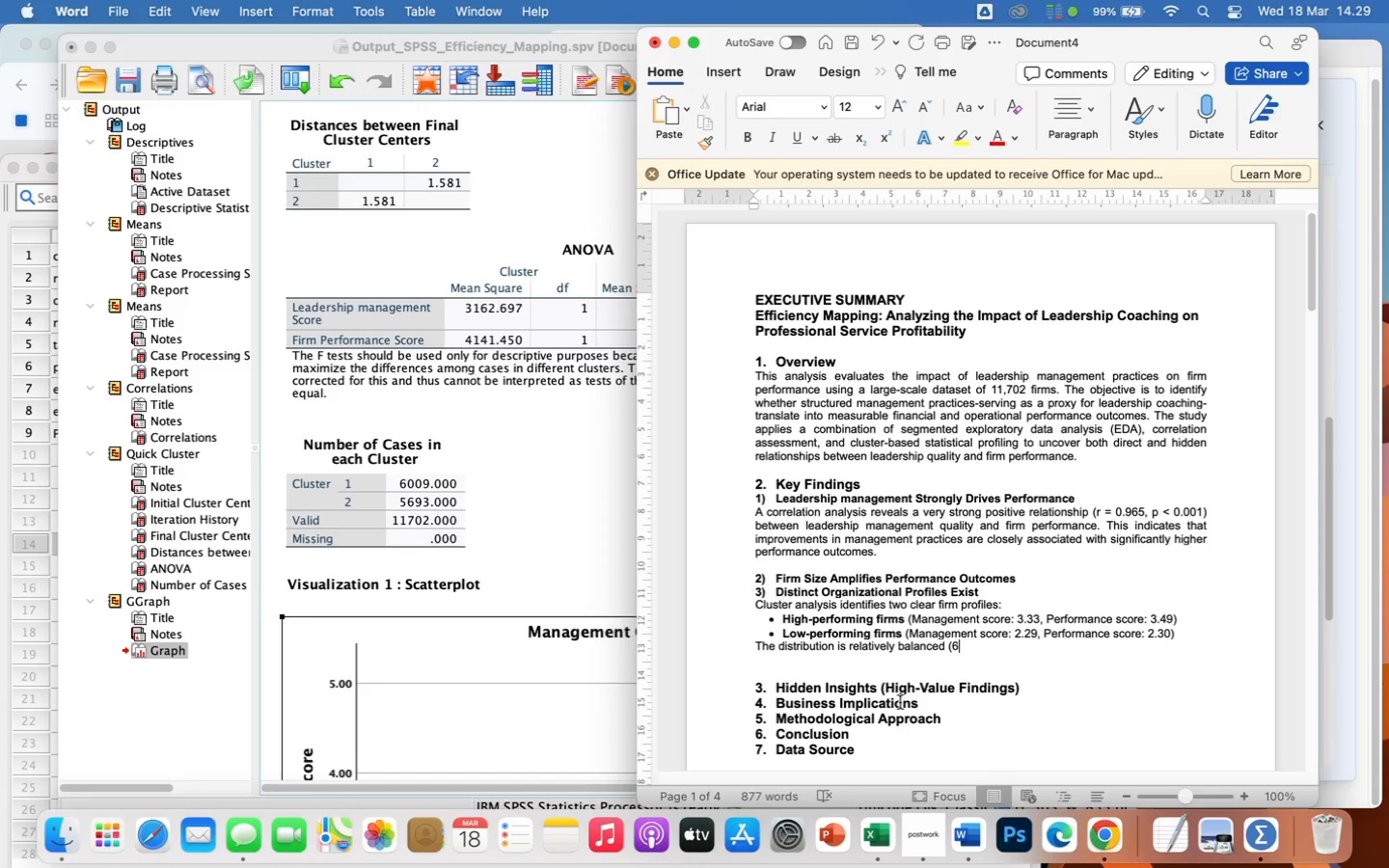 
wait(5.36)
 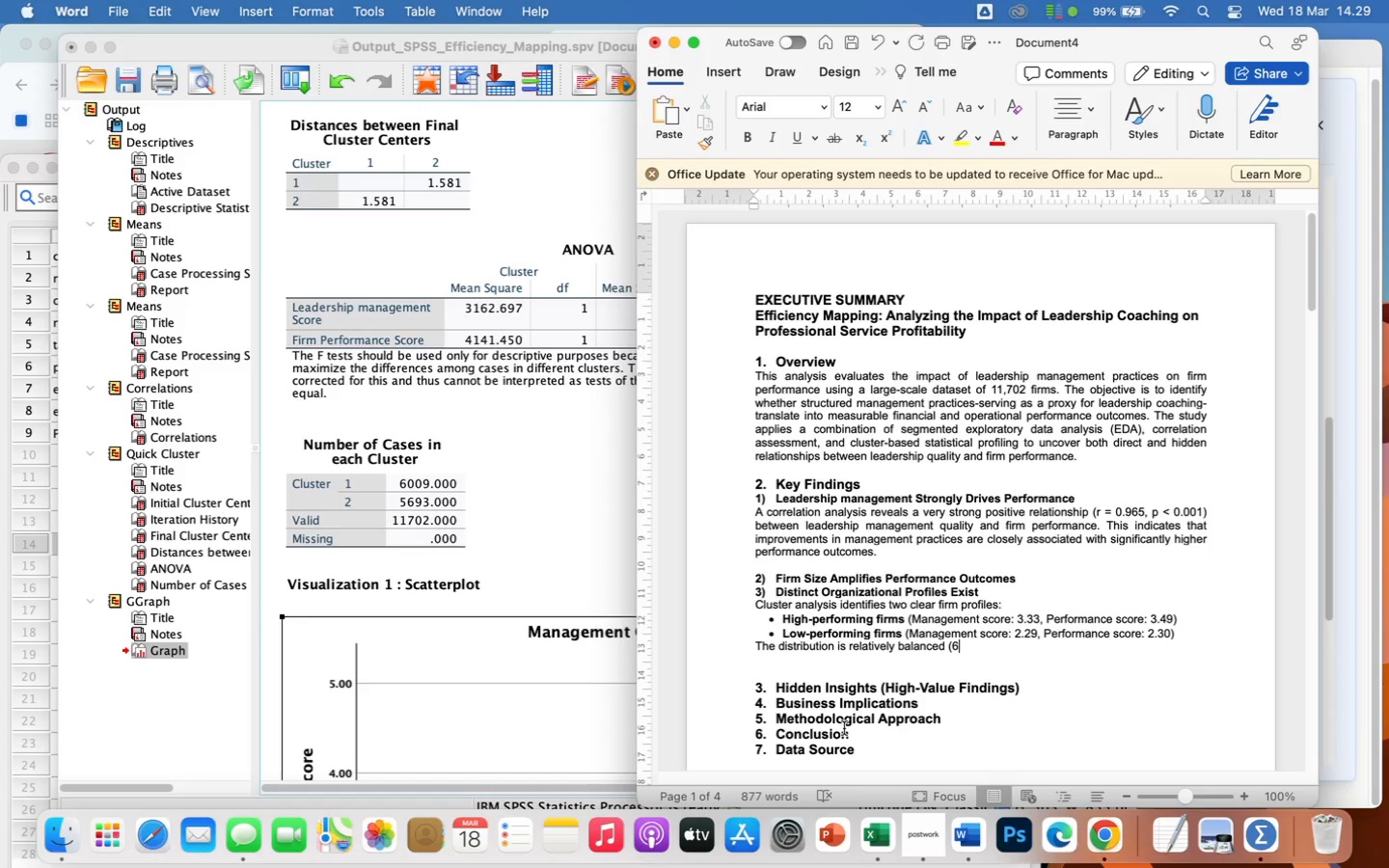 
type(,009 vs %)
key(Backspace)
type(5,693)
 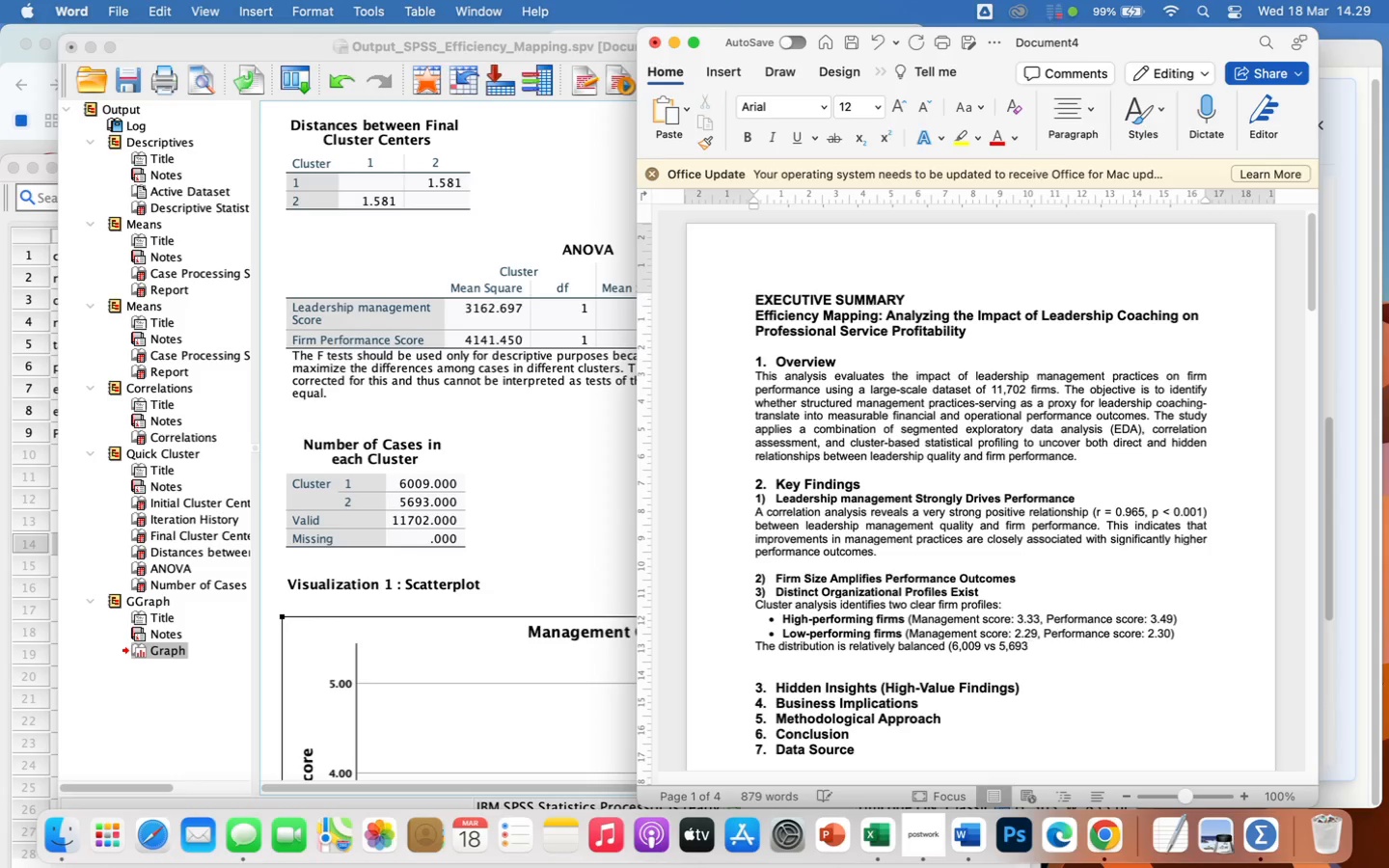 
key(Shift+0)
 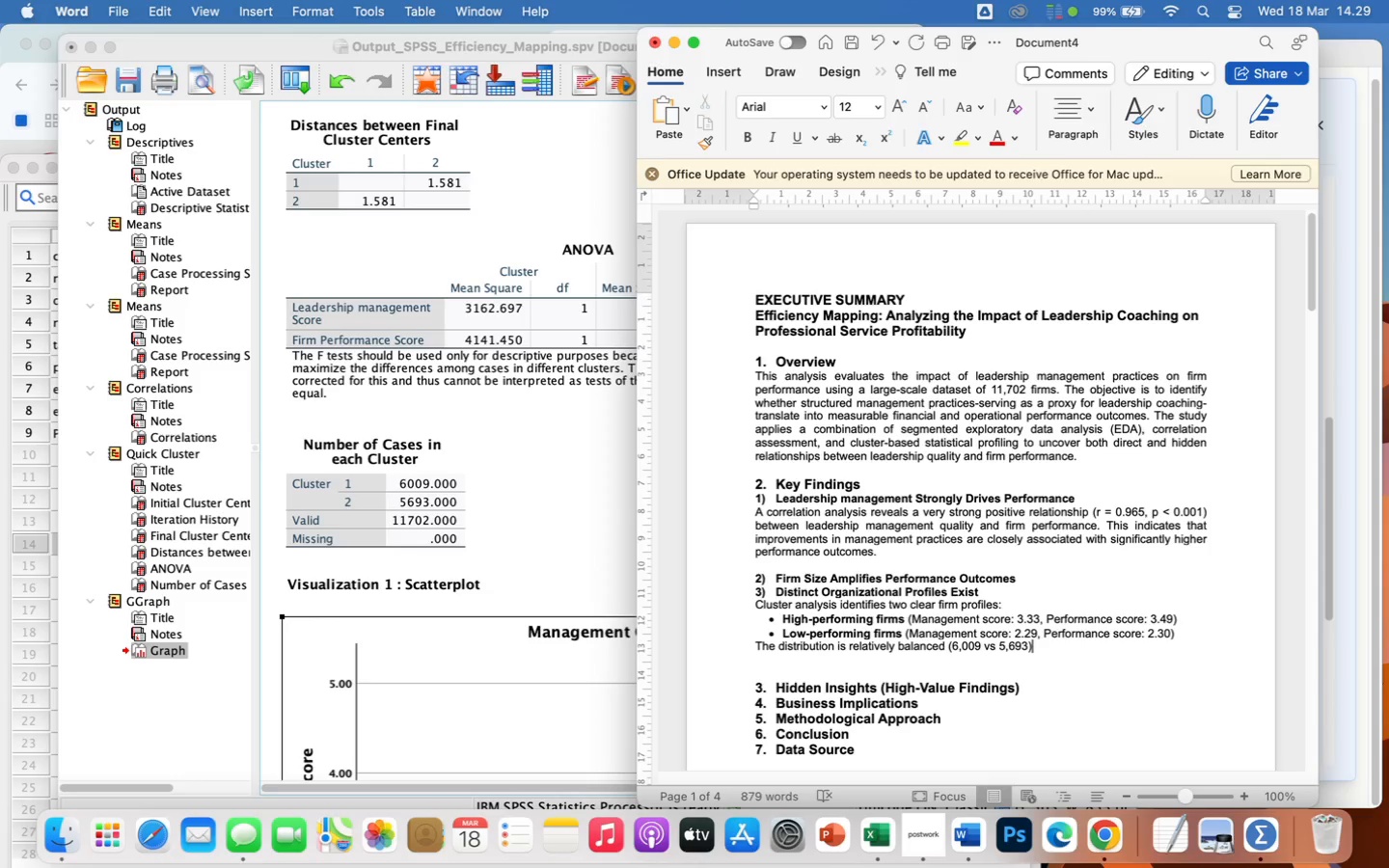 
wait(5.01)
 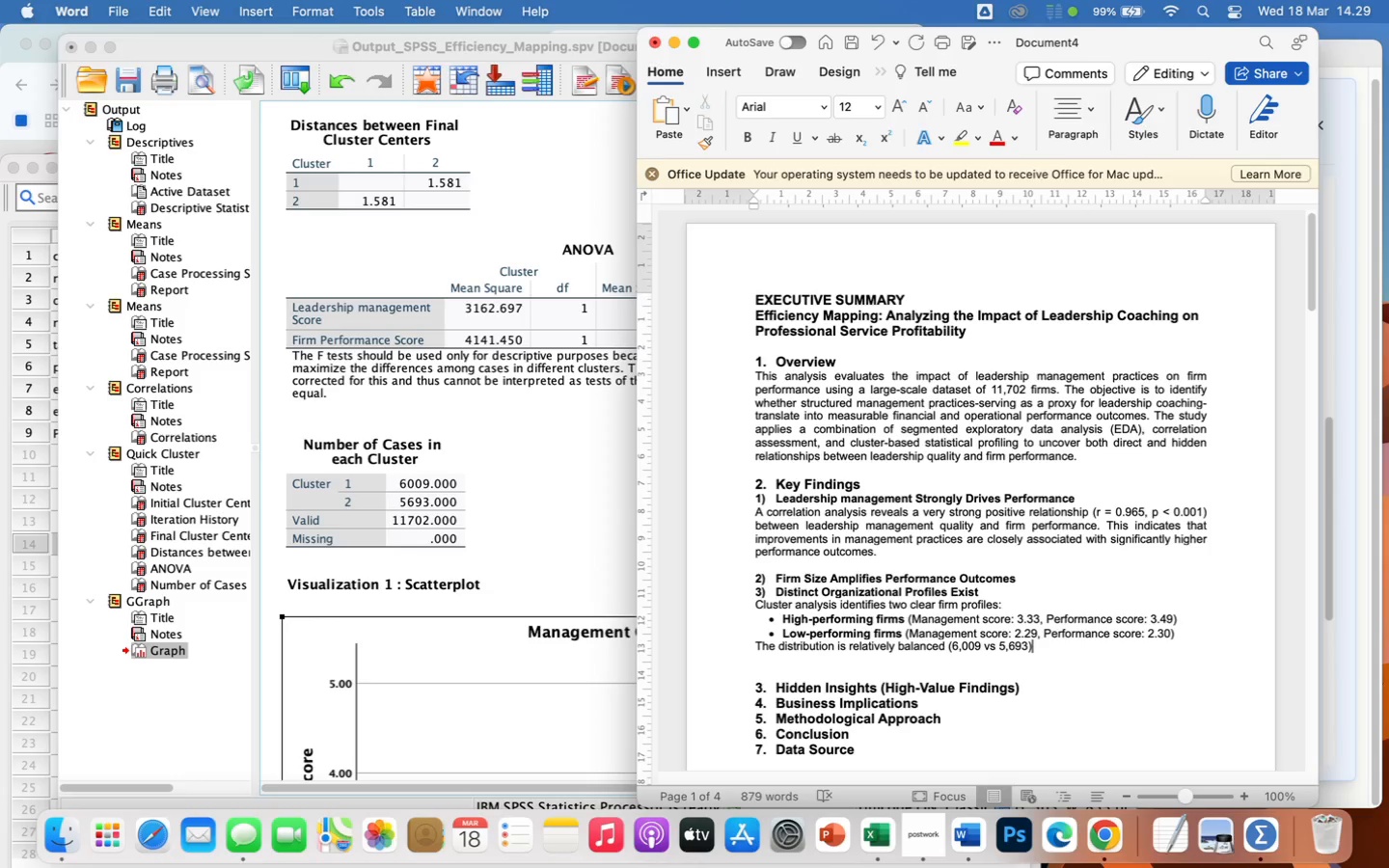 
key(ArrowLeft)
 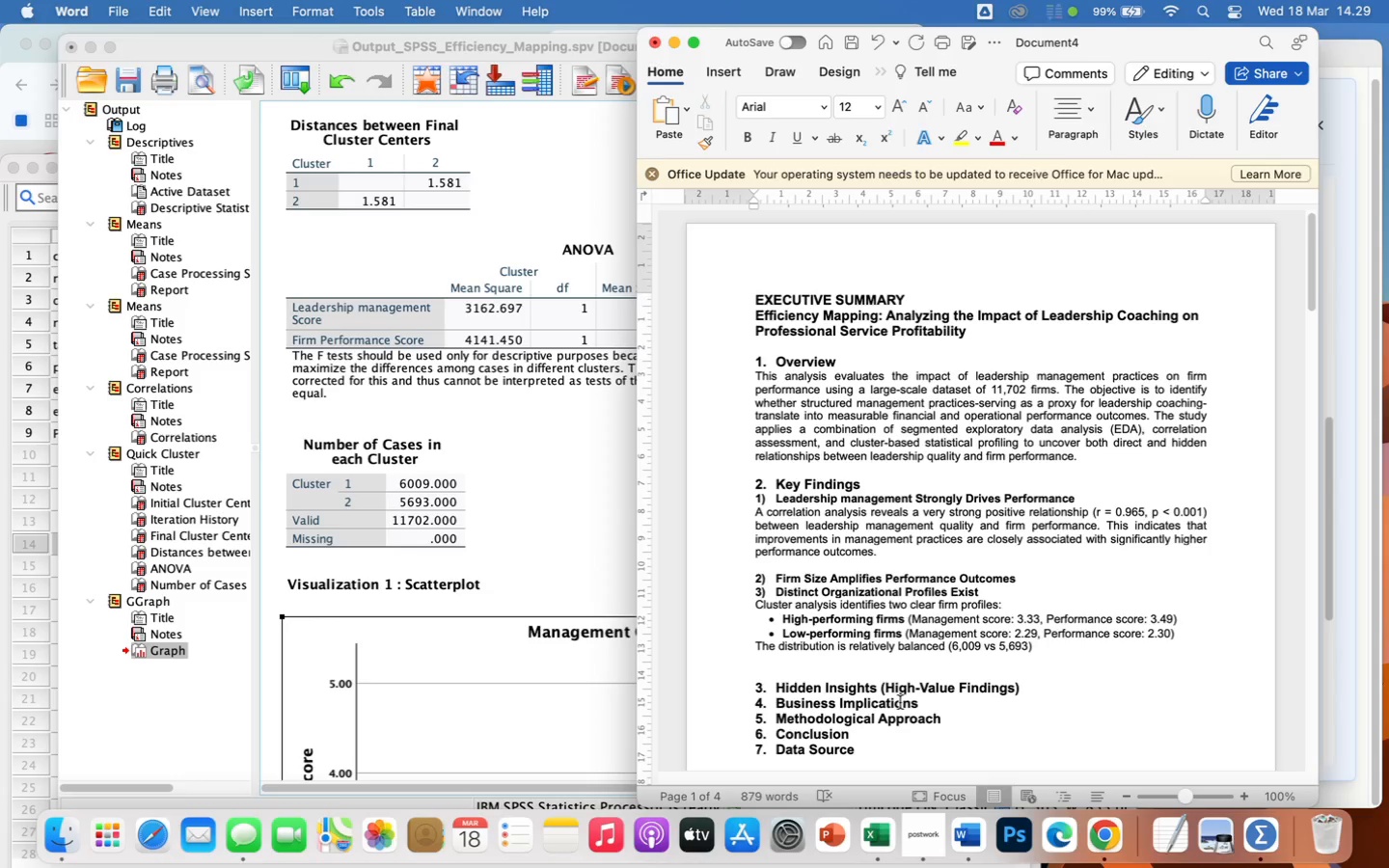 
type( firms)
 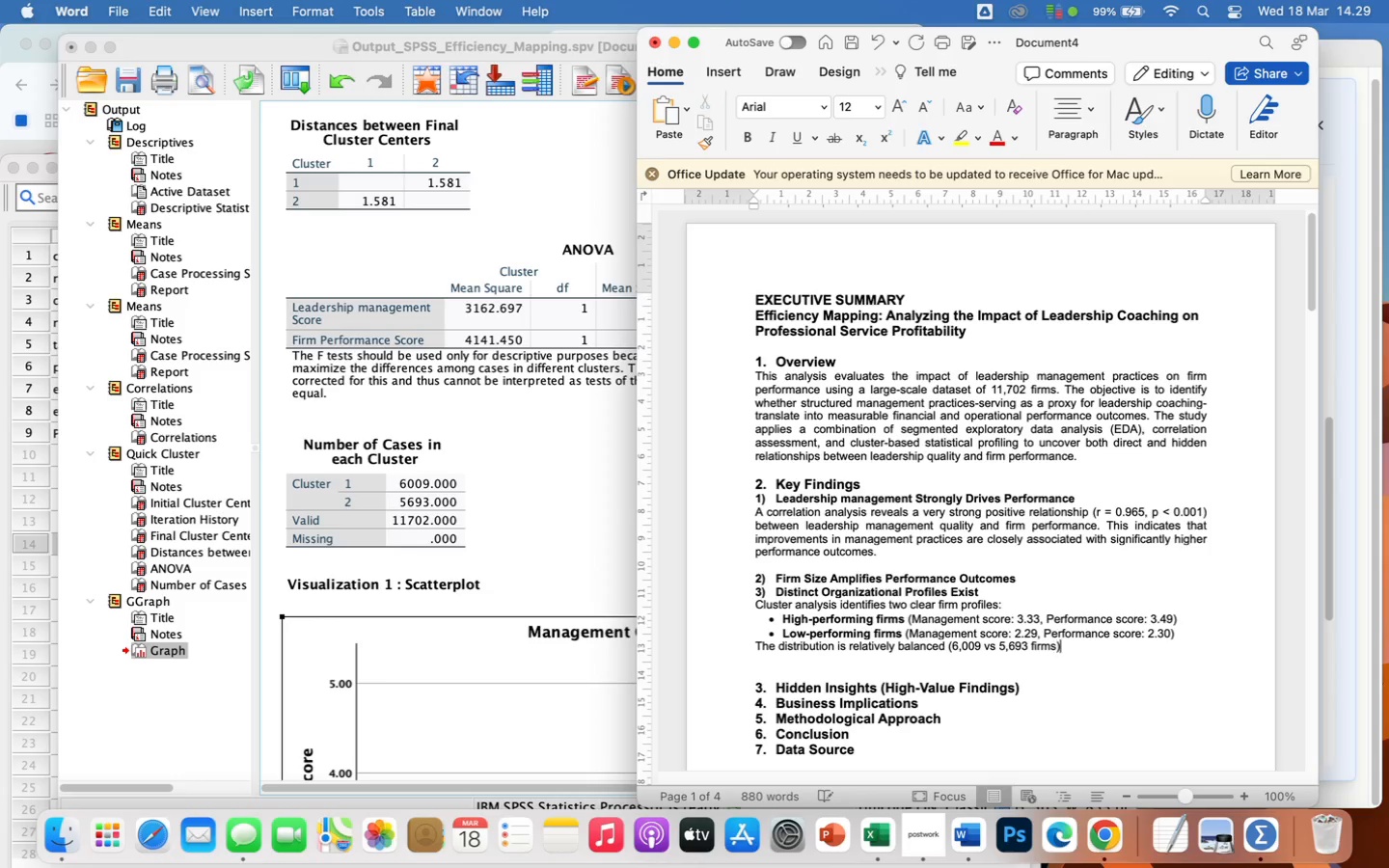 
key(ArrowRight)
 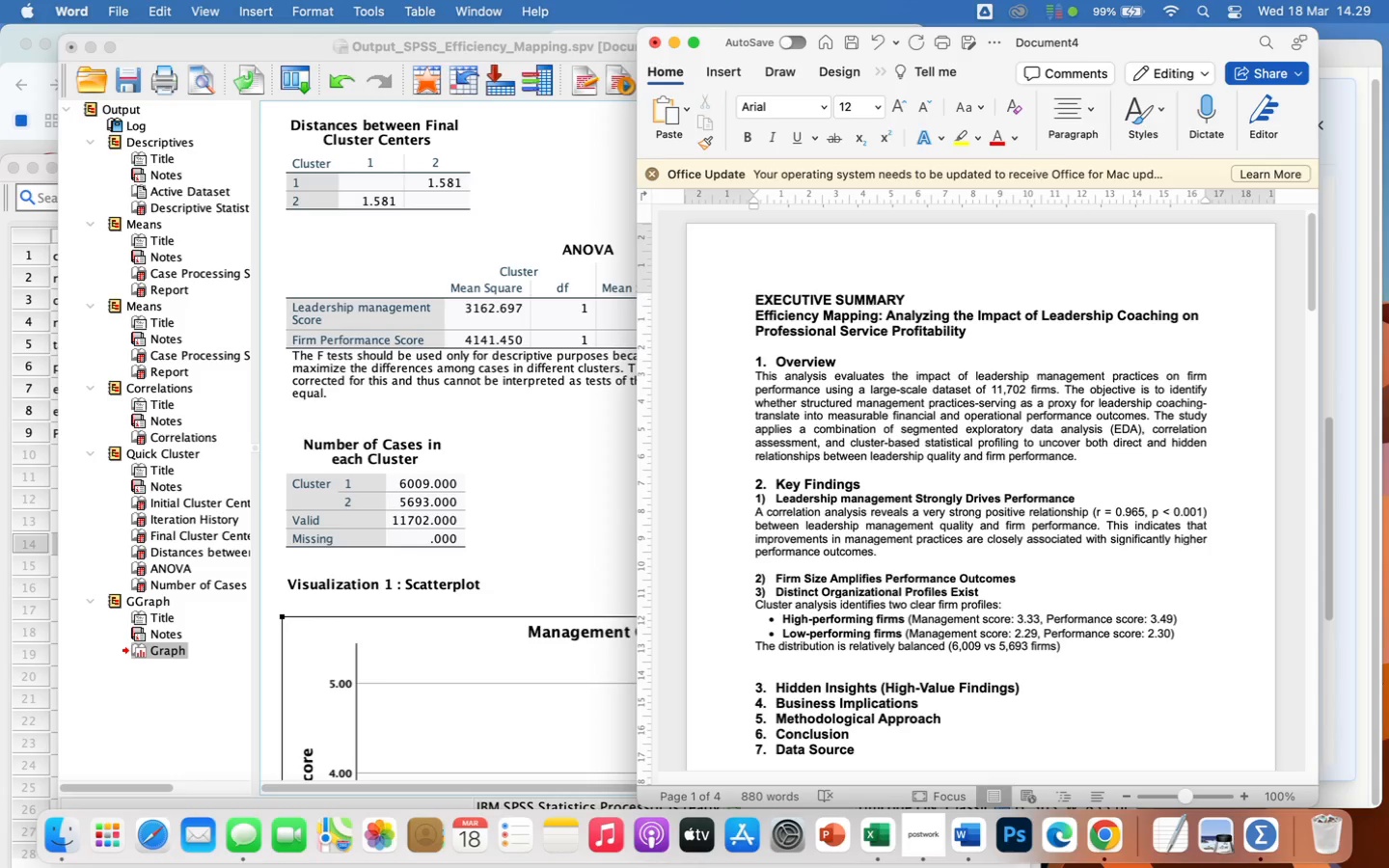 
type(, indicating a structural divide in organizational effectiveness.)
 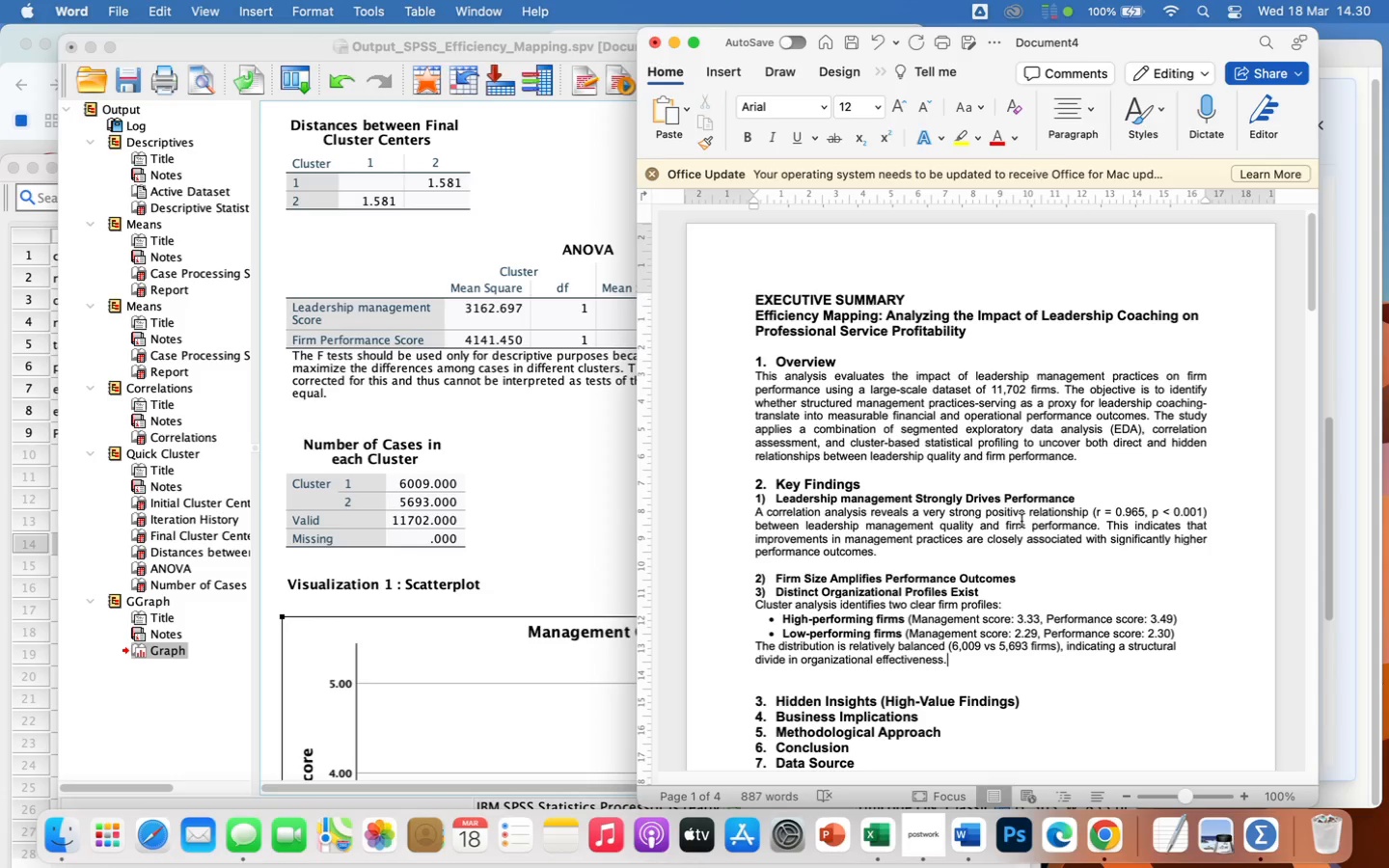 
wait(8.7)
 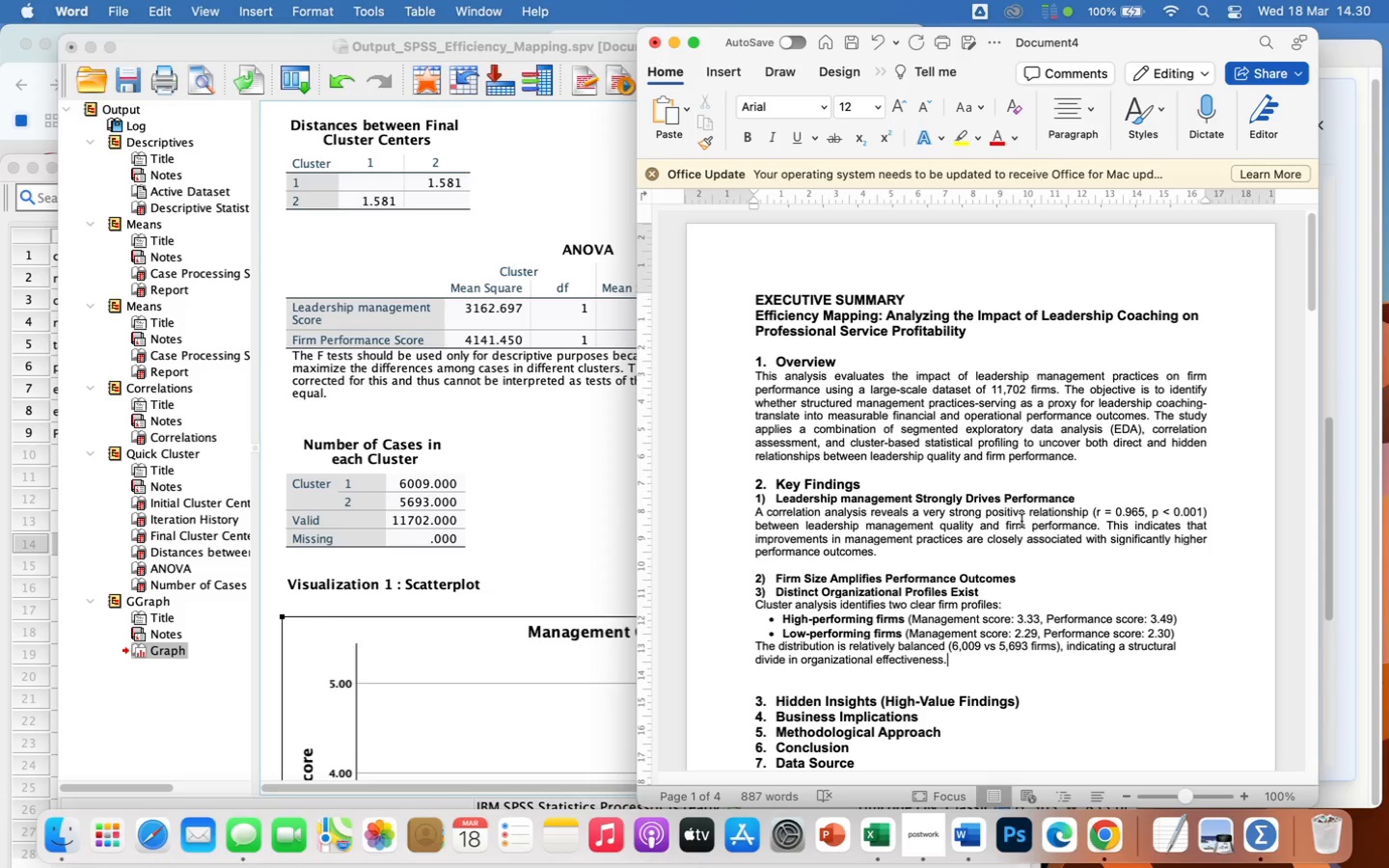 
left_click([1032, 583])
 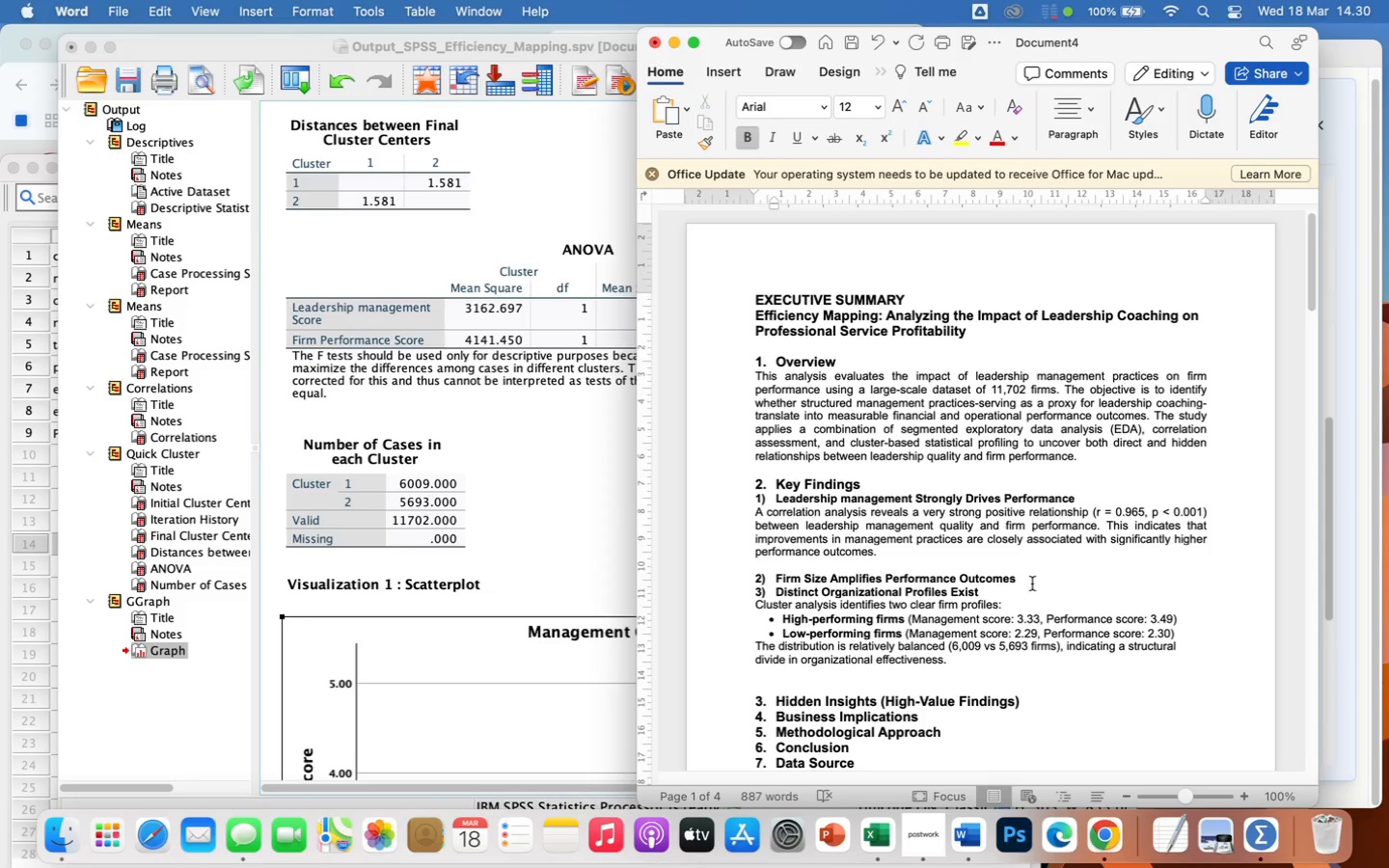 
key(Enter)
 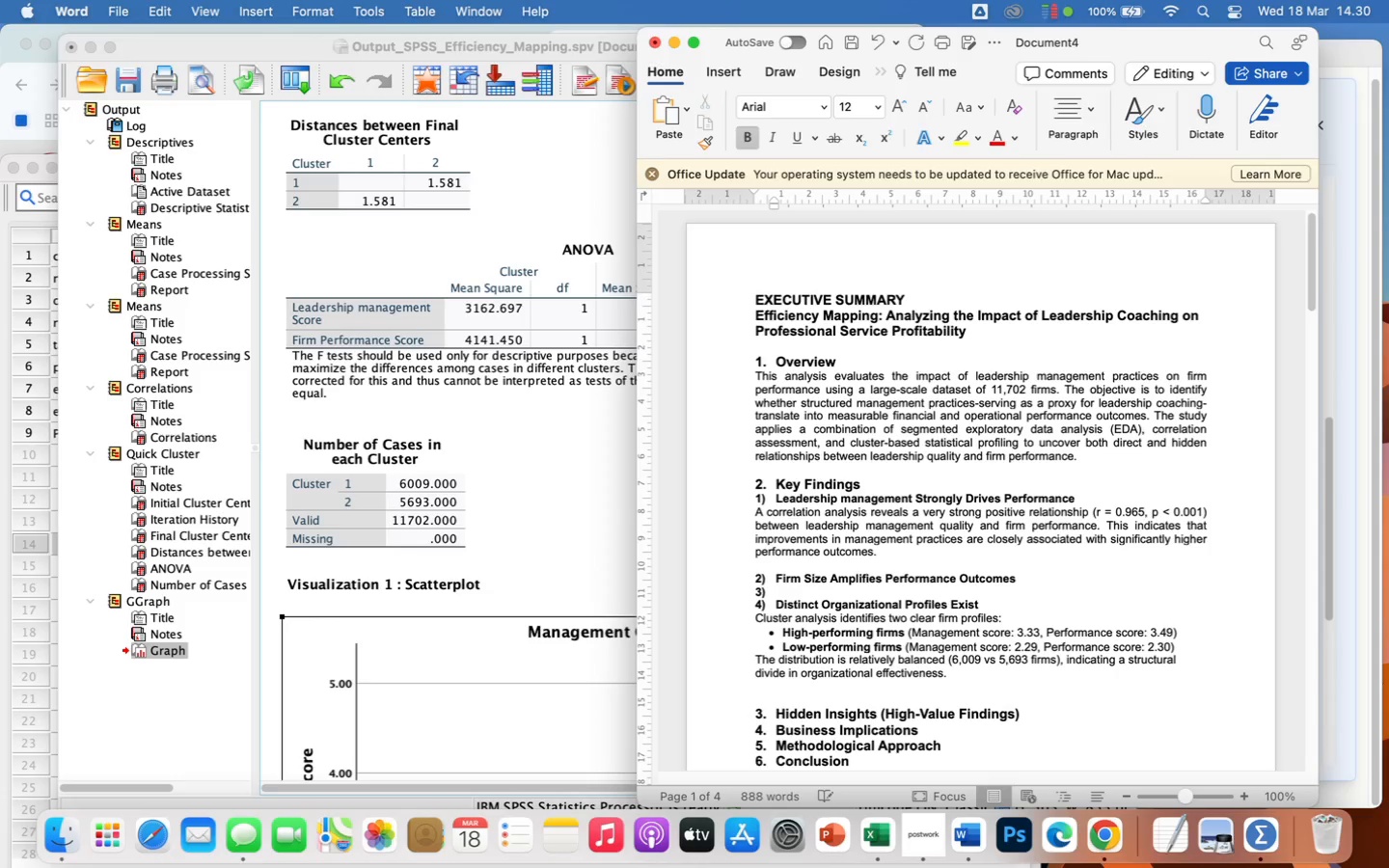 
key(Backspace)
 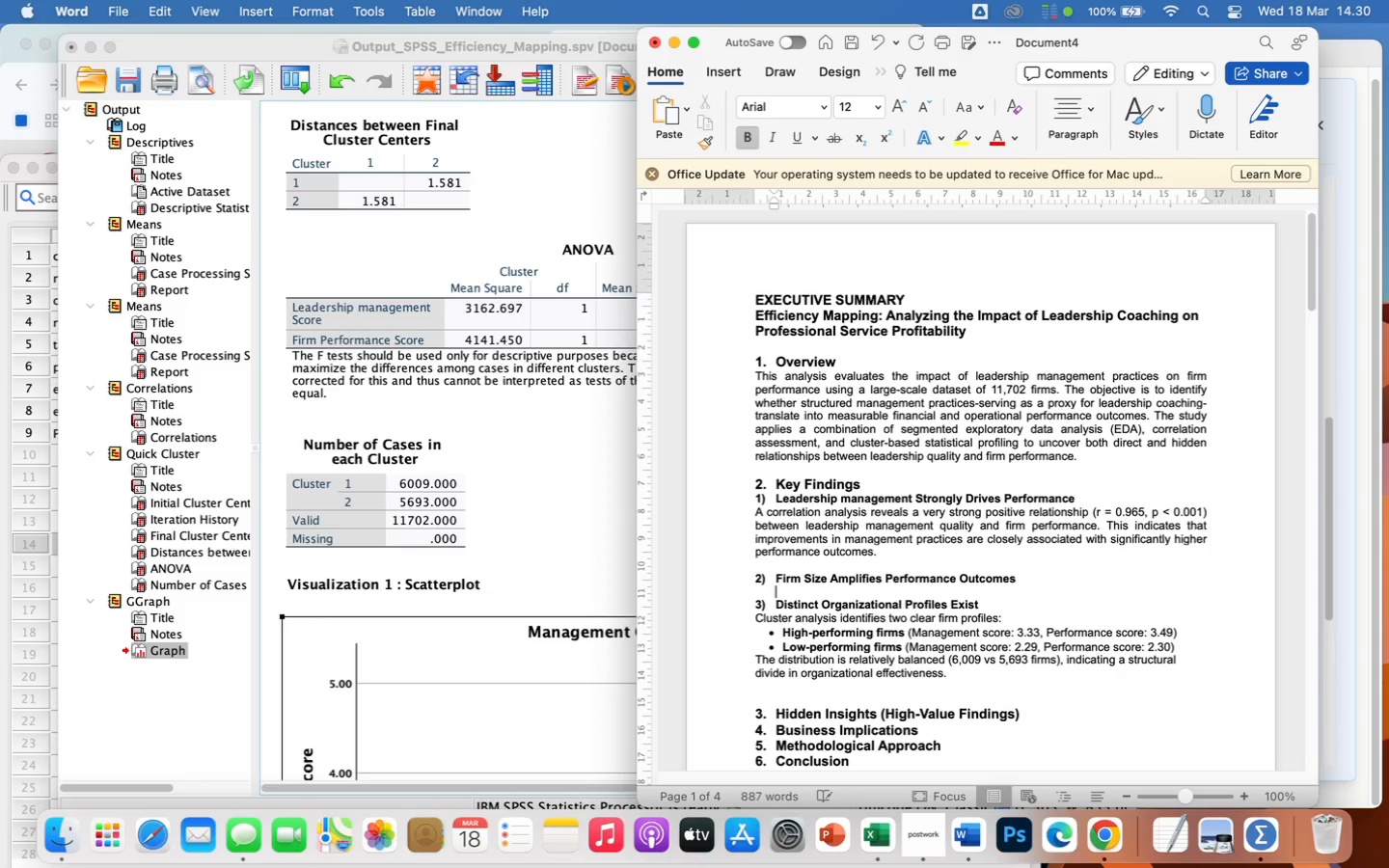 
key(Enter)
 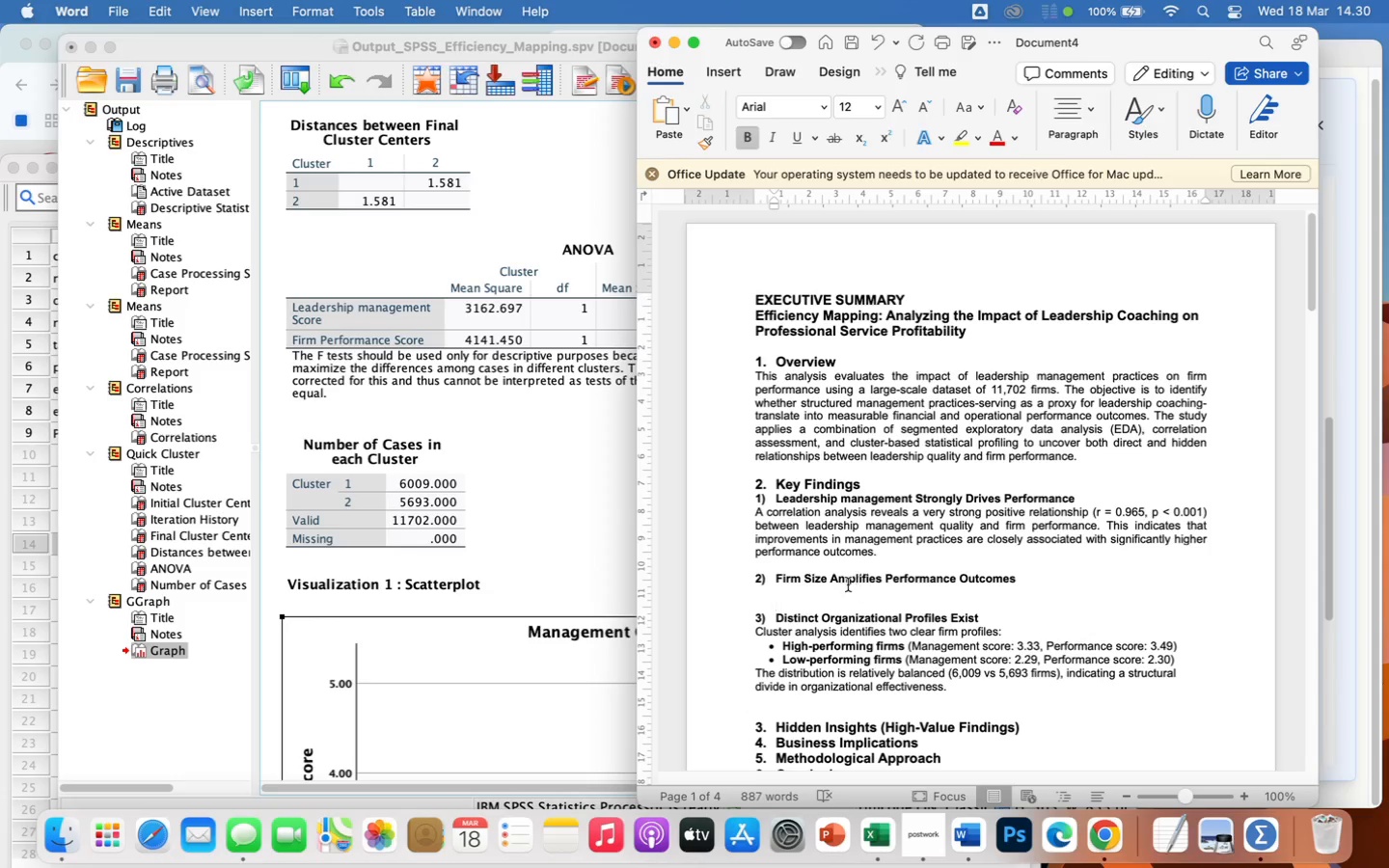 
left_click([833, 592])
 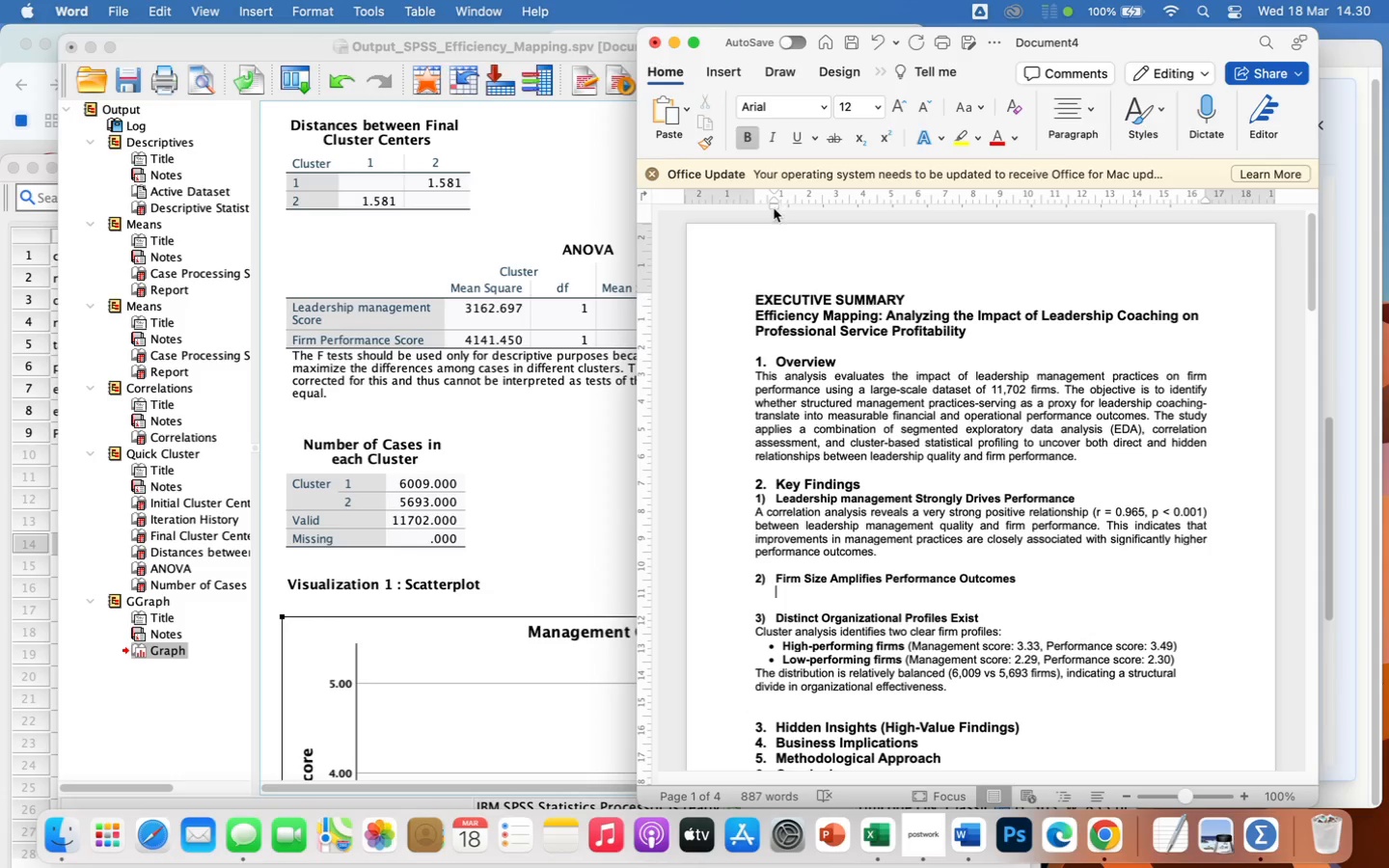 
left_click_drag(start_coordinate=[774, 208], to_coordinate=[756, 210])
 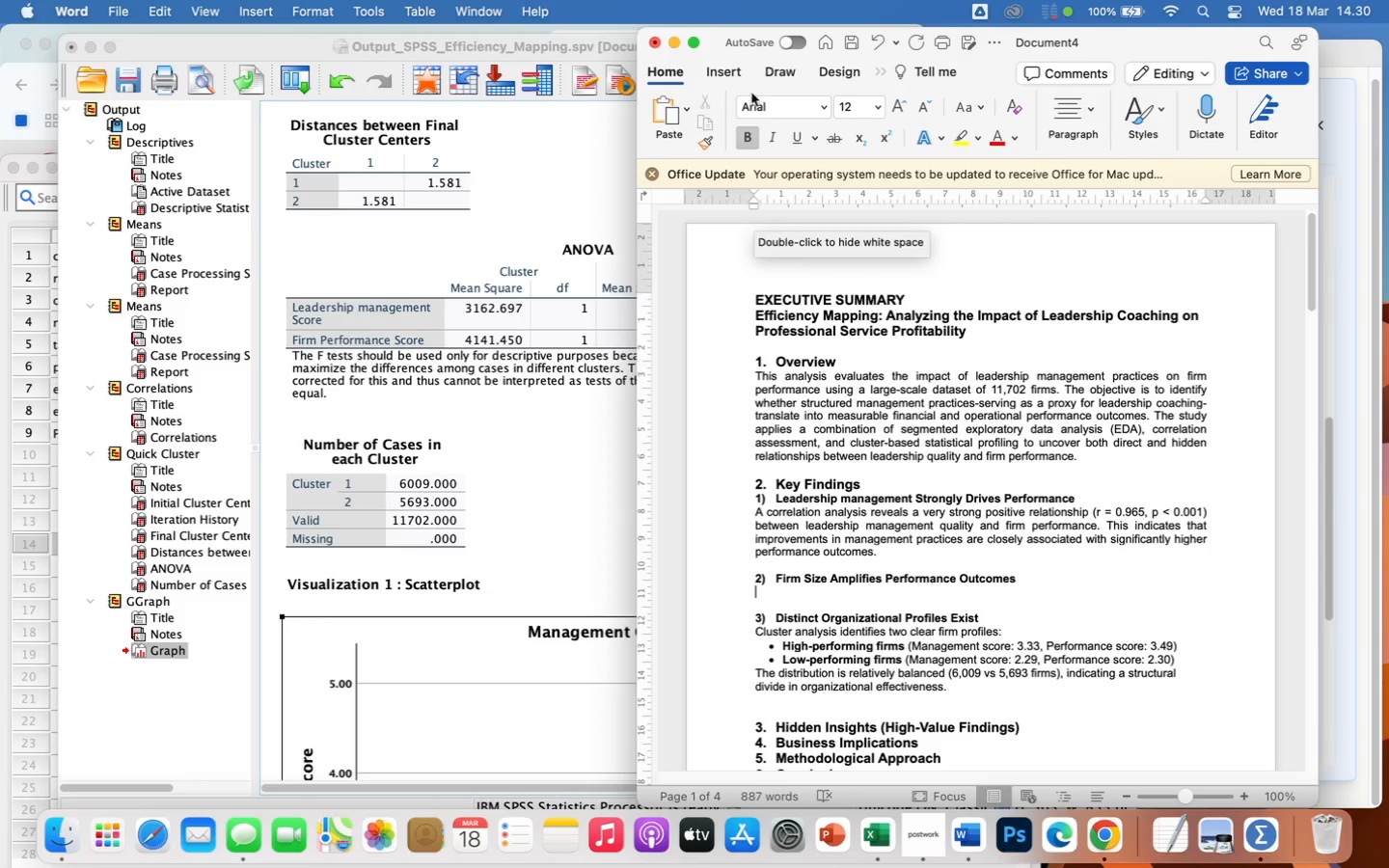 
left_click([749, 134])
 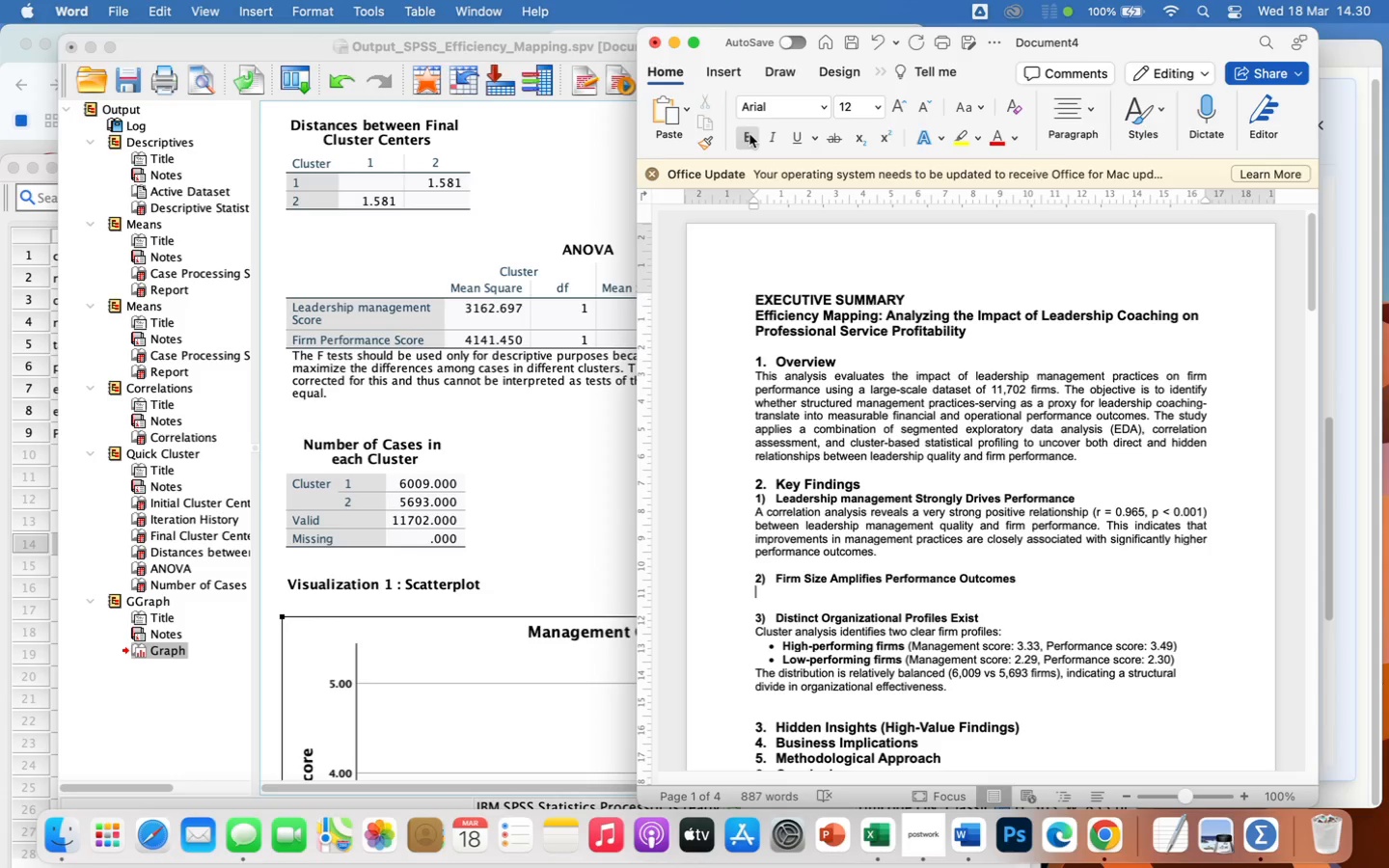 
wait(6.64)
 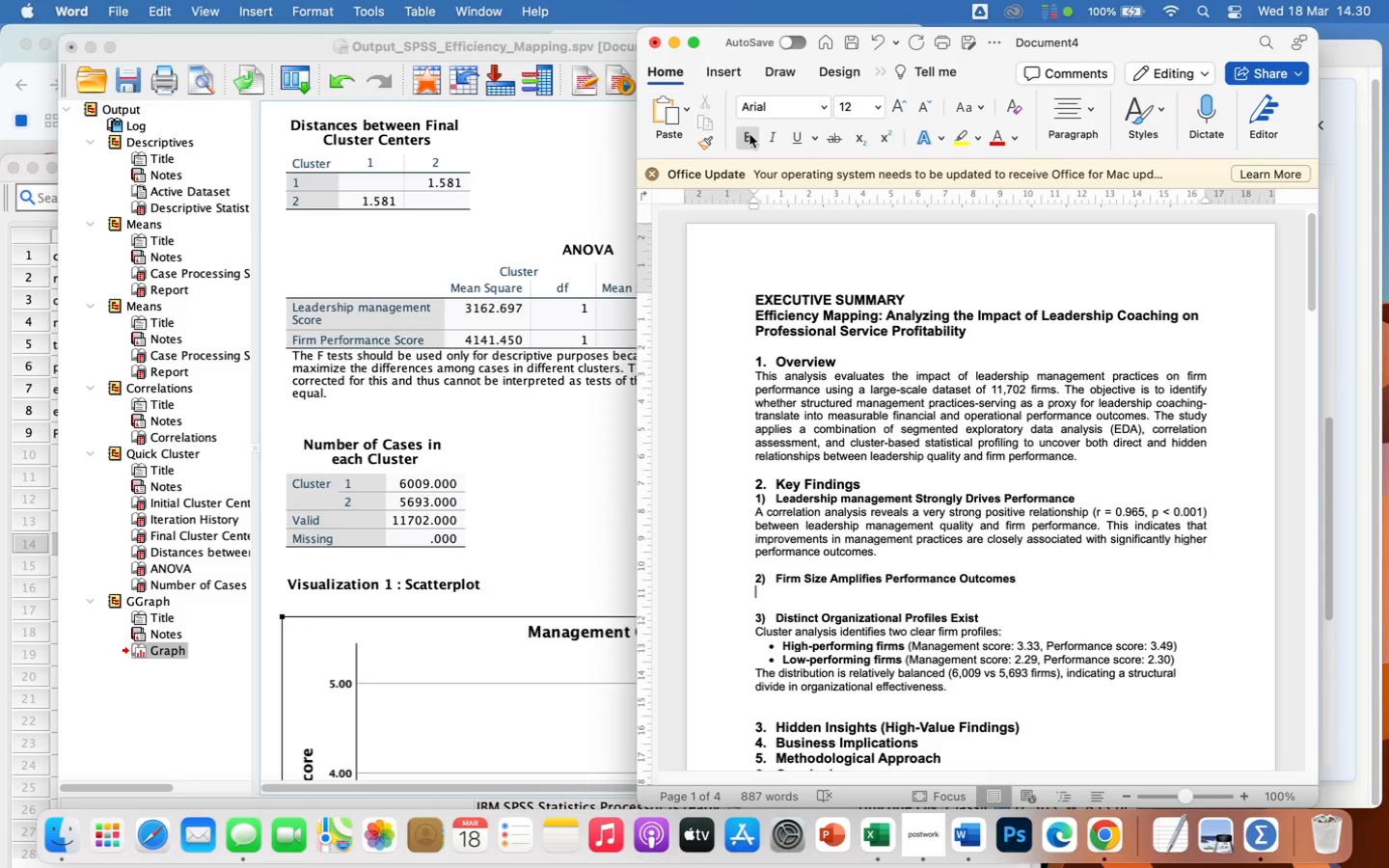 
type(sr)
key(Backspace)
type(egmented analysis shows that larger firms consistently p)
key(Backspace)
type(outperform smaller ones:)
 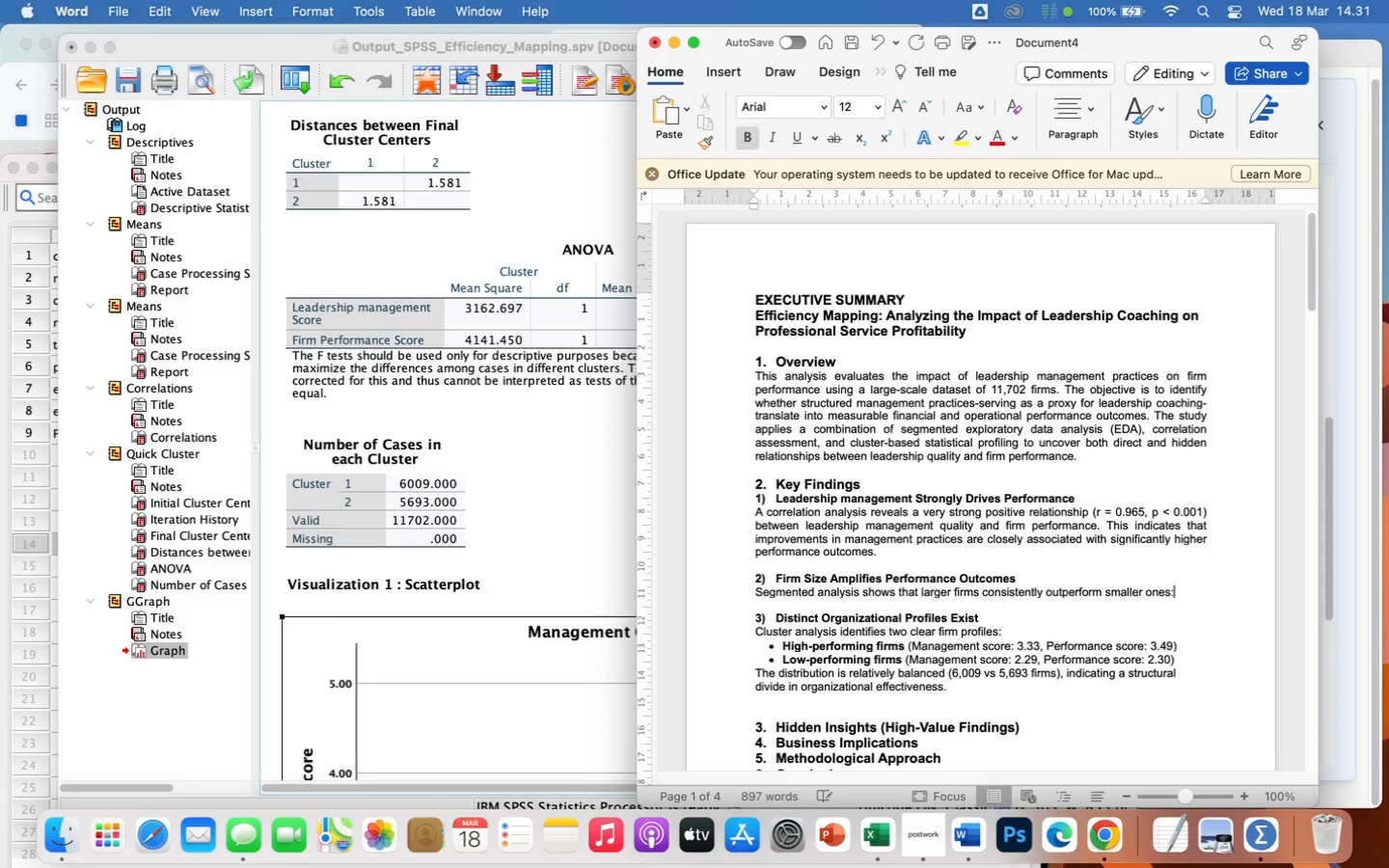 
key(Enter)
 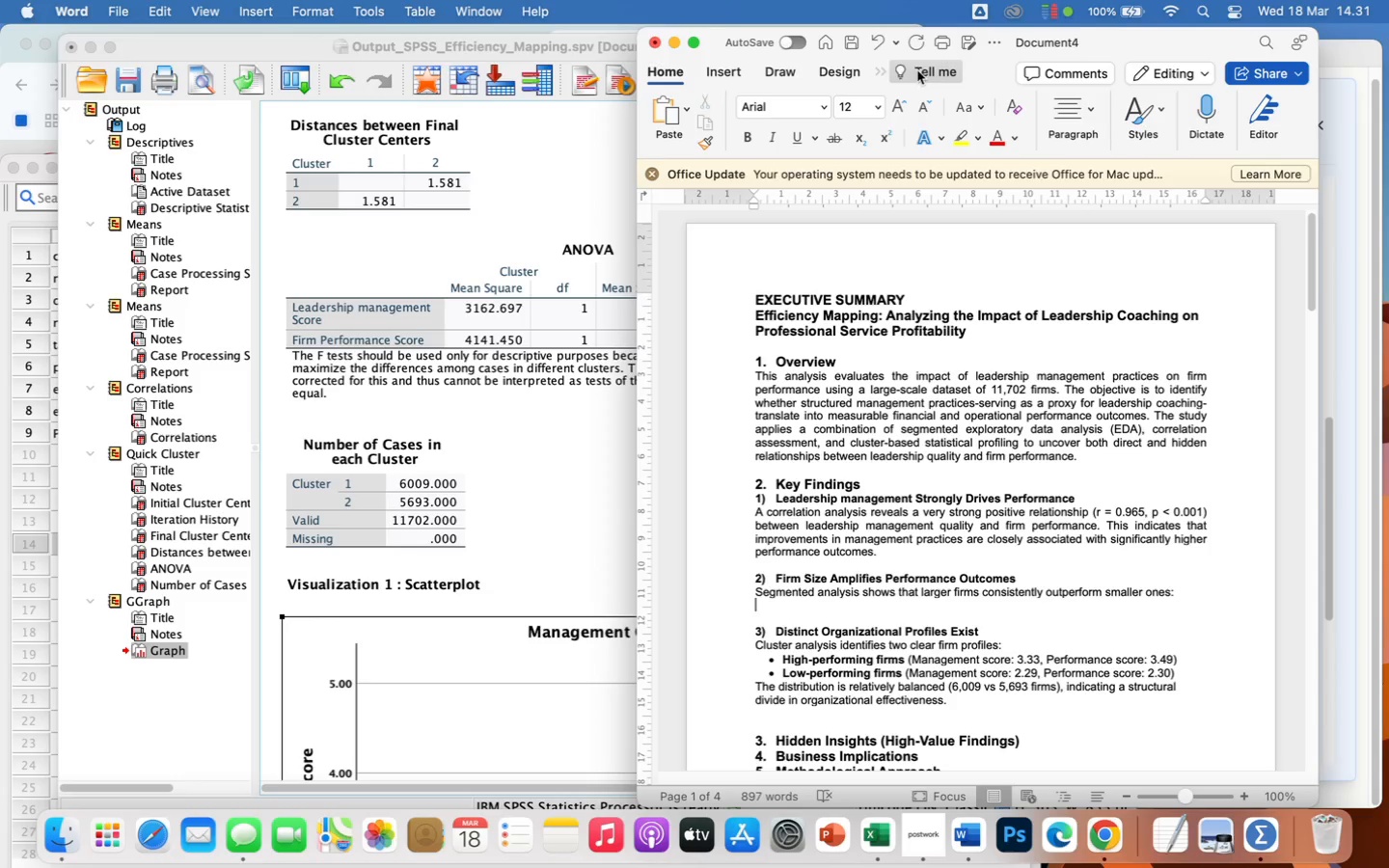 
left_click([1060, 109])
 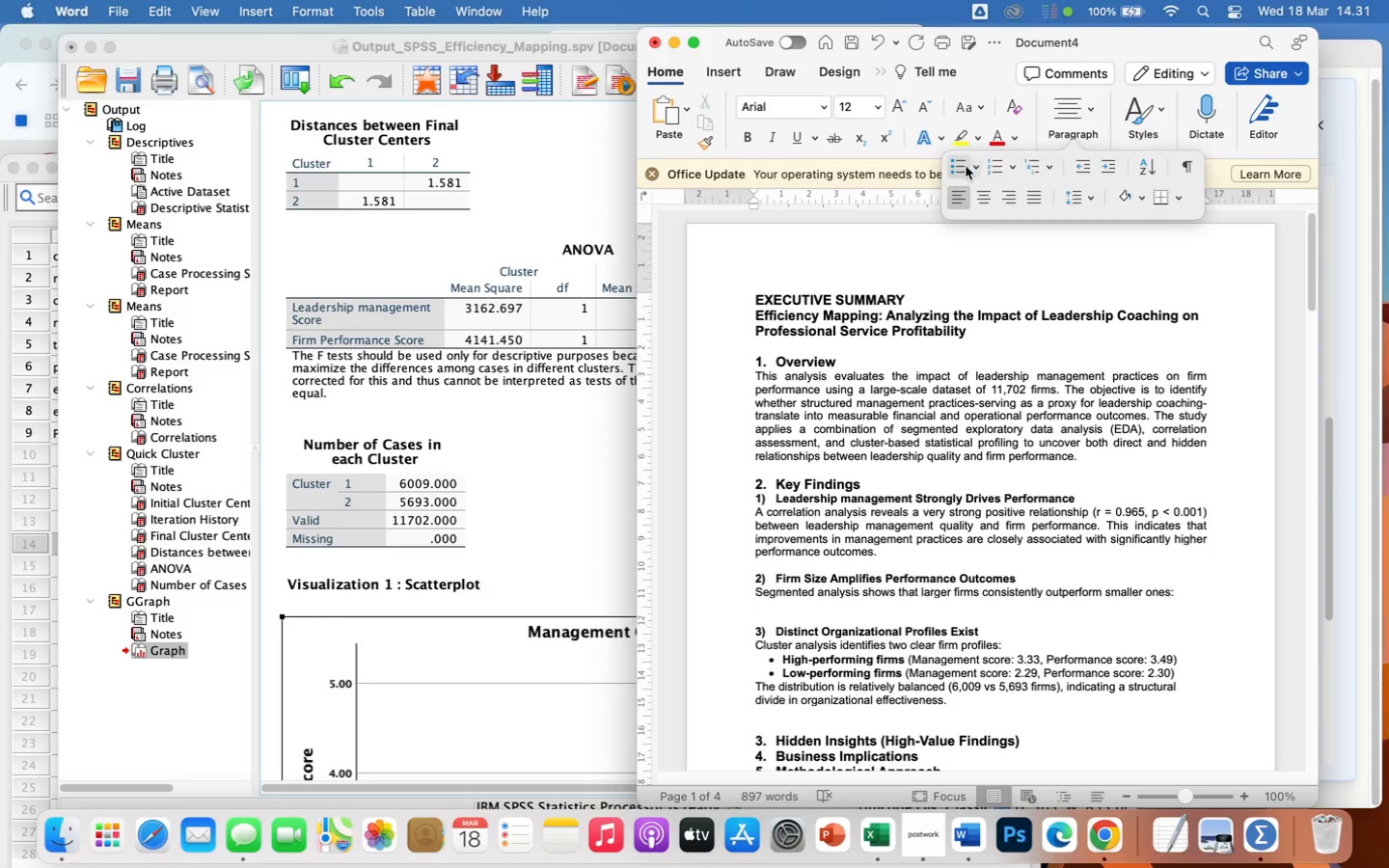 
left_click([956, 166])
 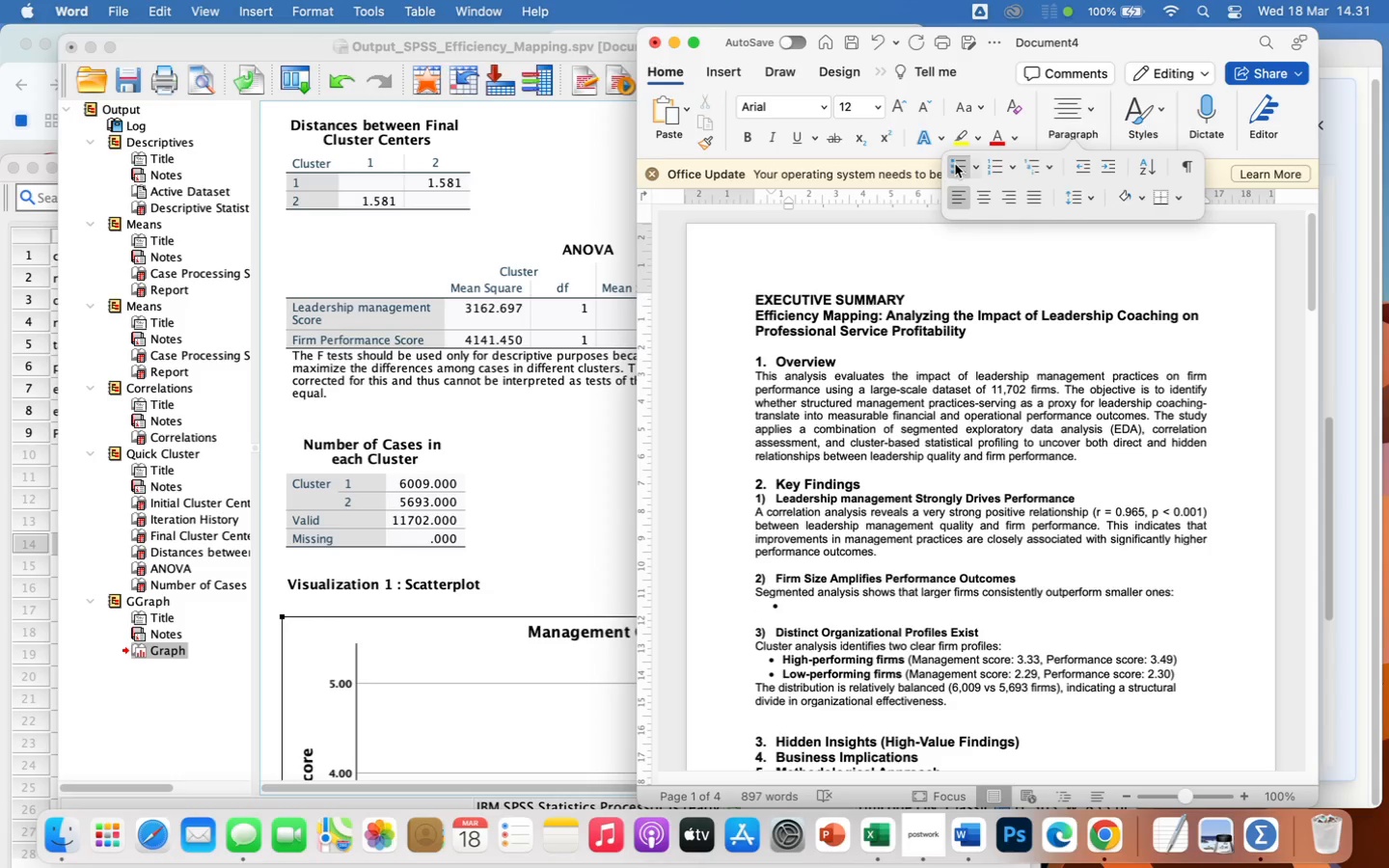 
type(Small firms: Mean performance = 2.41)
 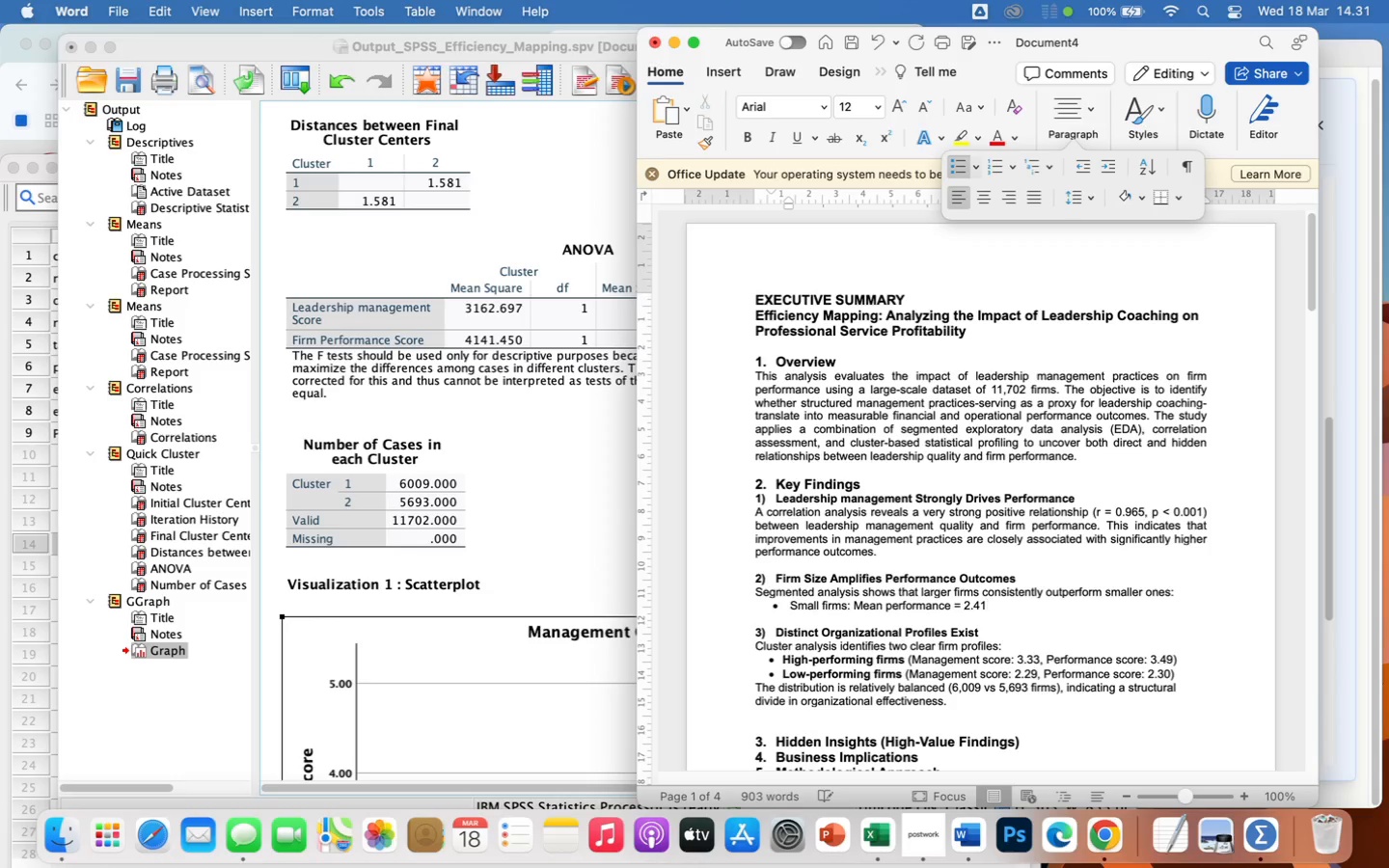 
key(Enter)
 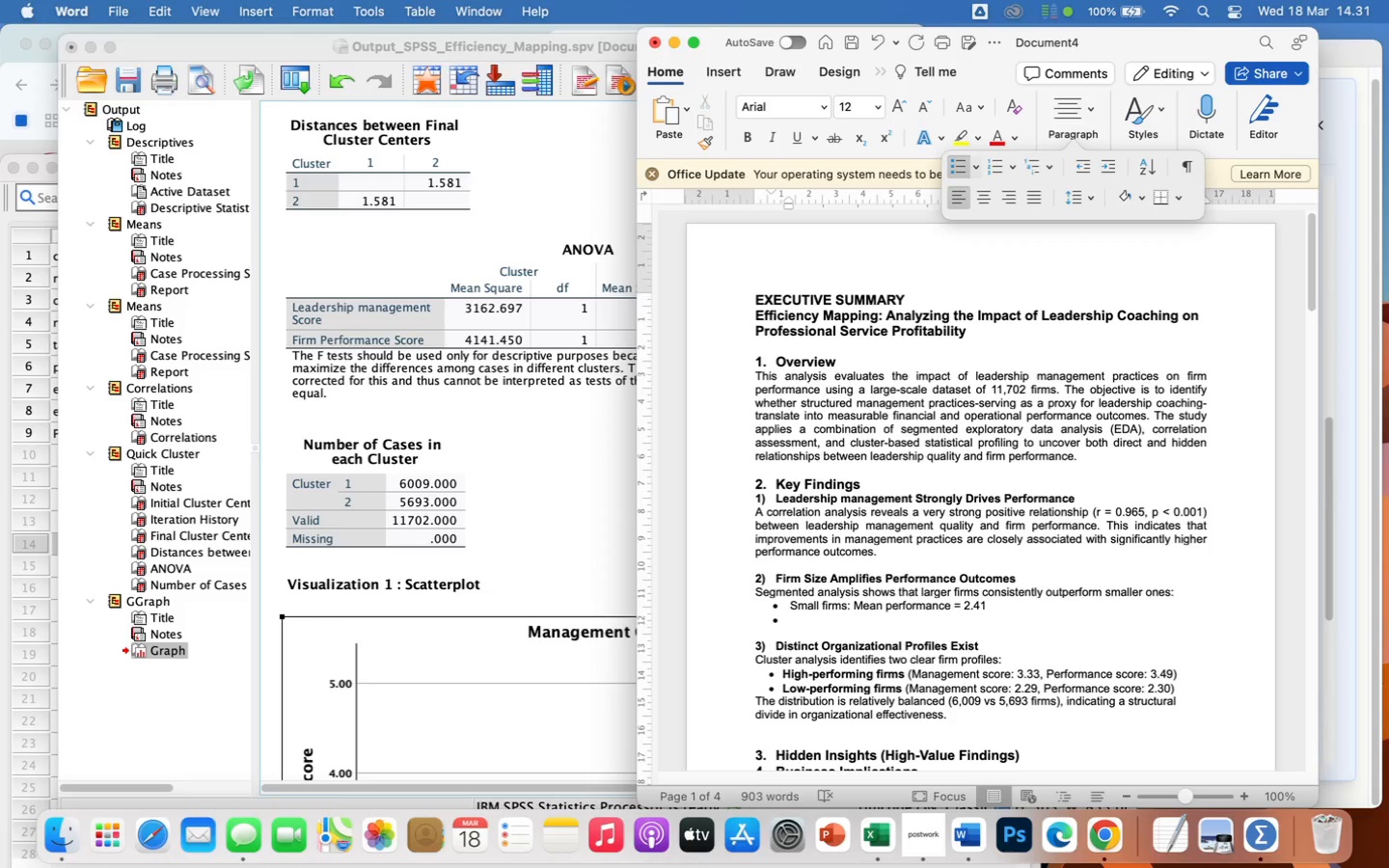 
type(Very large firms: Mean performance = 3.32)
 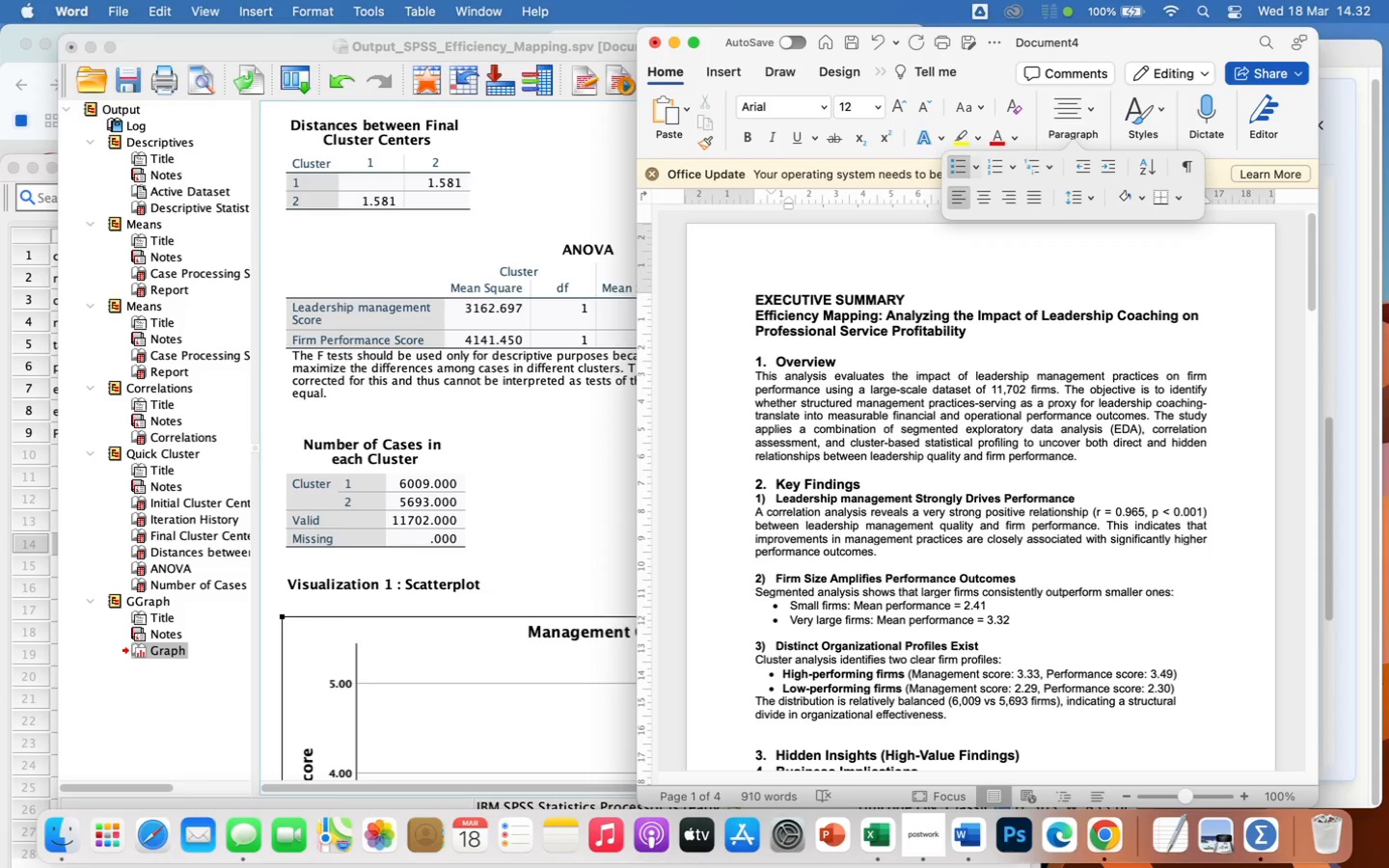 
wait(7.26)
 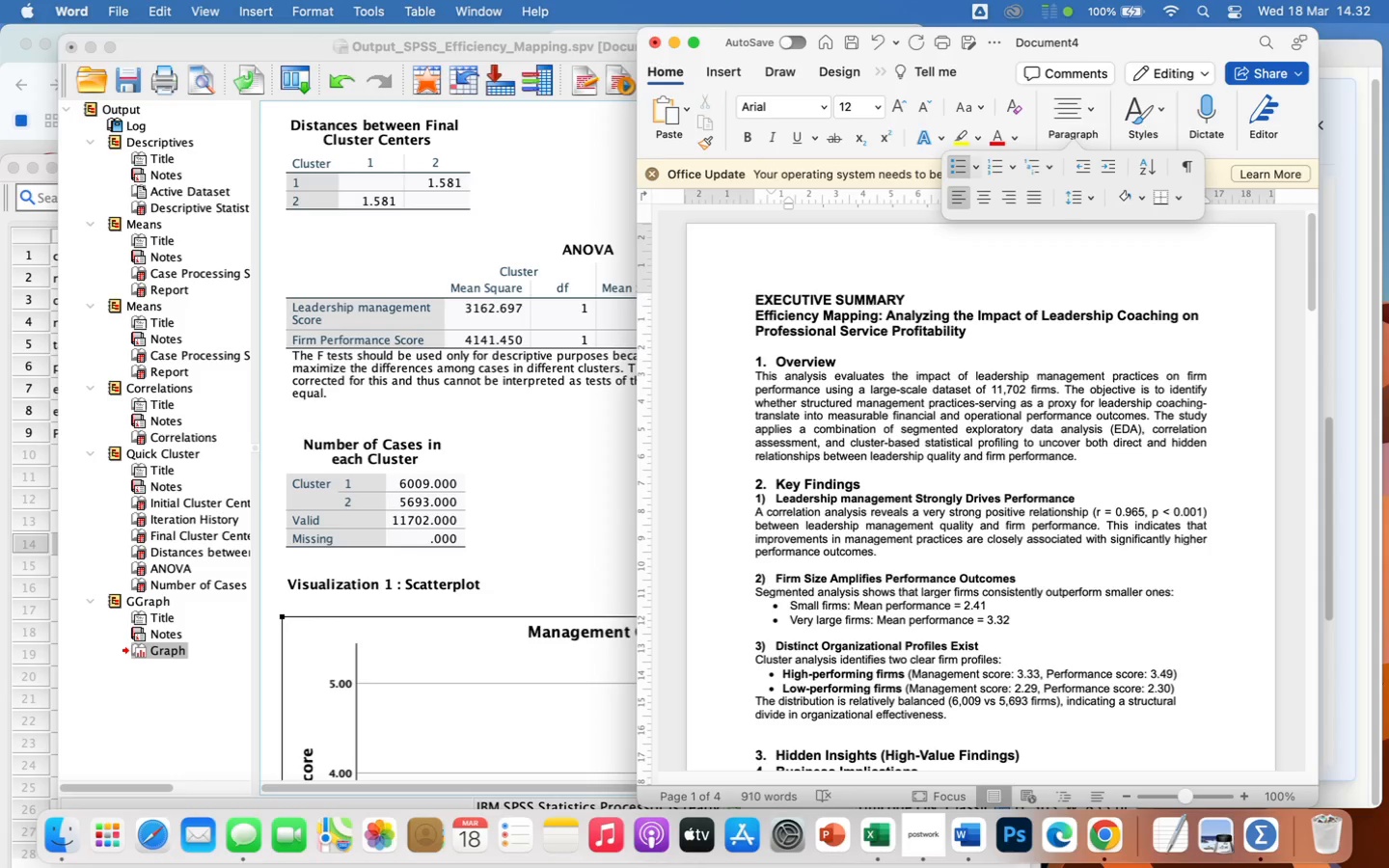 
key(Enter)
 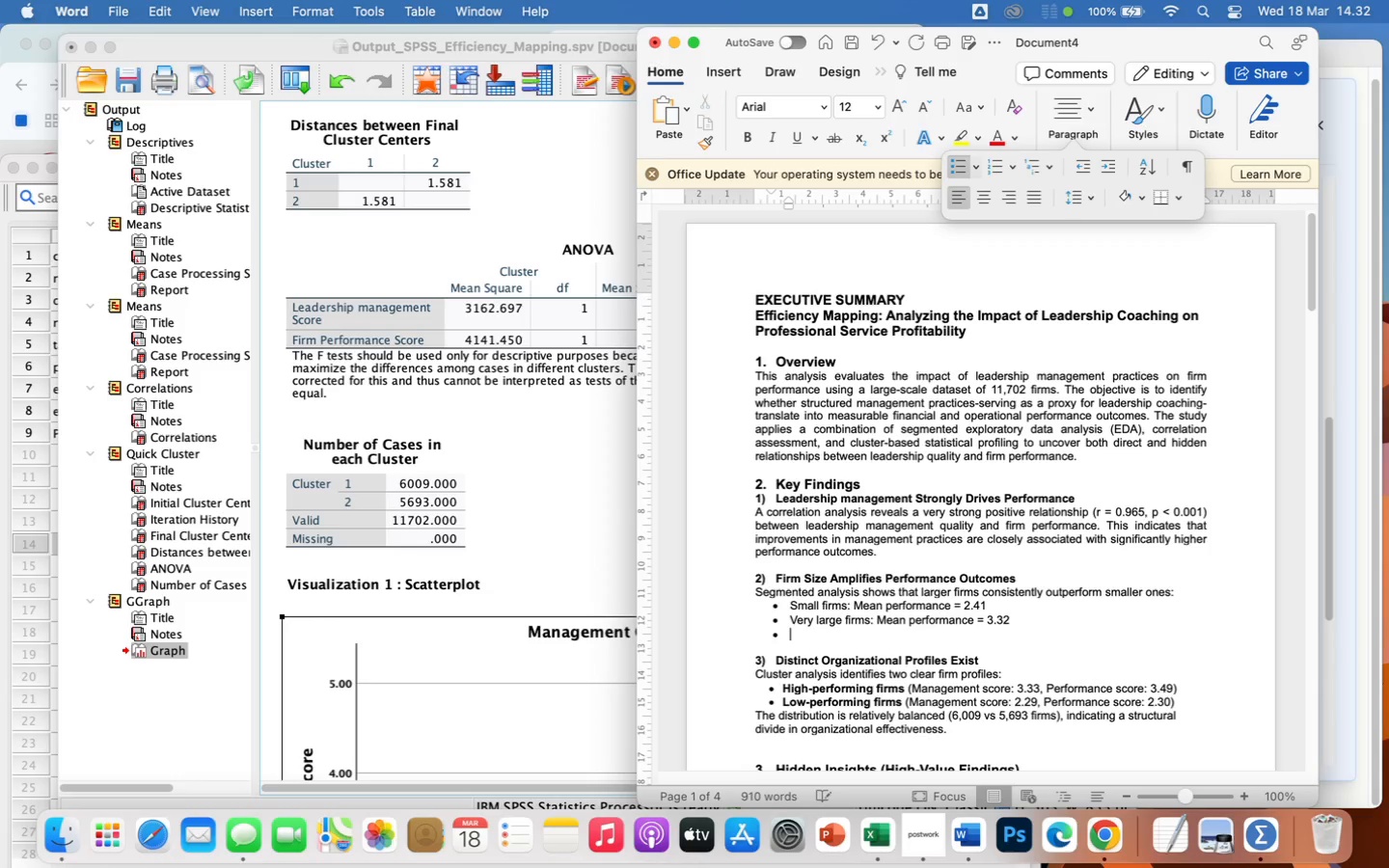 
key(Enter)
 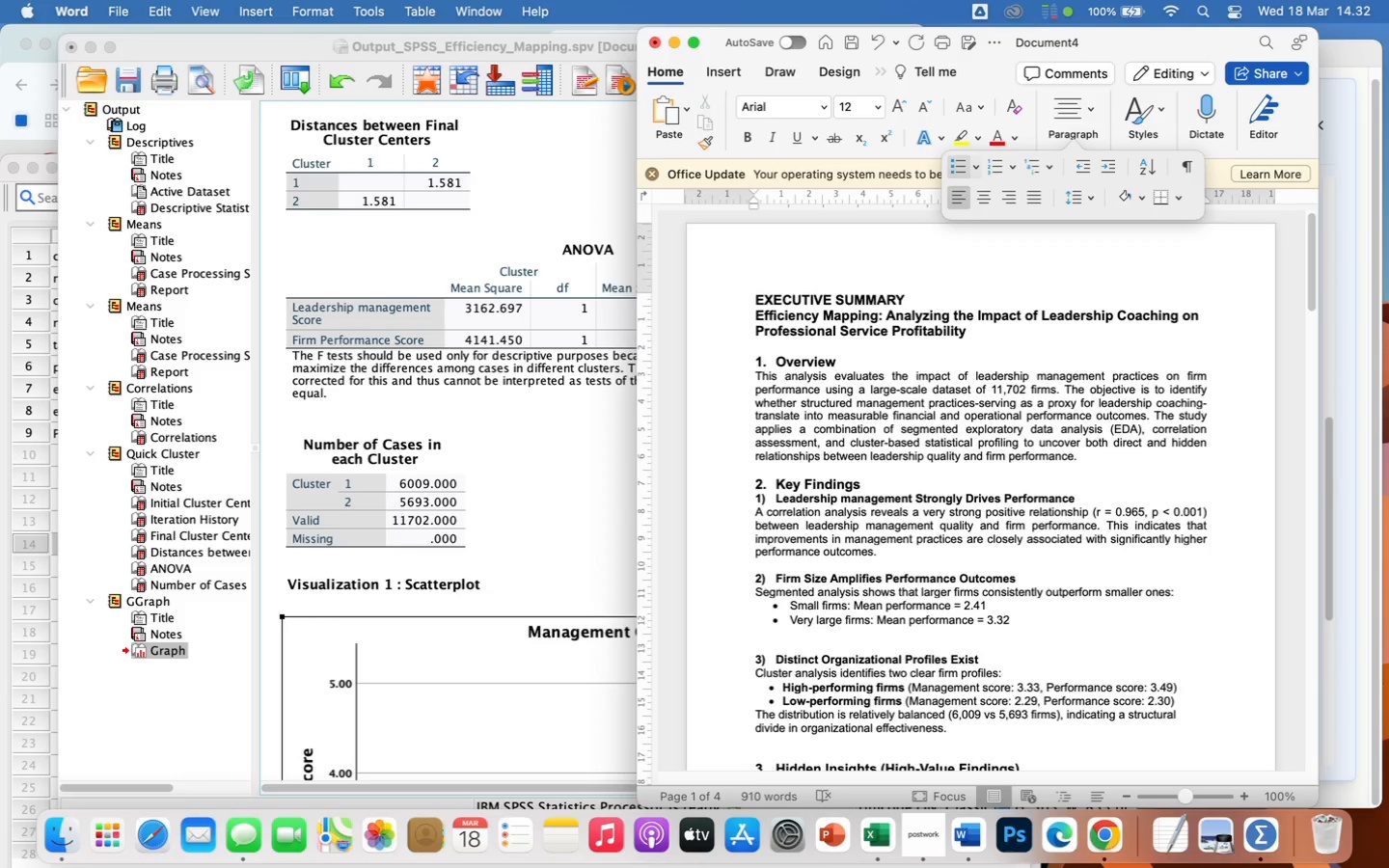 
type(this trend is mo)
key(Backspace)
type(it)
key(Backspace)
type(rrored in management scores, suggesting that organizational scale enchances)
 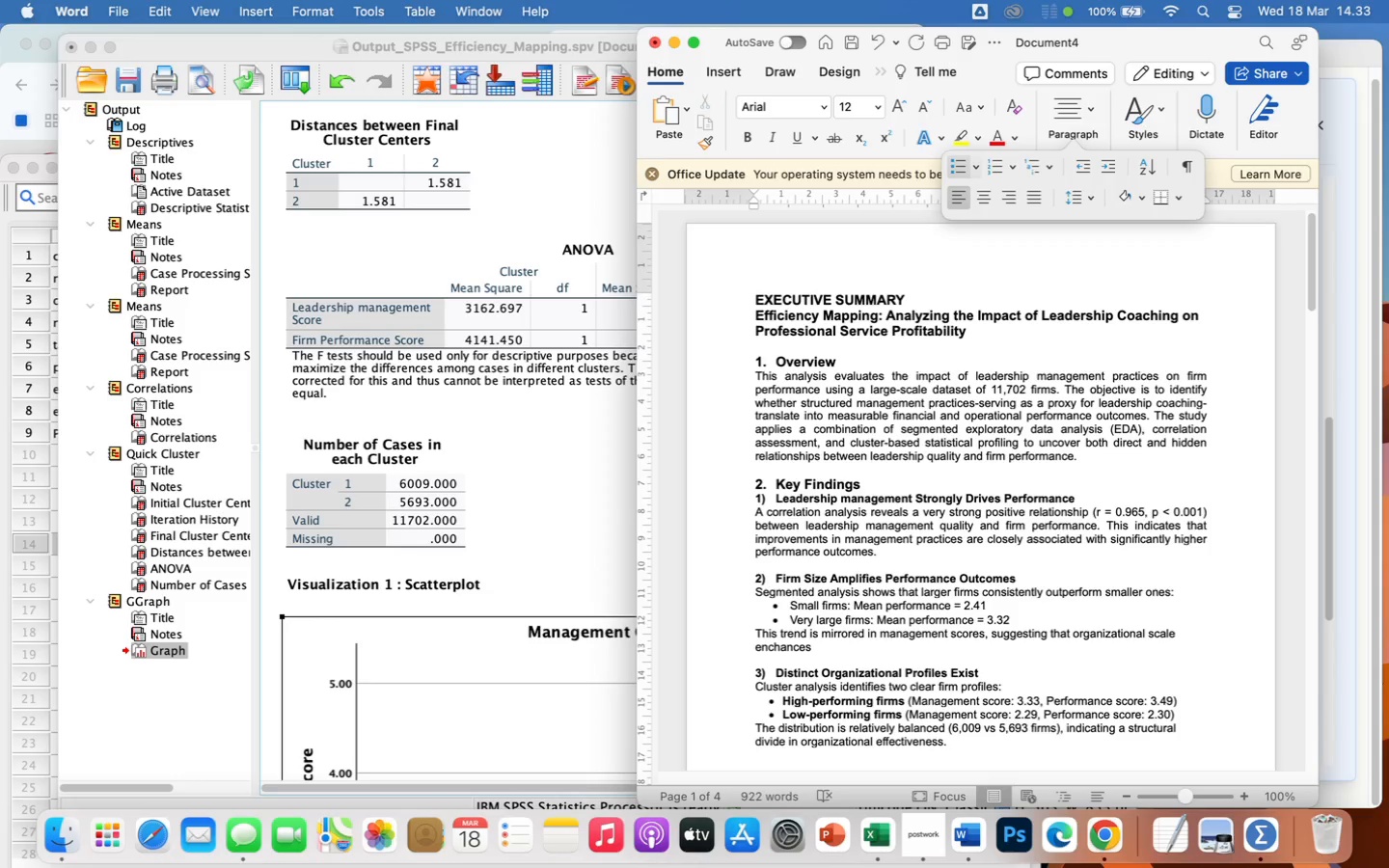 
wait(5.94)
 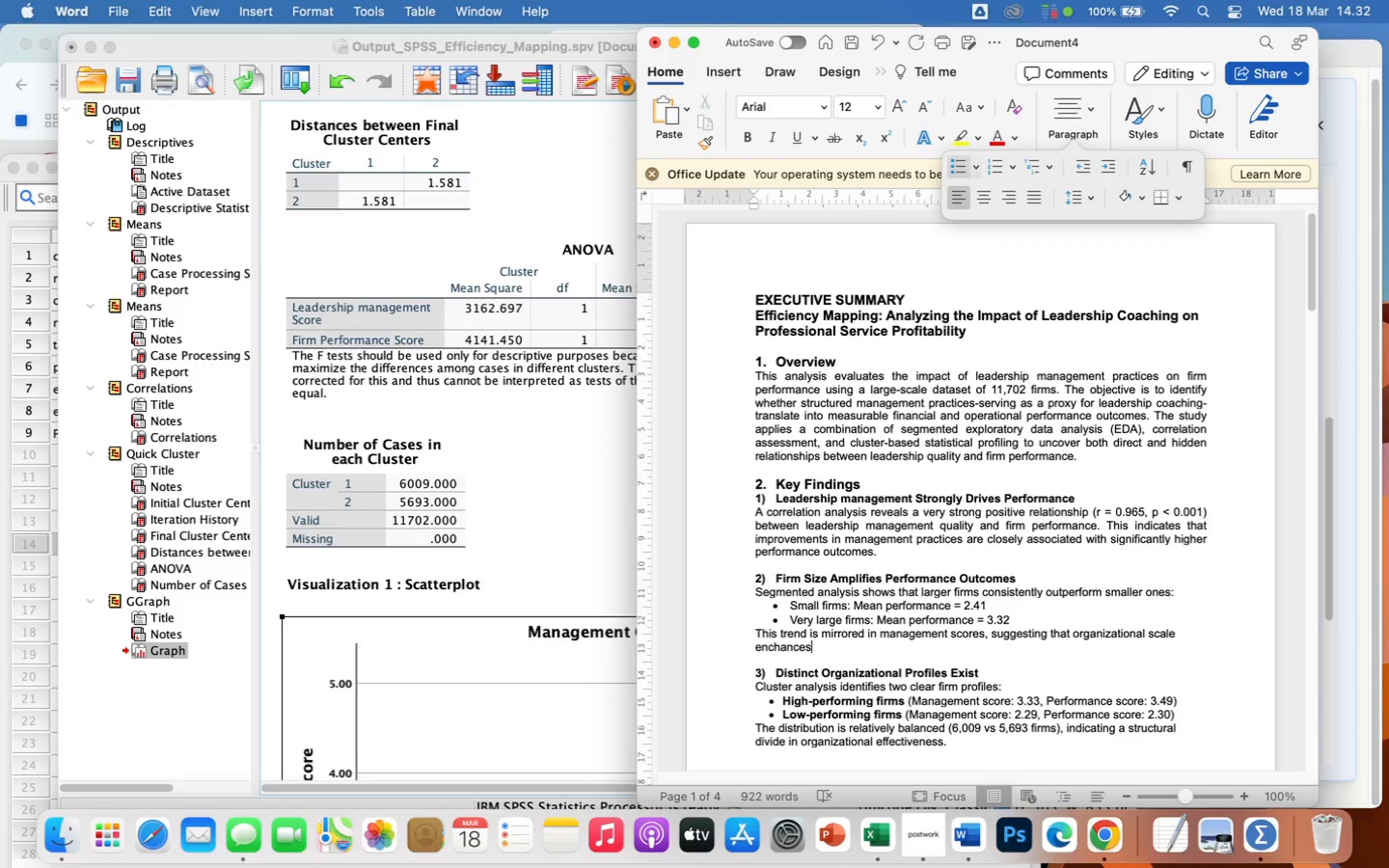 
type( both leadership effectiven)
 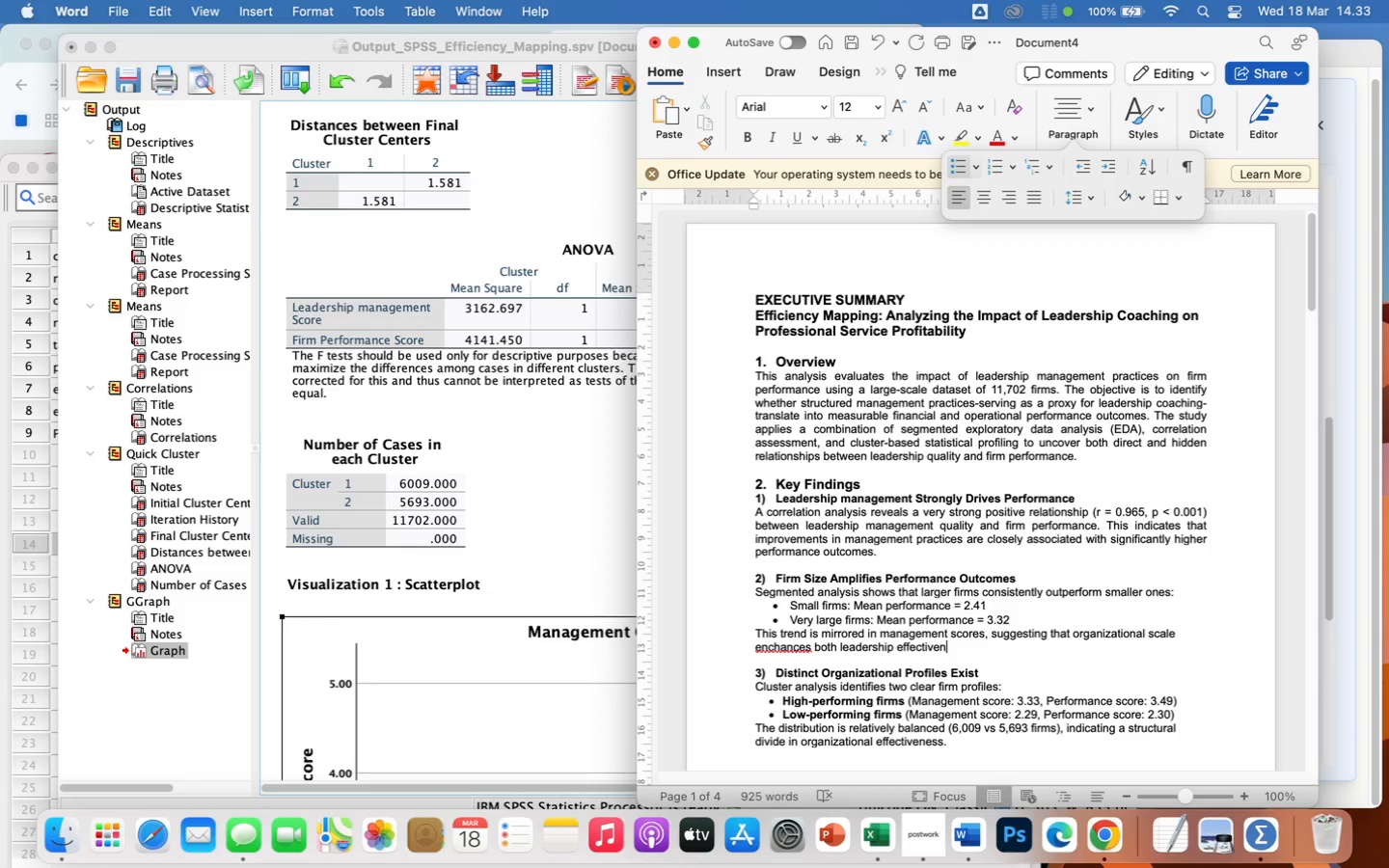 
type(ess and performance)
 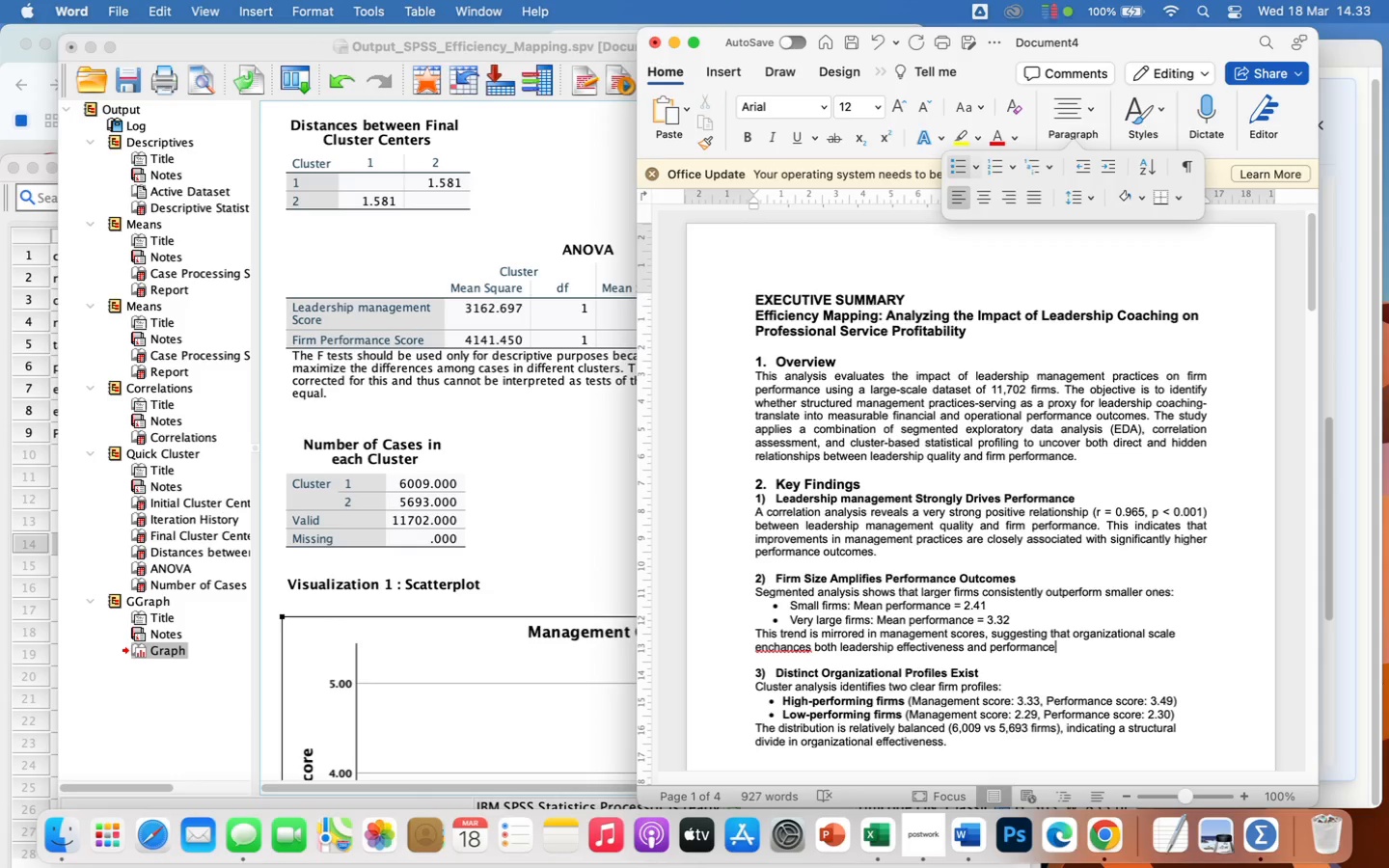 
wait(10.14)
 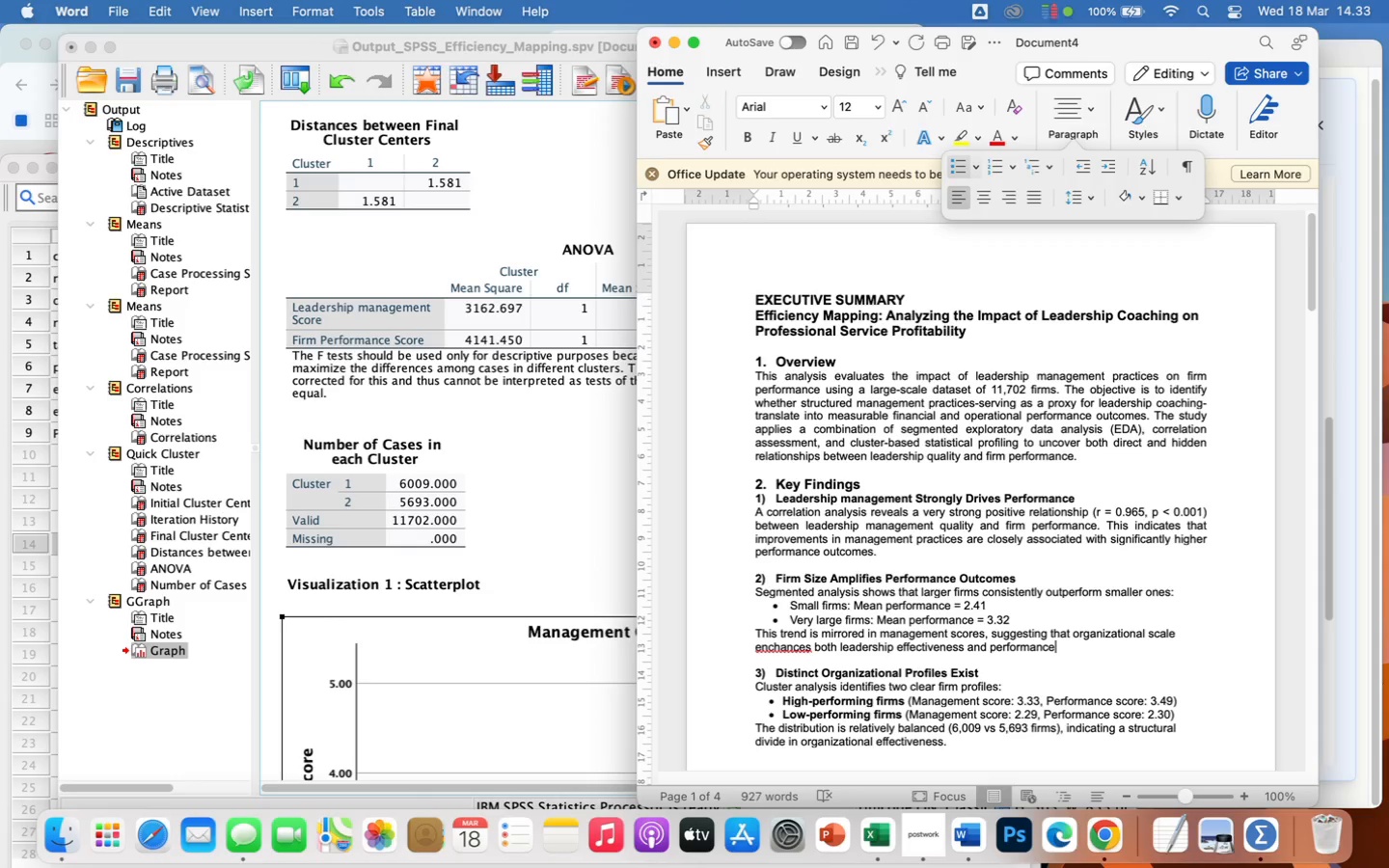 
key(Period)
 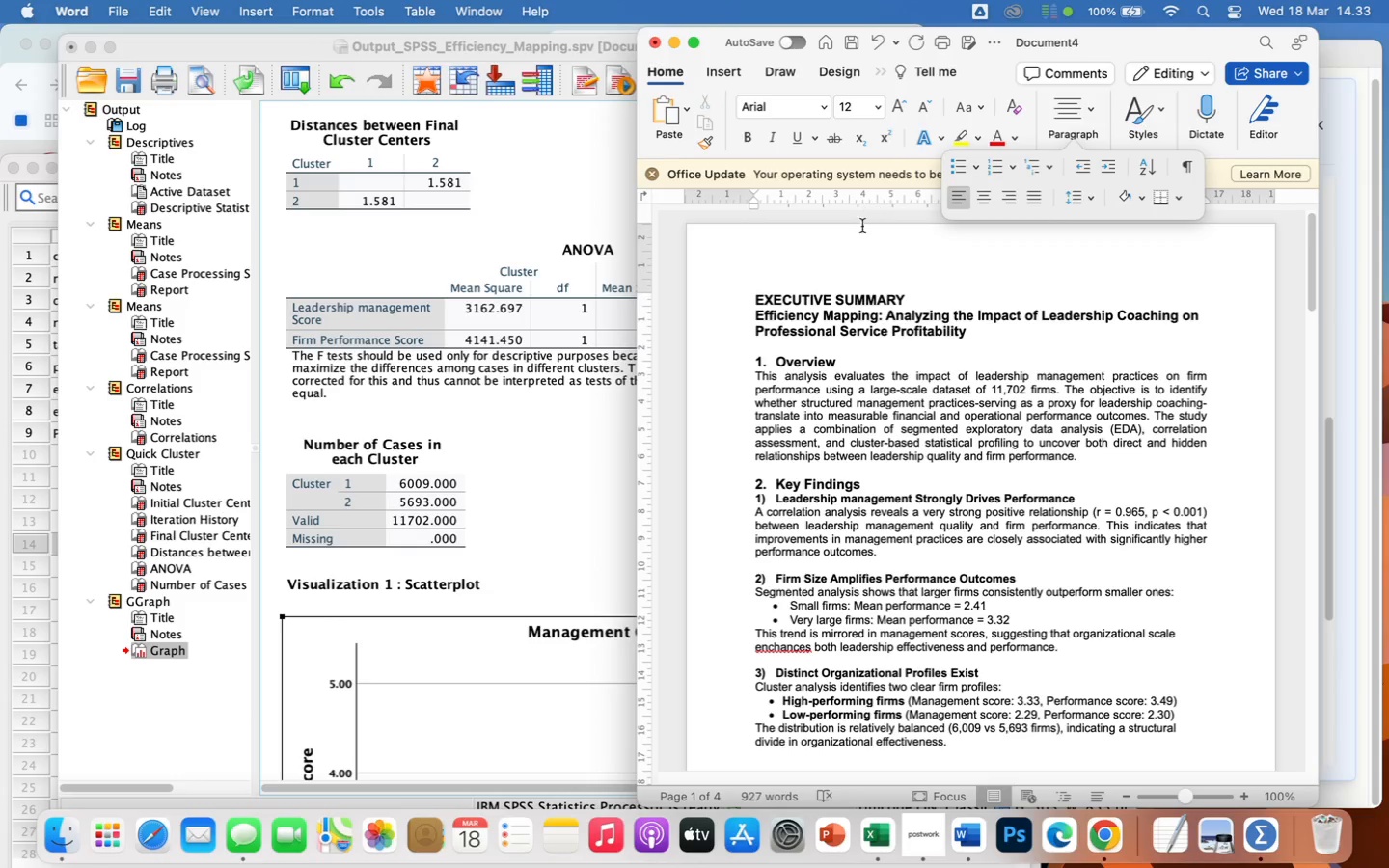 
wait(6.3)
 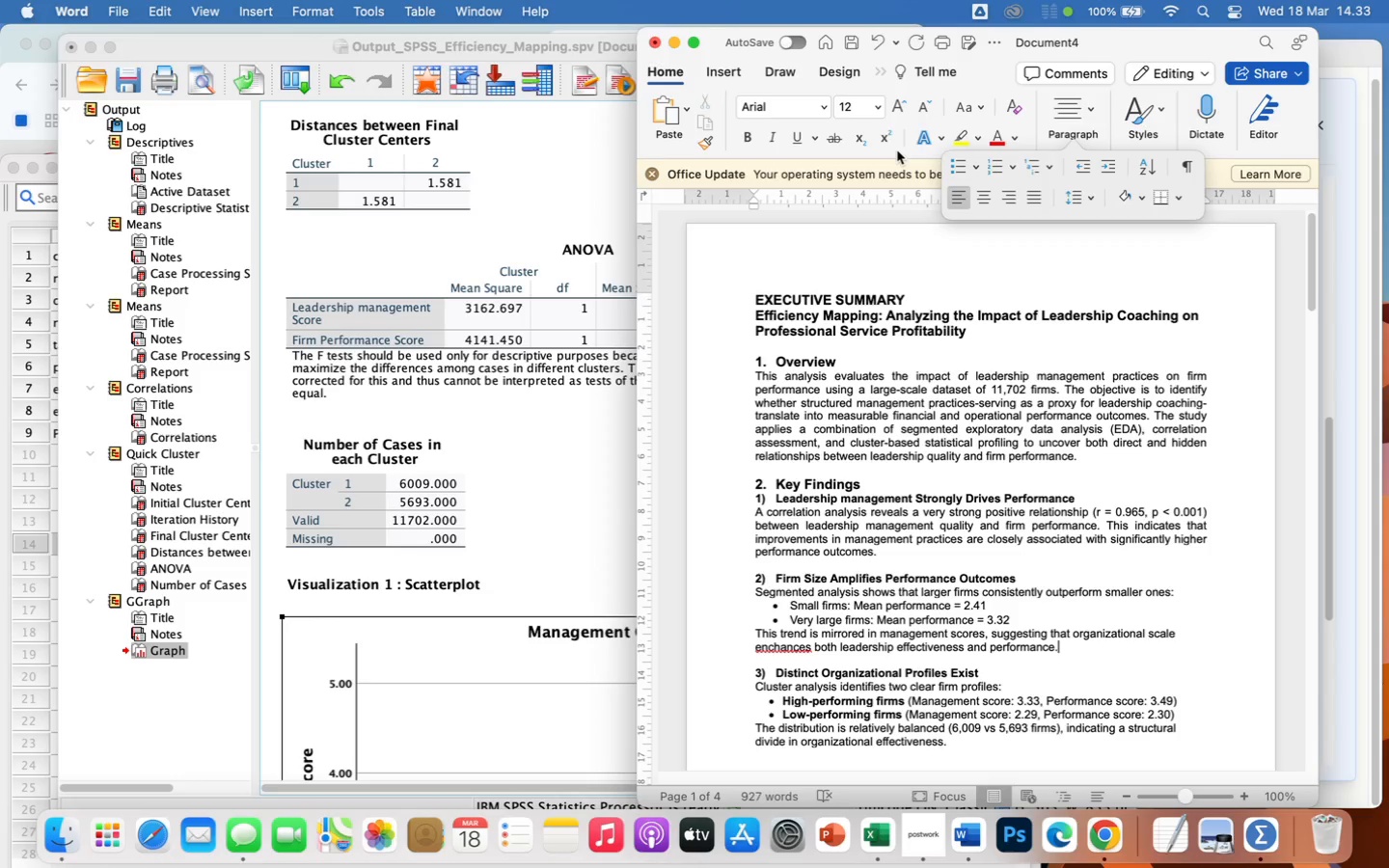 
left_click([779, 645])
 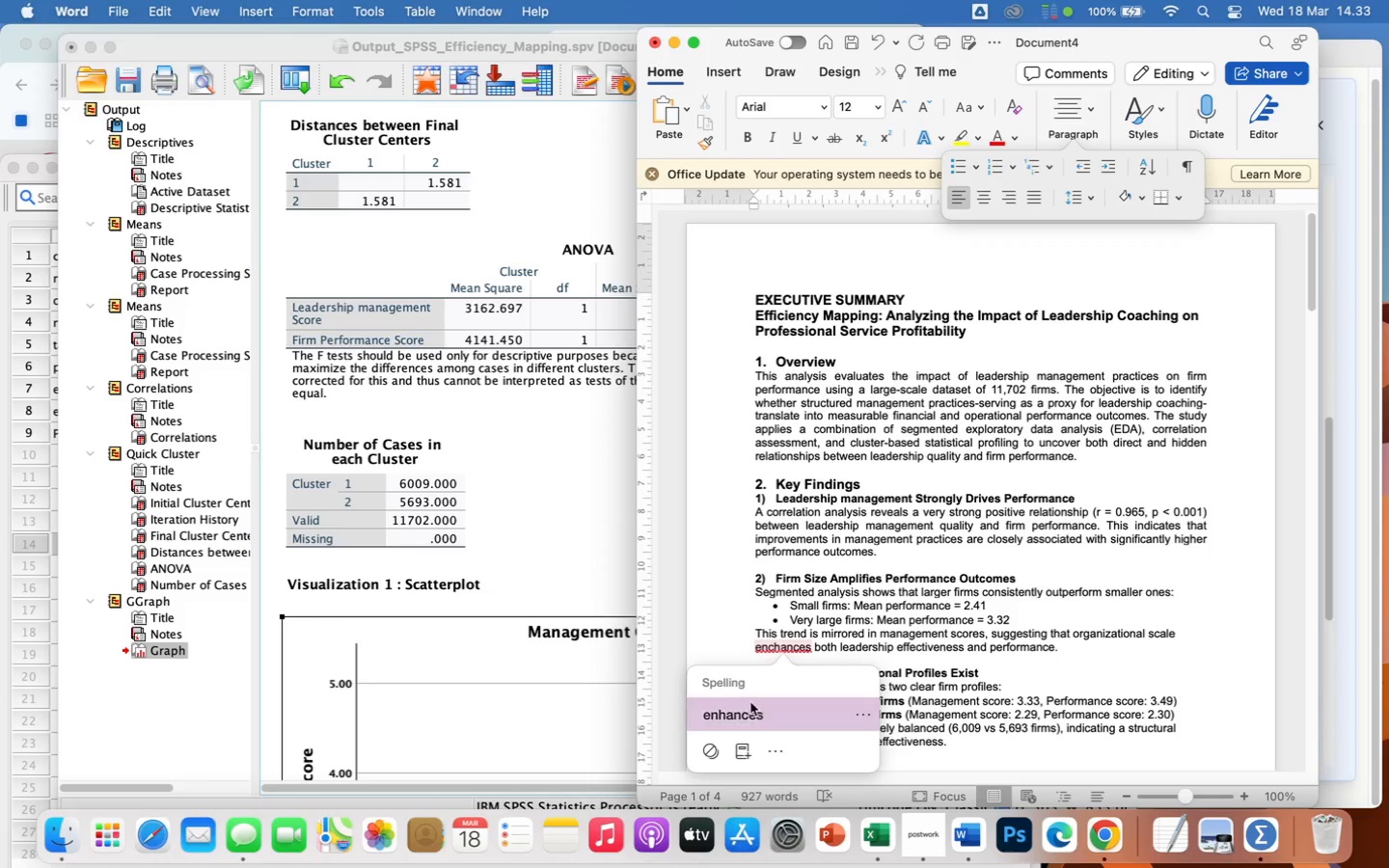 
left_click([743, 716])
 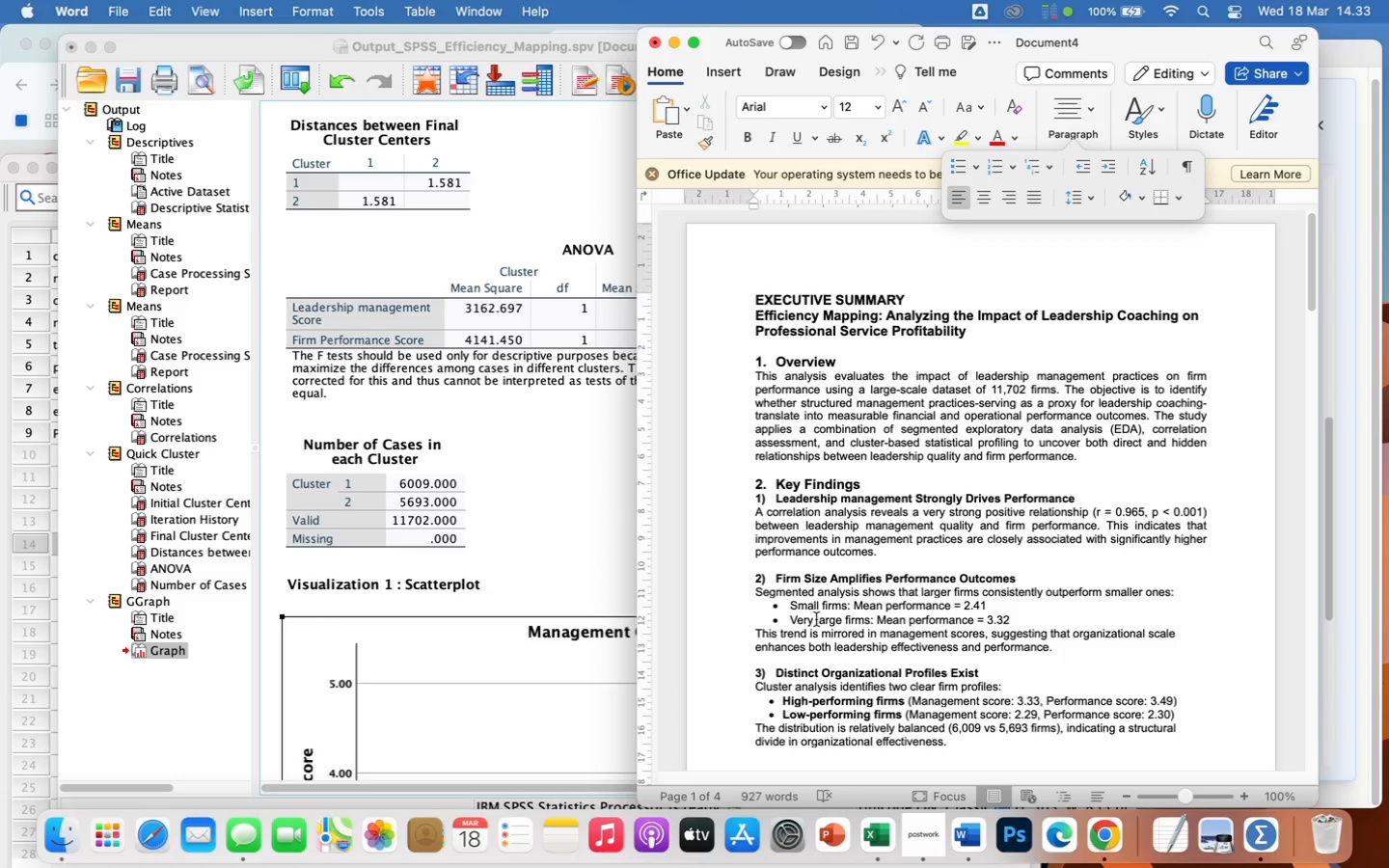 
left_click_drag(start_coordinate=[785, 606], to_coordinate=[1016, 619])
 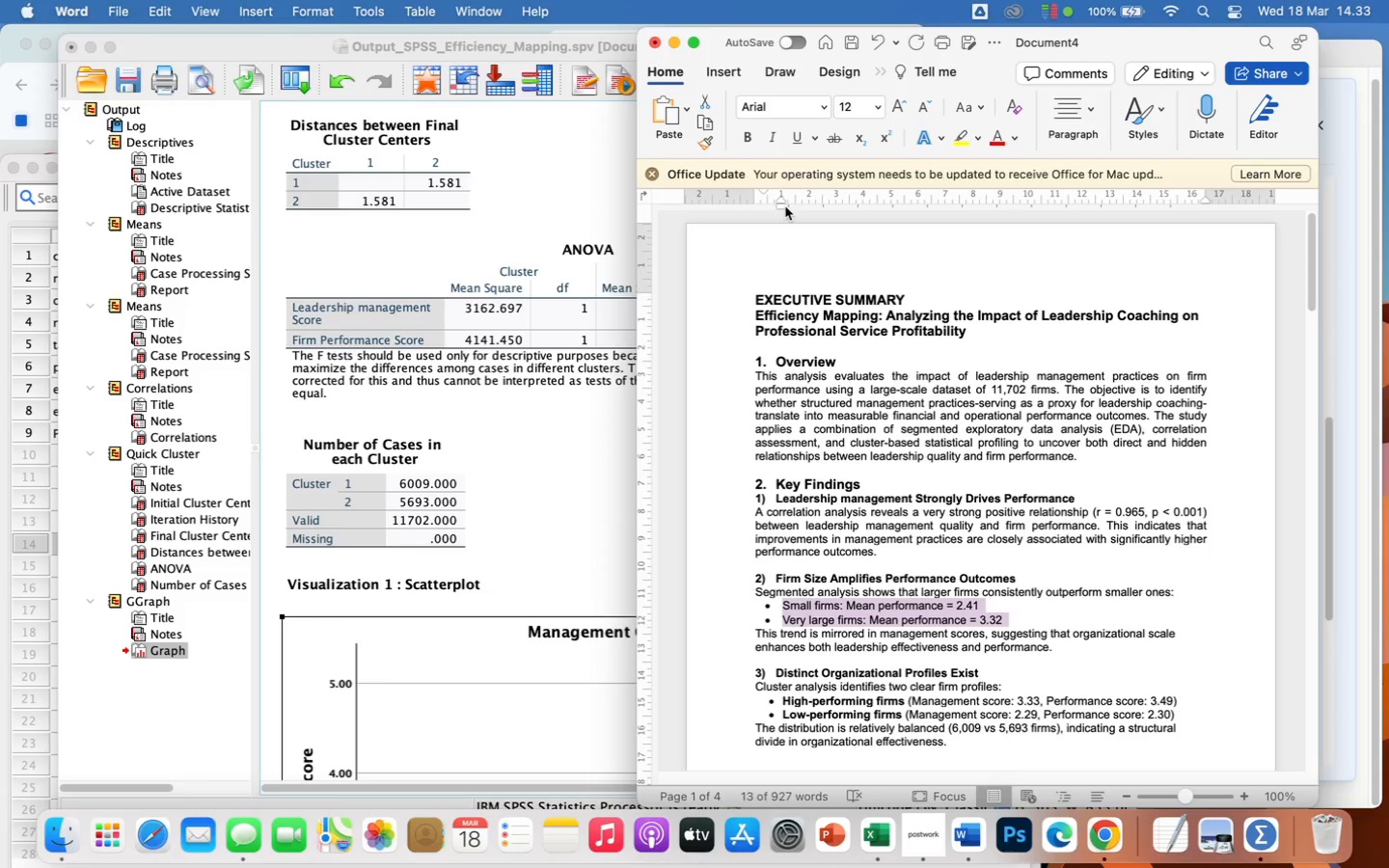 
wait(6.76)
 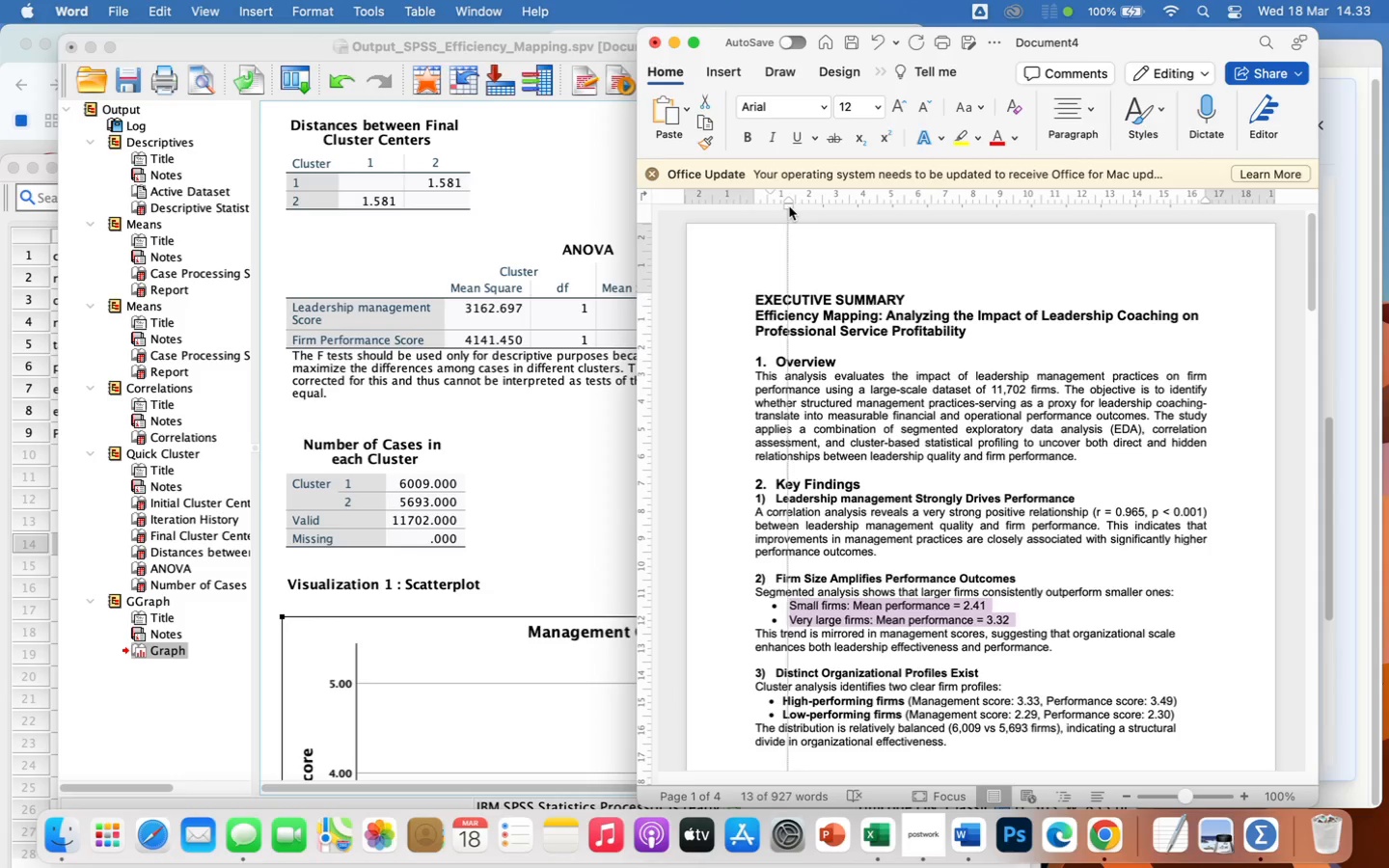 
left_click_drag(start_coordinate=[763, 190], to_coordinate=[765, 195])
 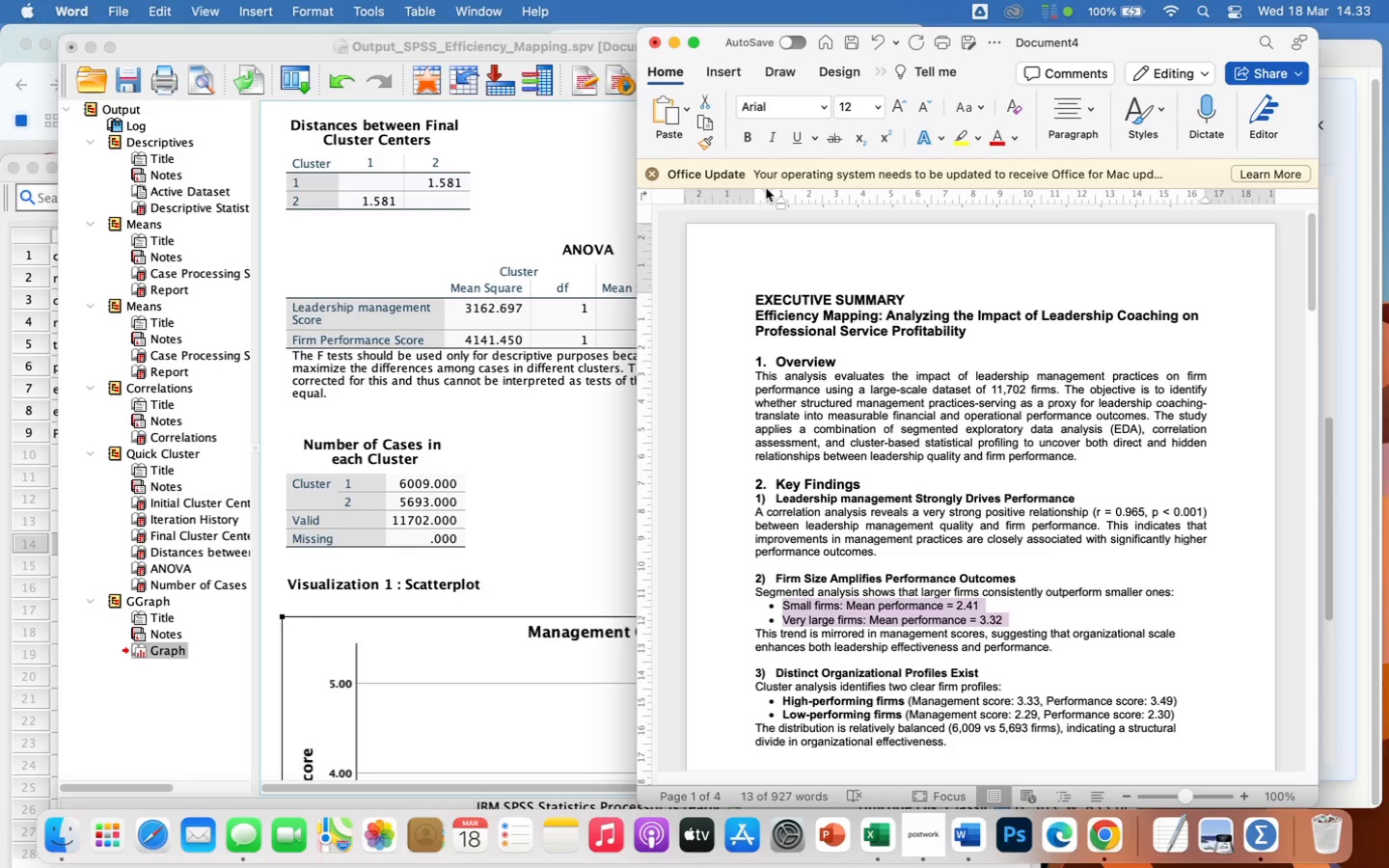 
wait(8.24)
 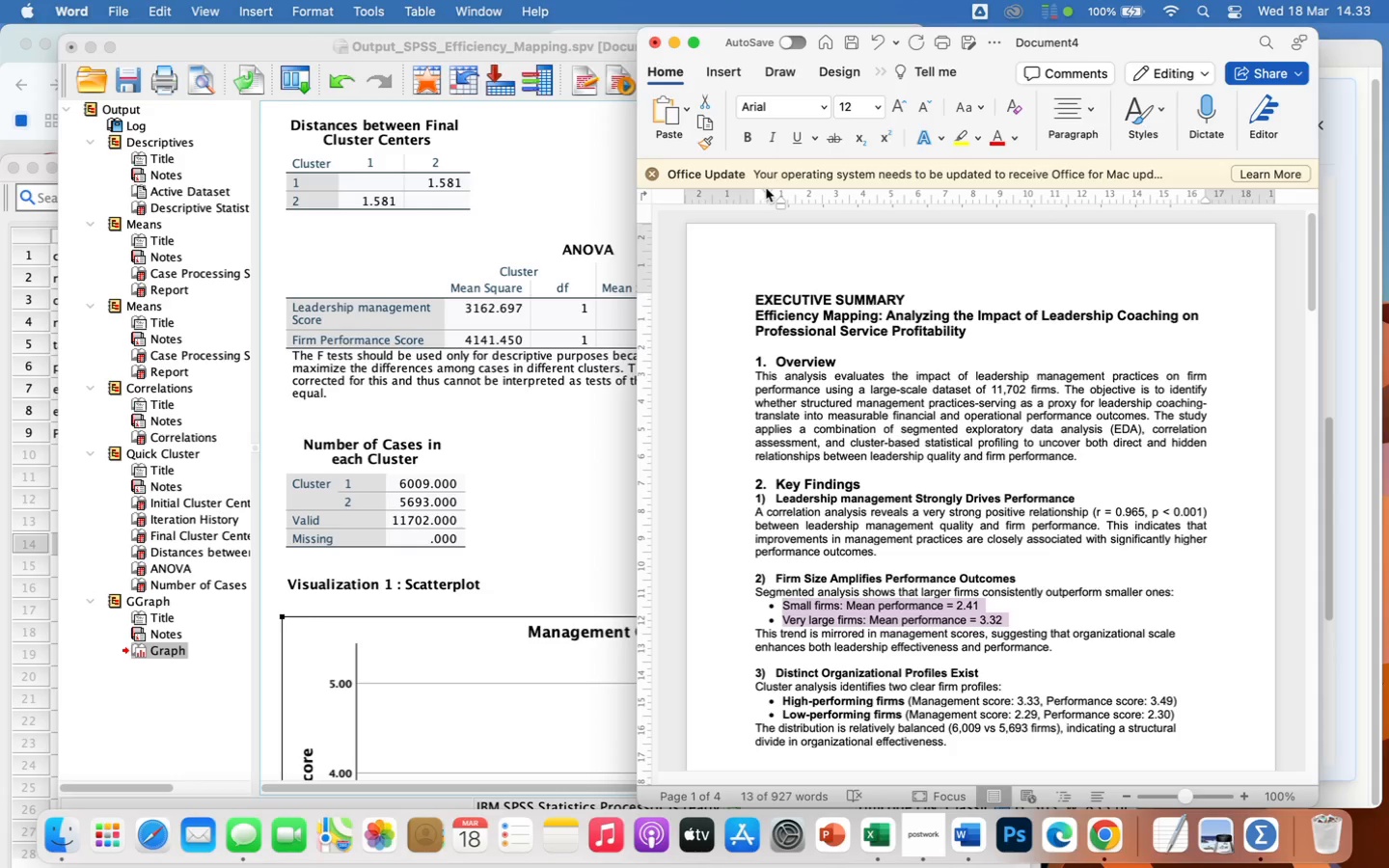 
left_click([1114, 648])
 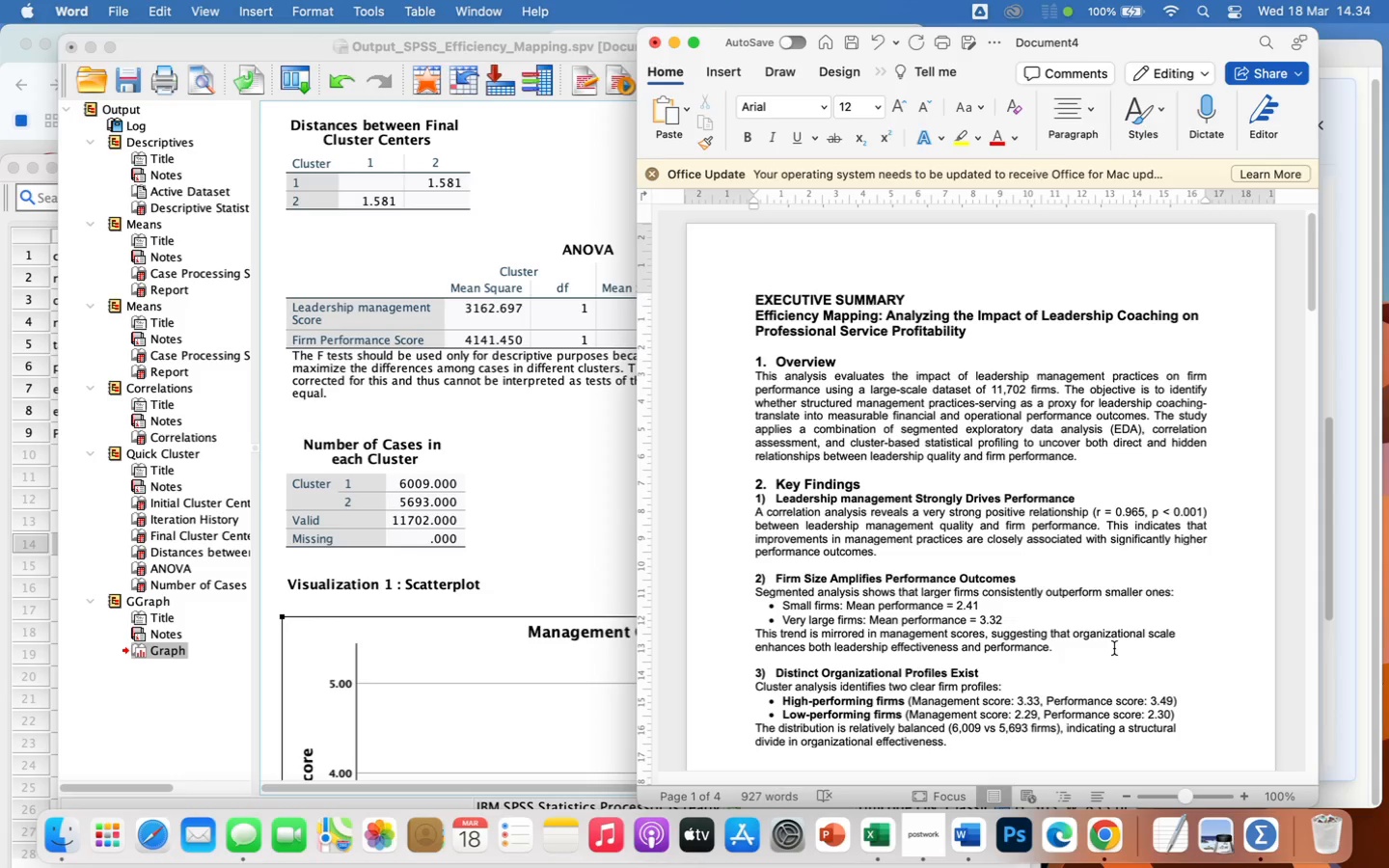 
scroll: coordinate [1114, 648], scroll_direction: down, amount: 11.0
 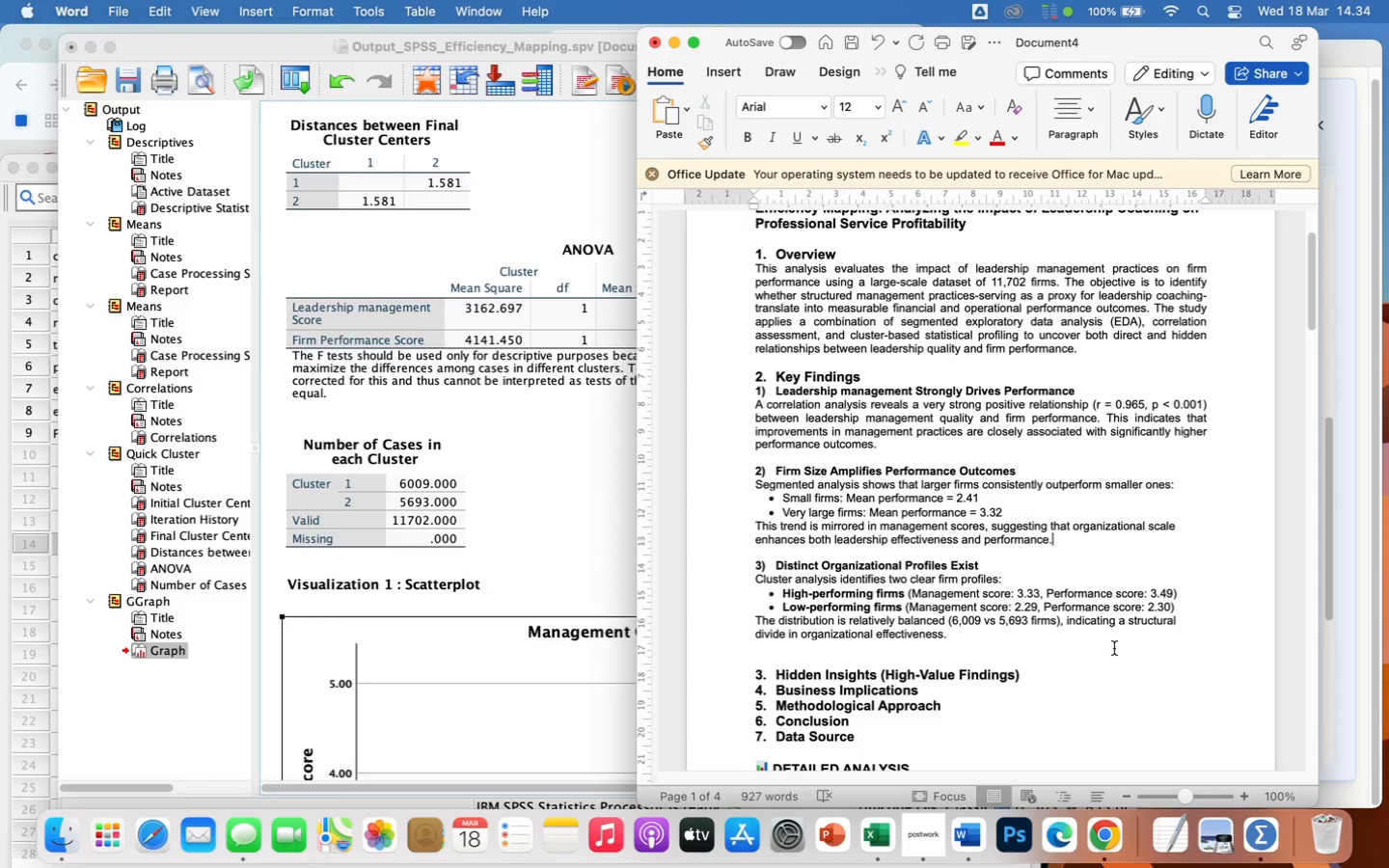 
wait(13.01)
 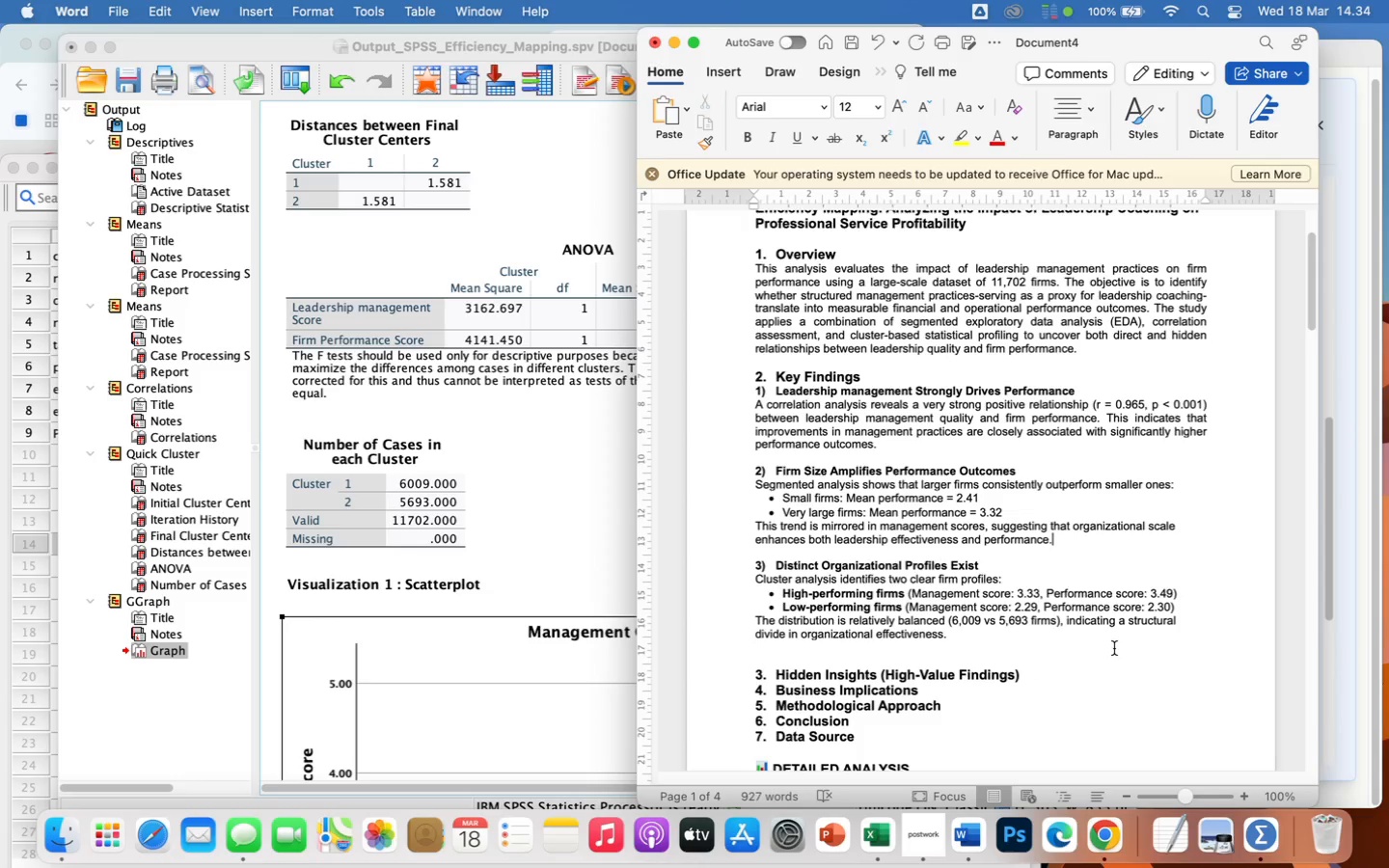 
left_click([1039, 679])
 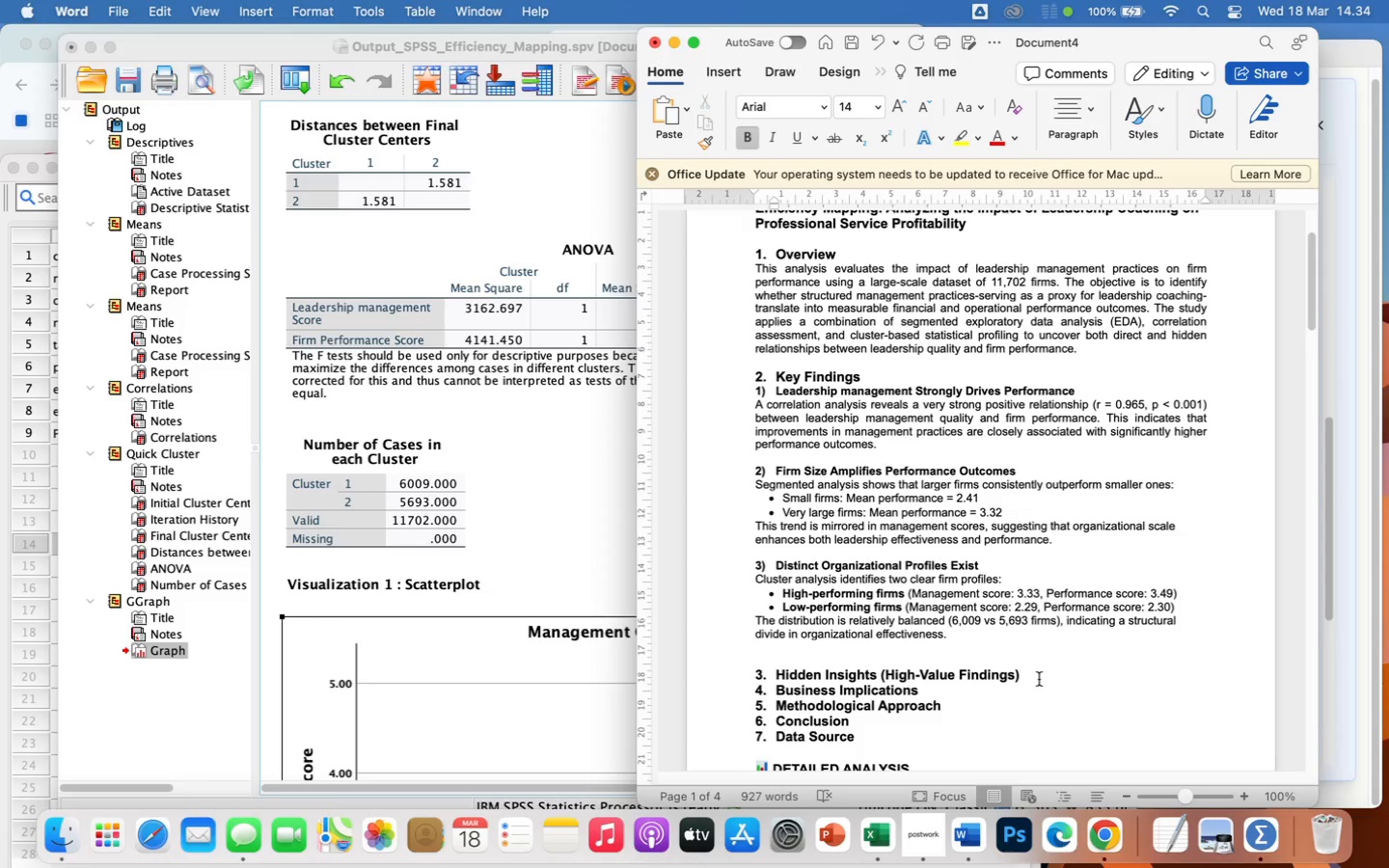 
key(Enter)
 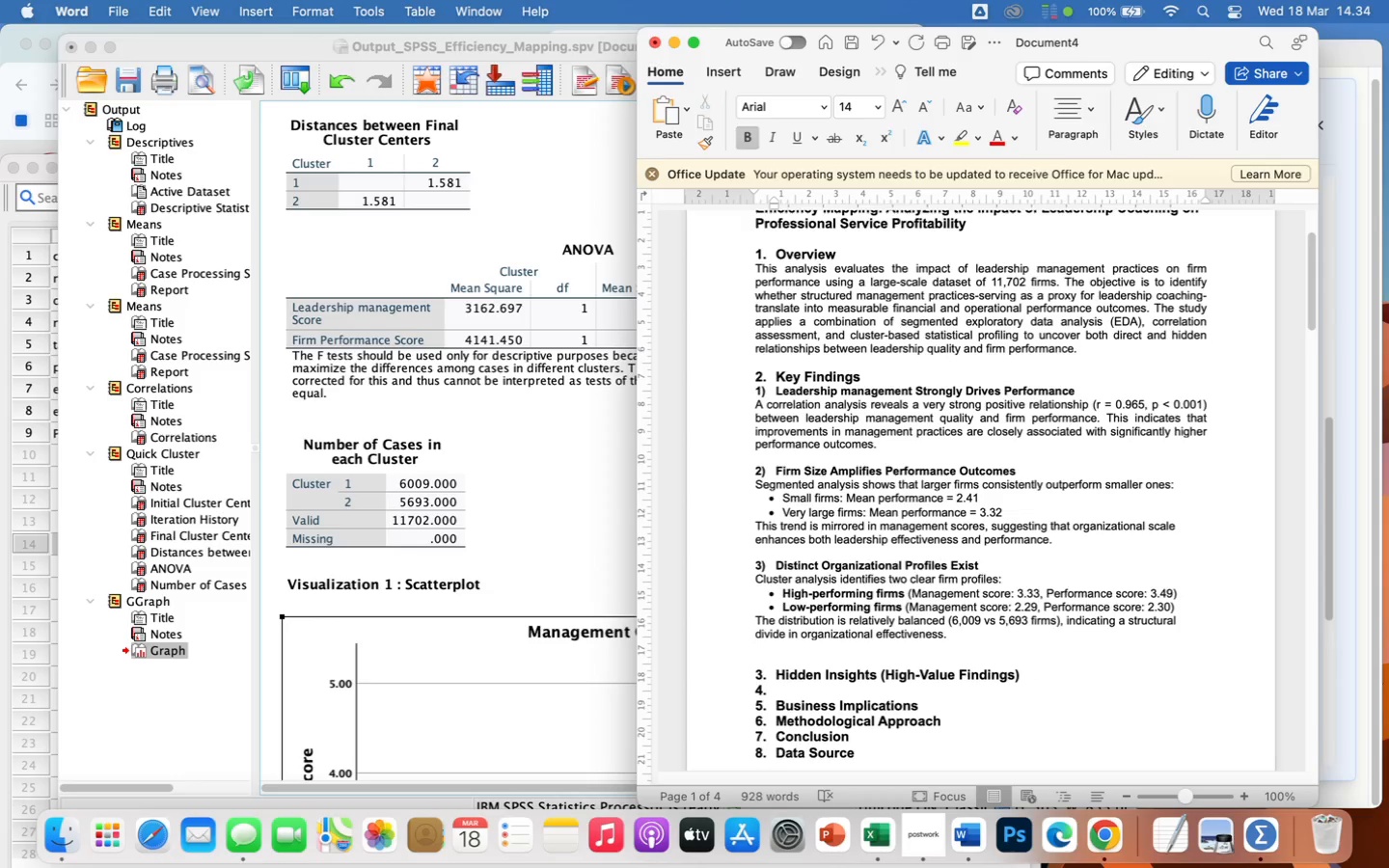 
key(Backspace)
 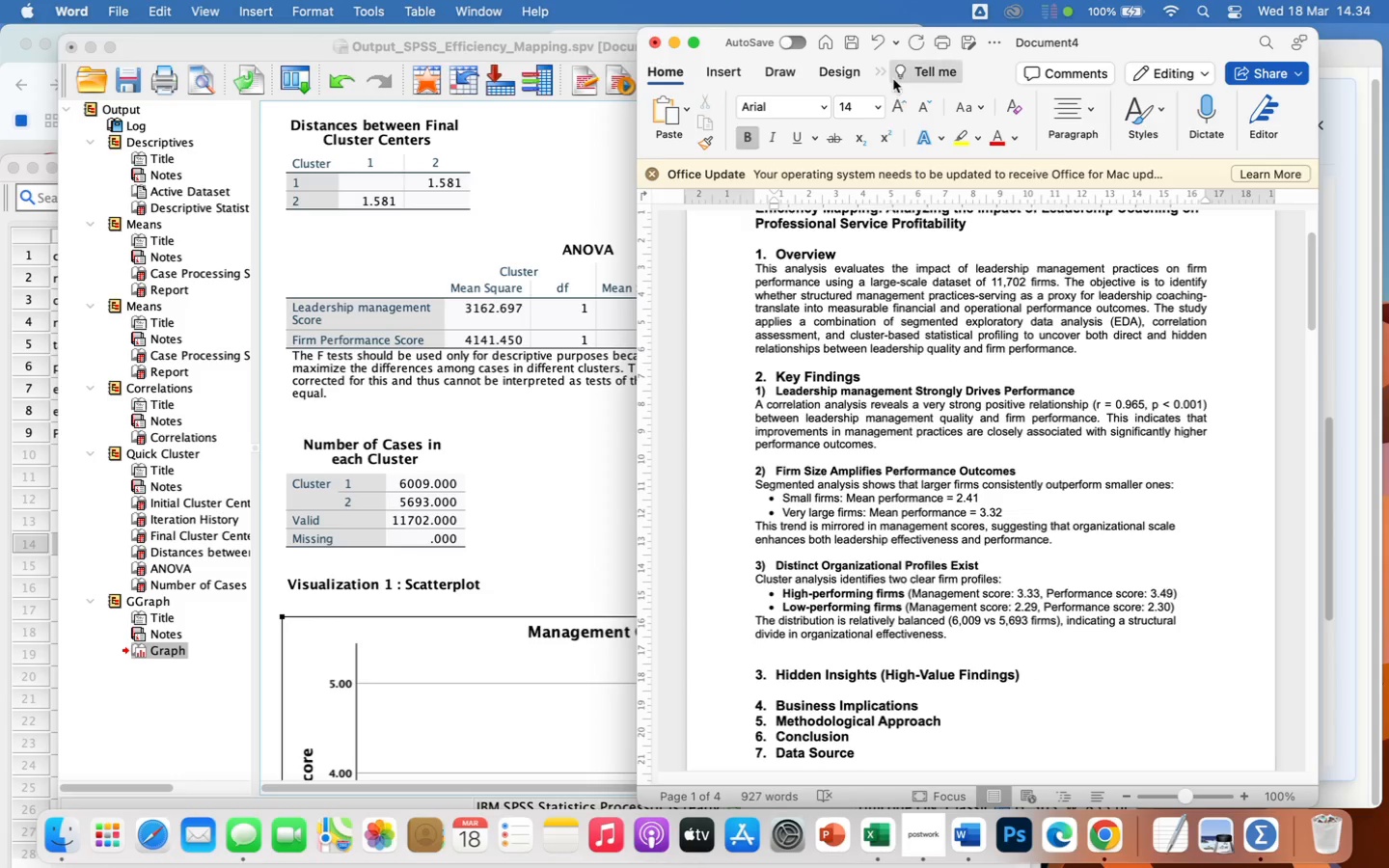 
left_click([875, 107])
 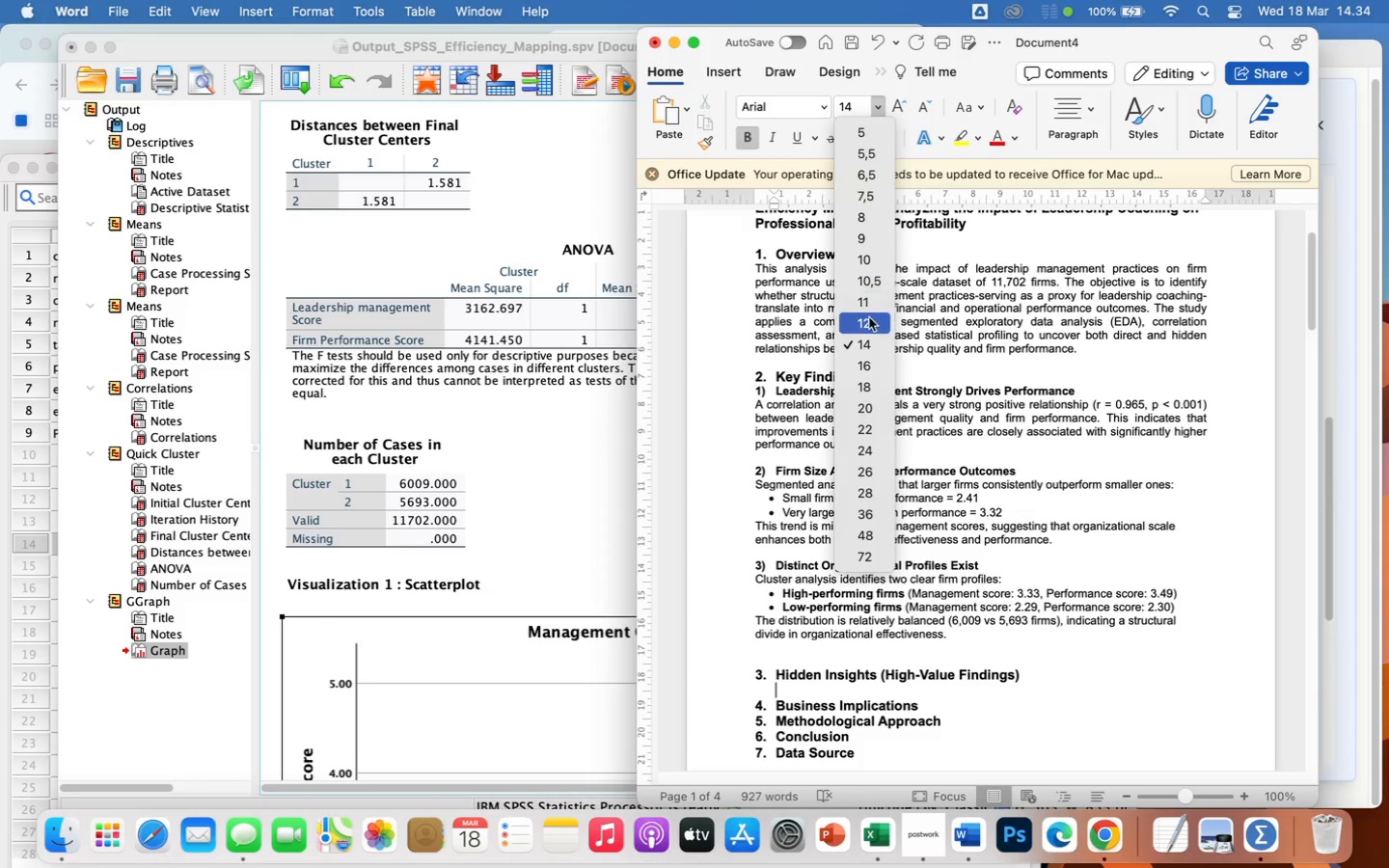 
left_click([869, 324])
 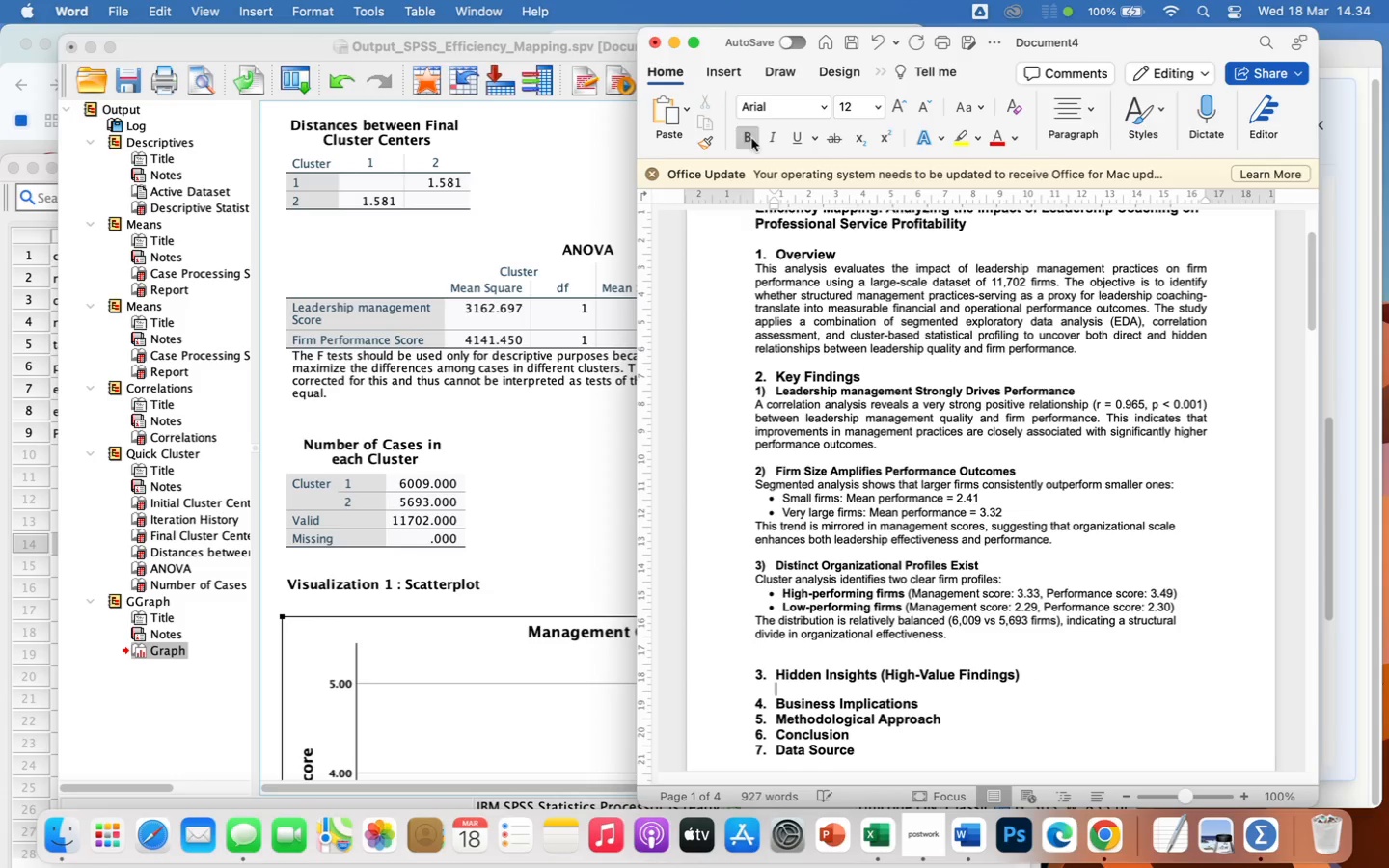 
left_click([746, 134])
 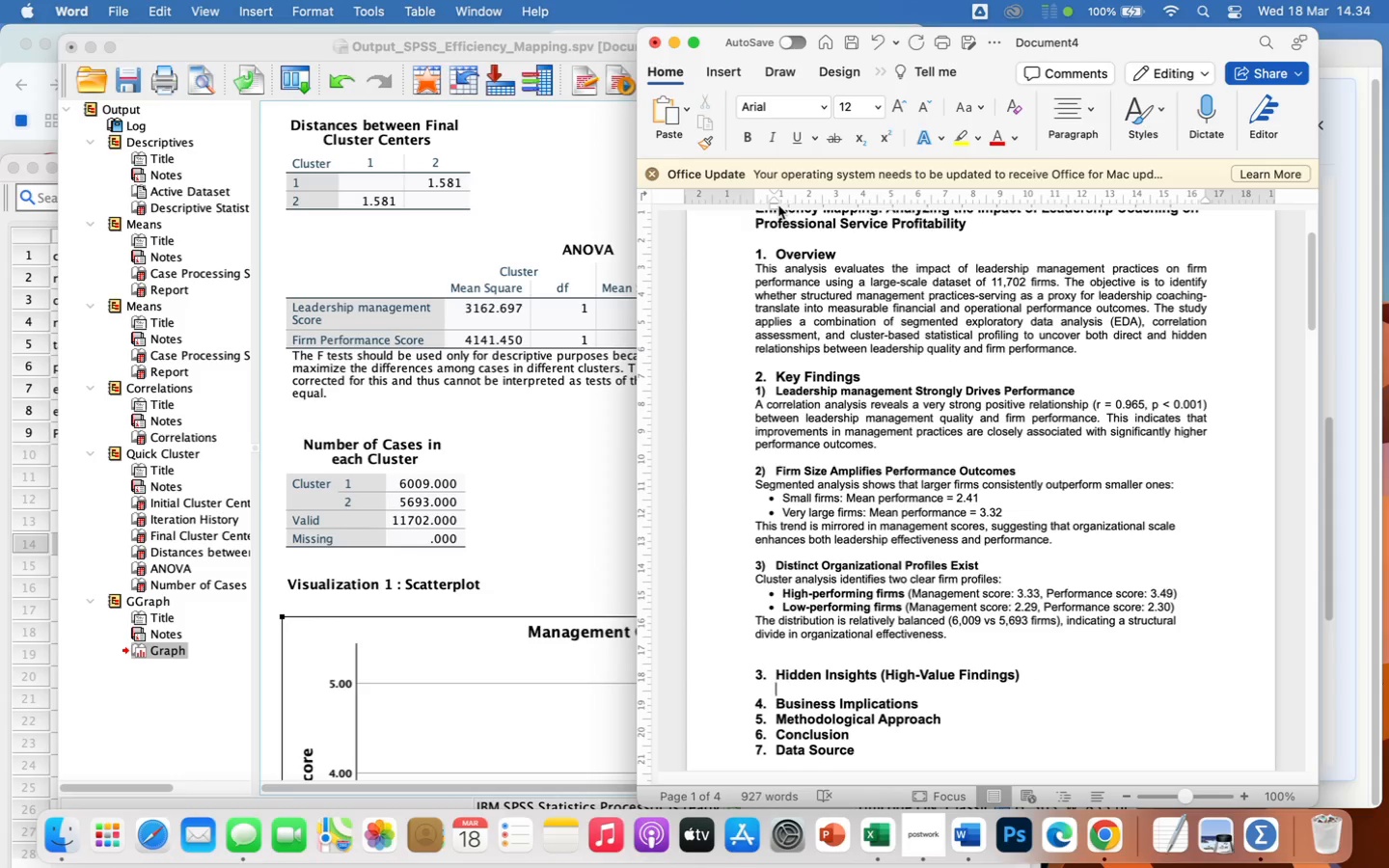 
left_click_drag(start_coordinate=[776, 208], to_coordinate=[756, 216])
 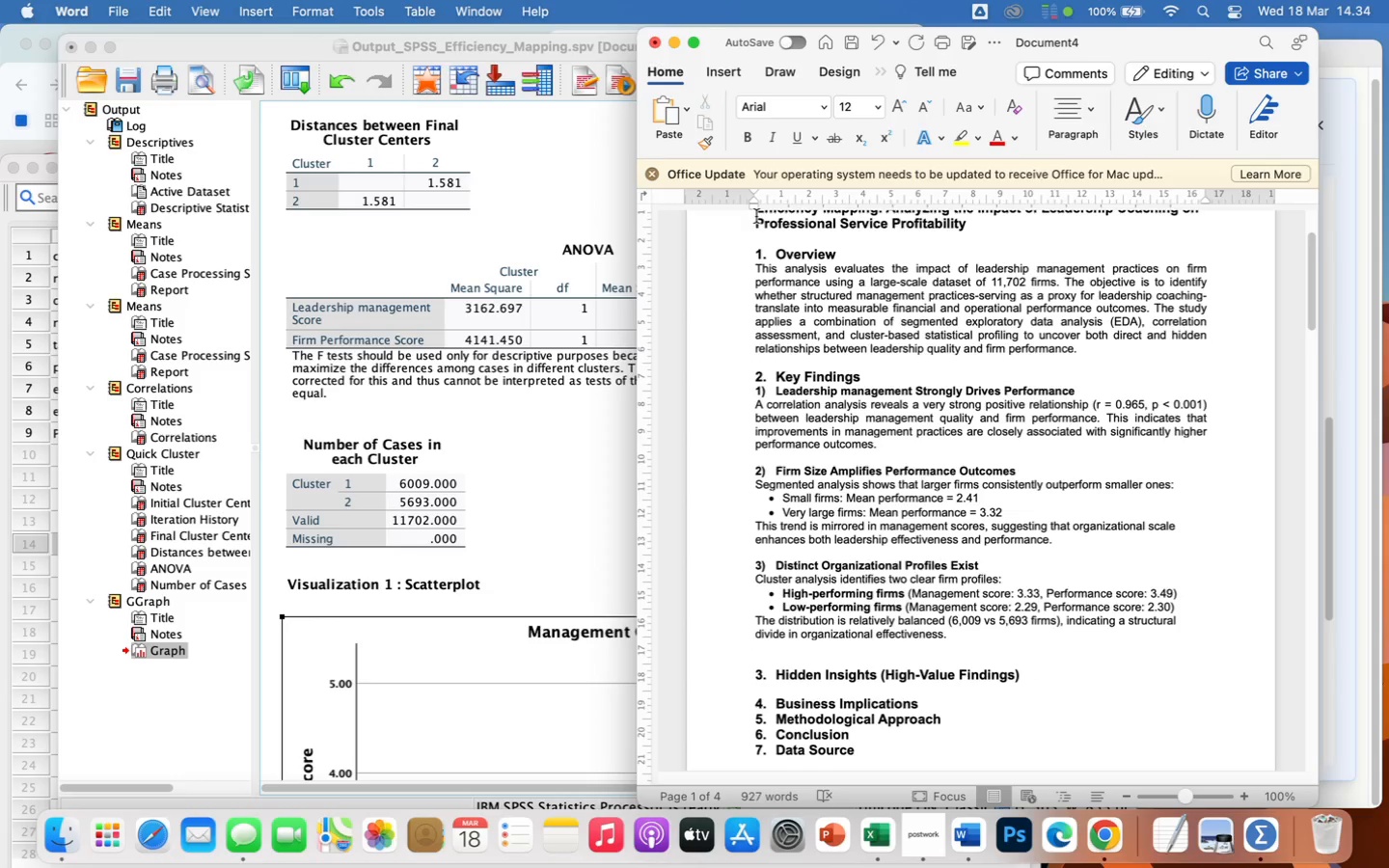 
type(Insight 1)
 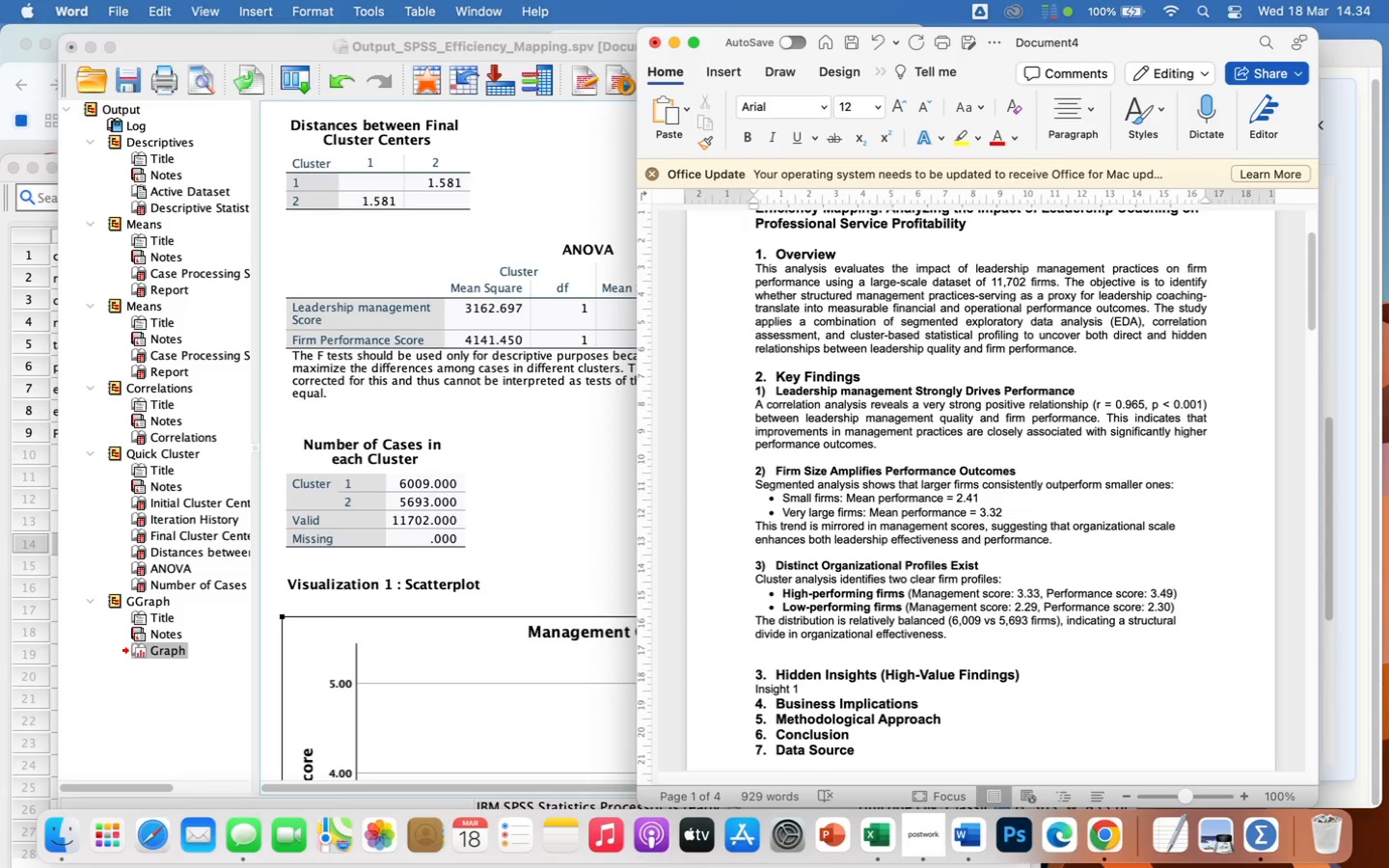 
wait(5.85)
 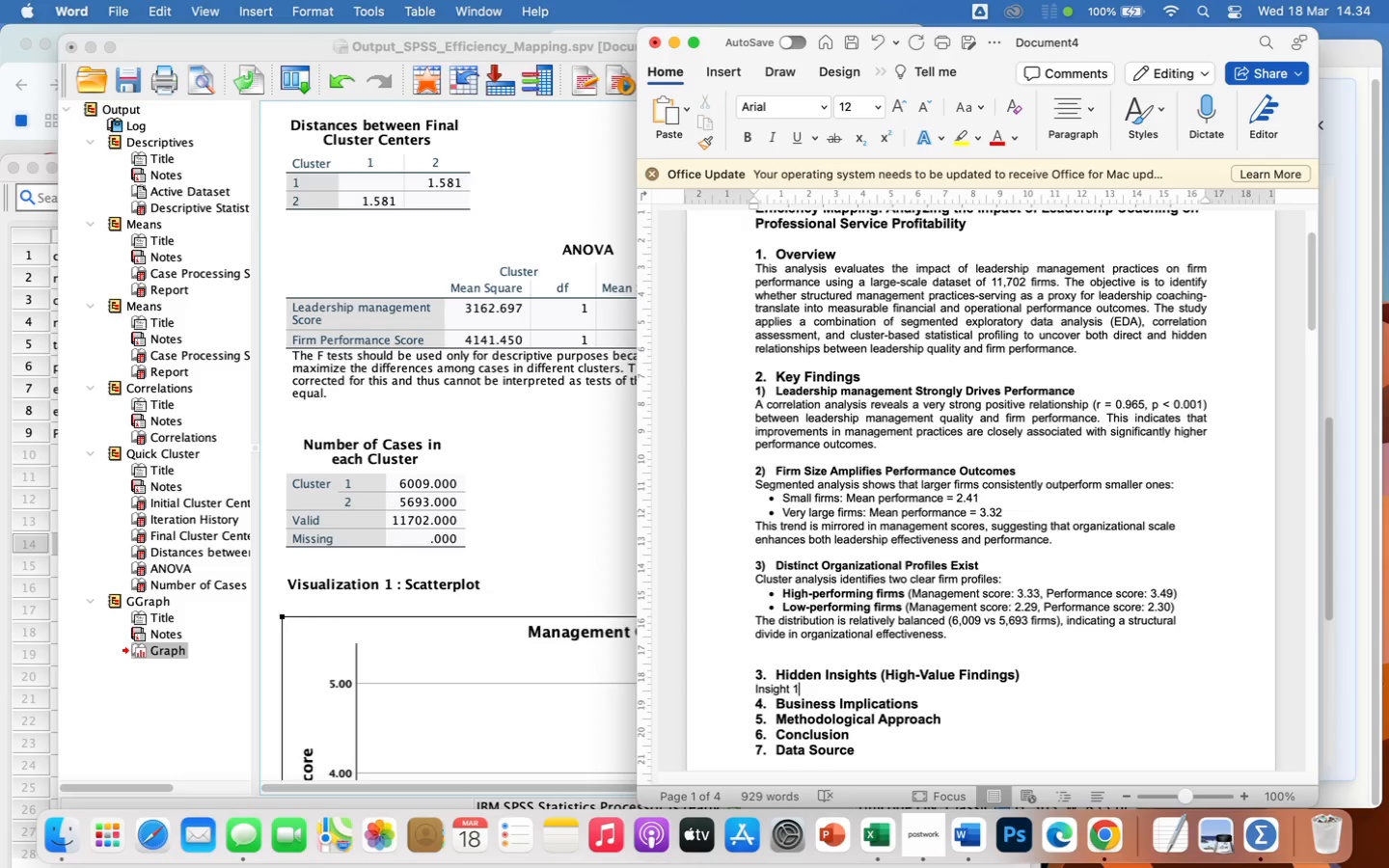 
type( : Leadership as a Structural Driver, Not Just a Contributor)
 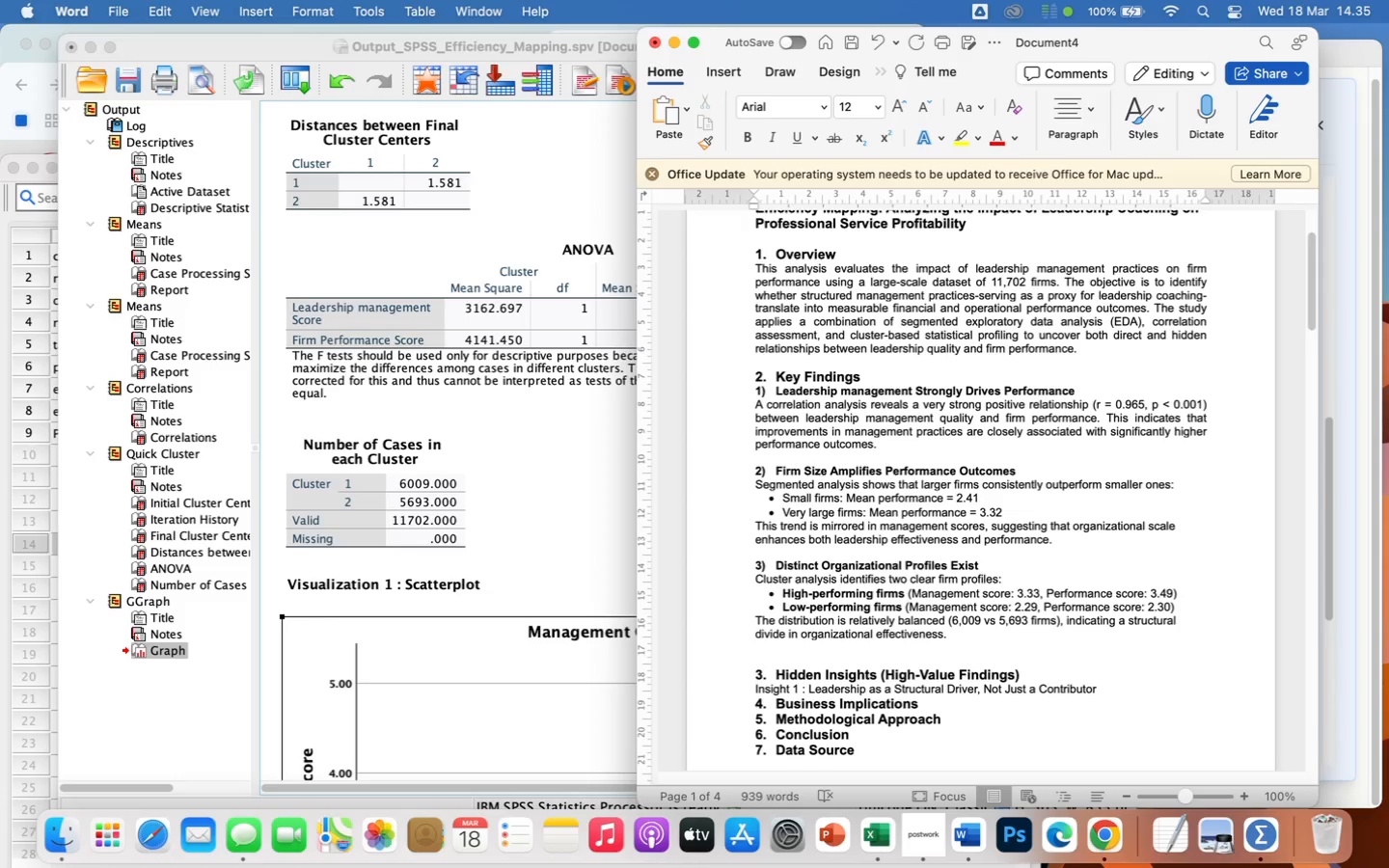 
key(Enter)
 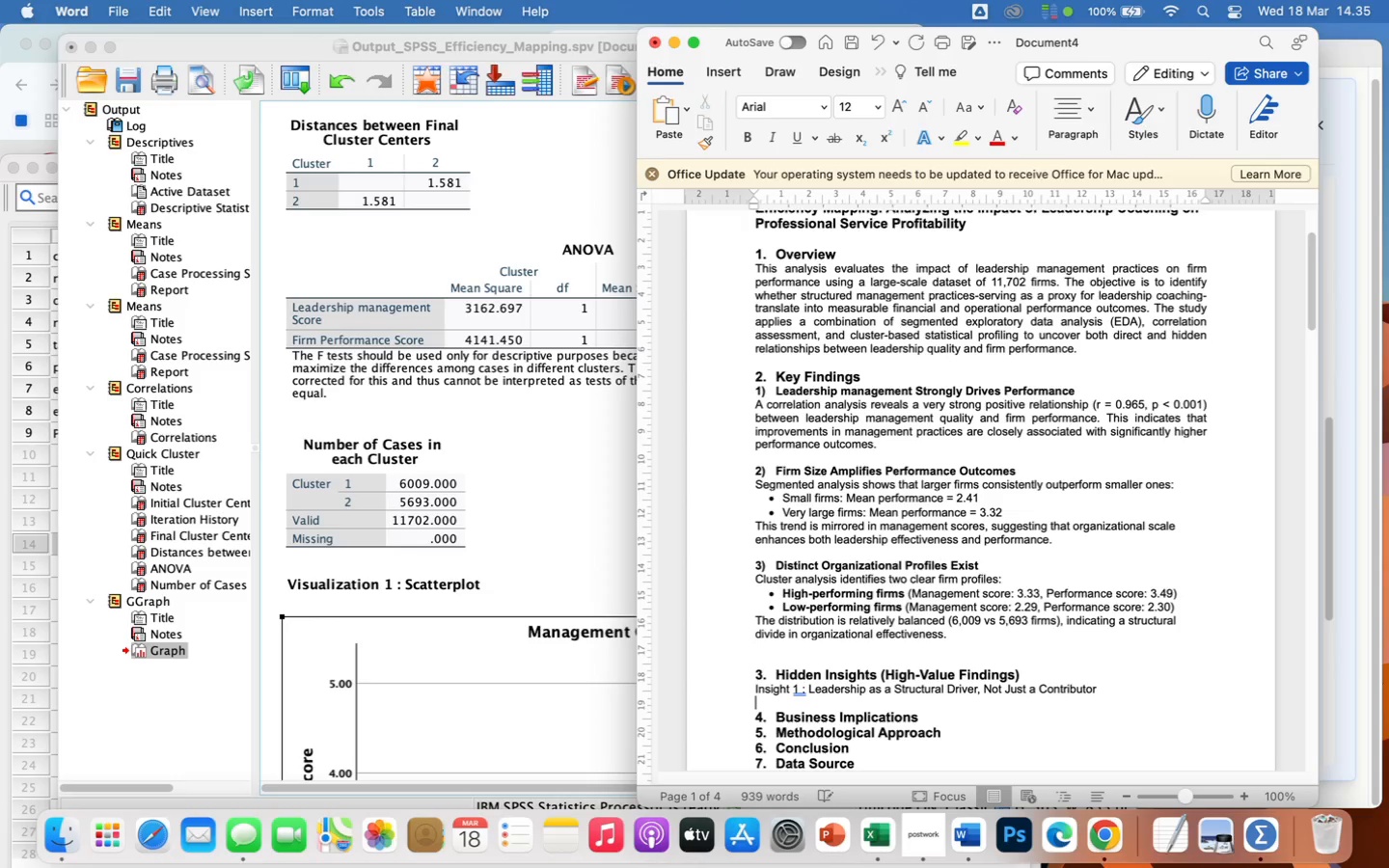 
type(Insight)
 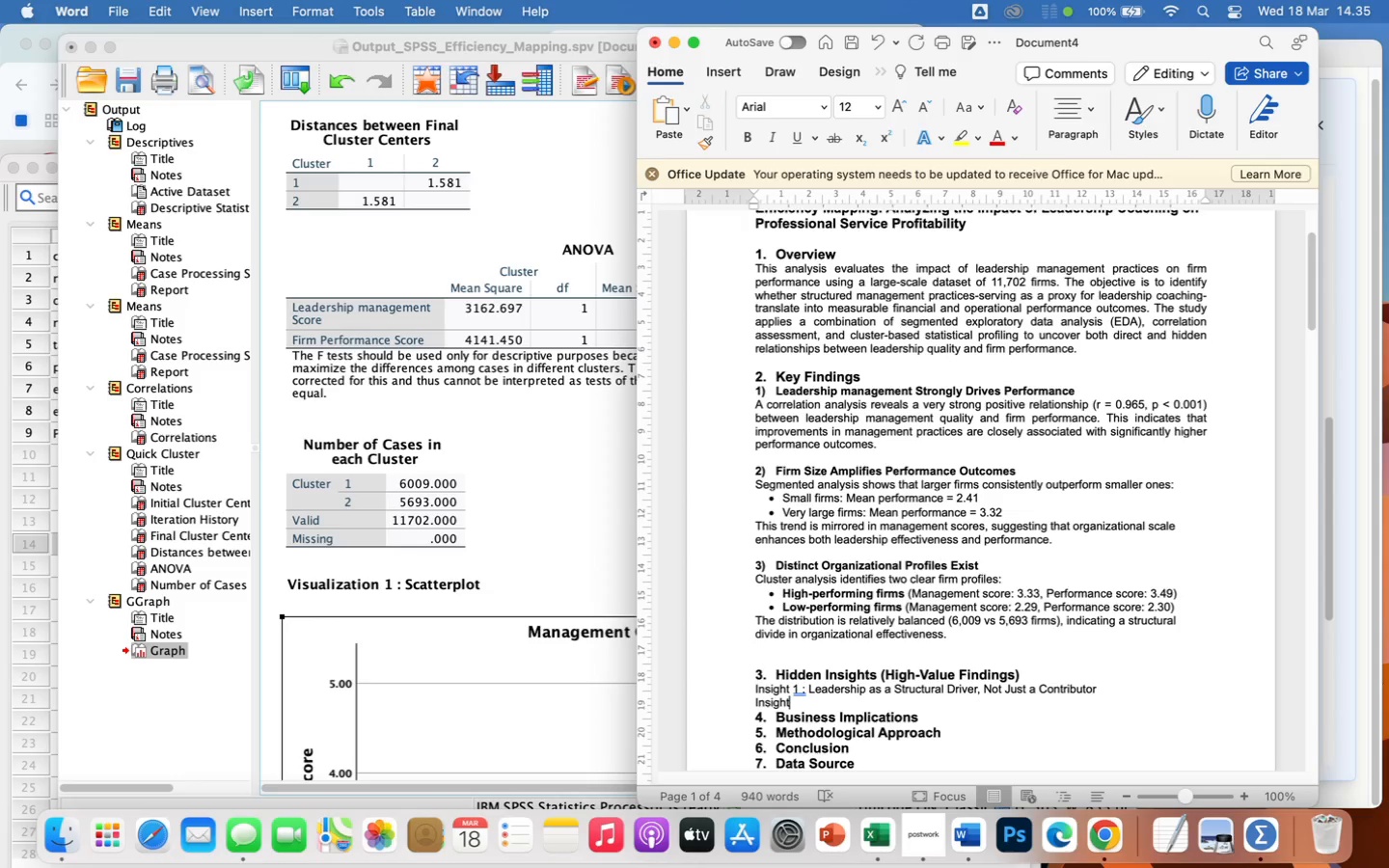 
wait(5.47)
 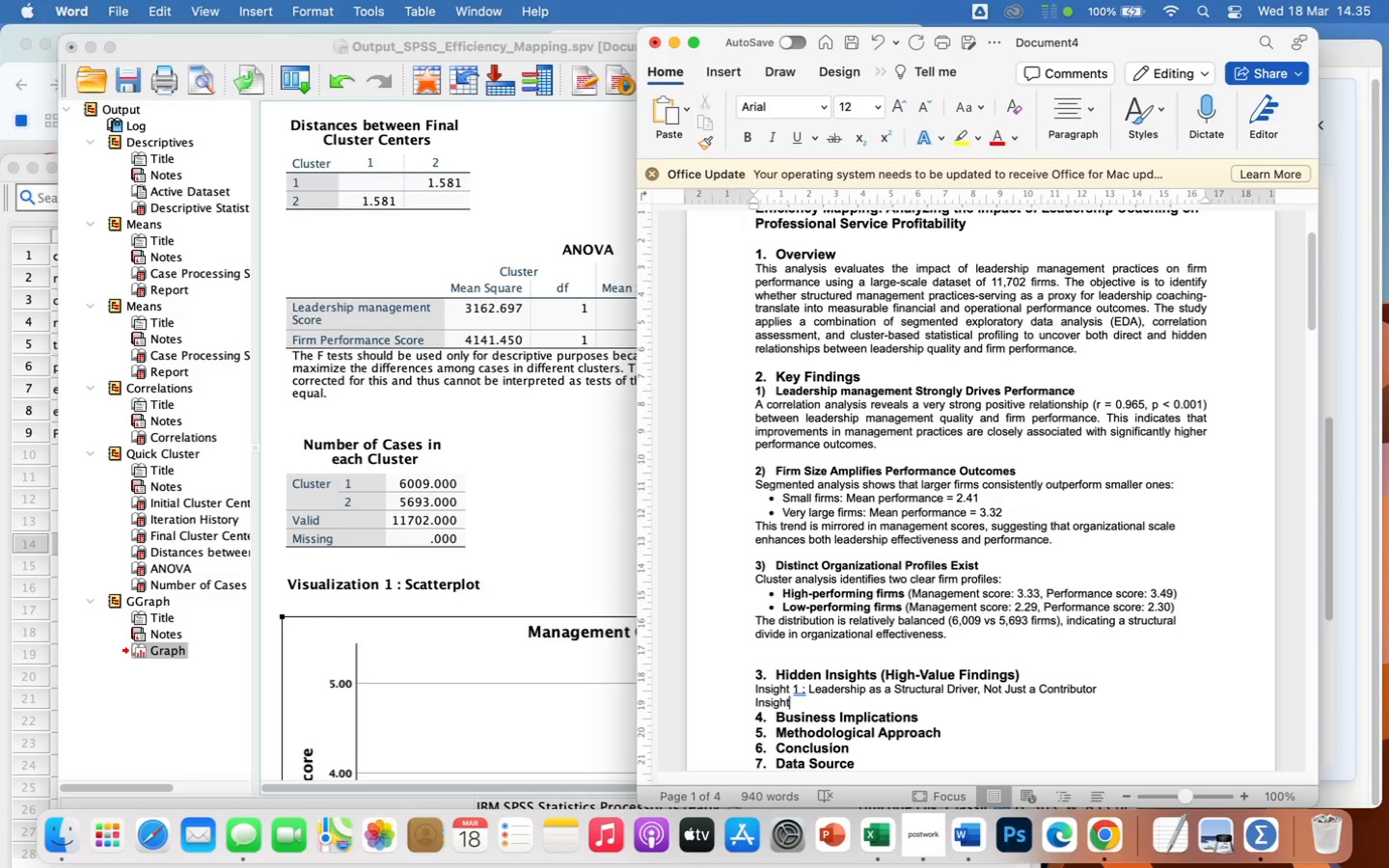 
key(Space)
 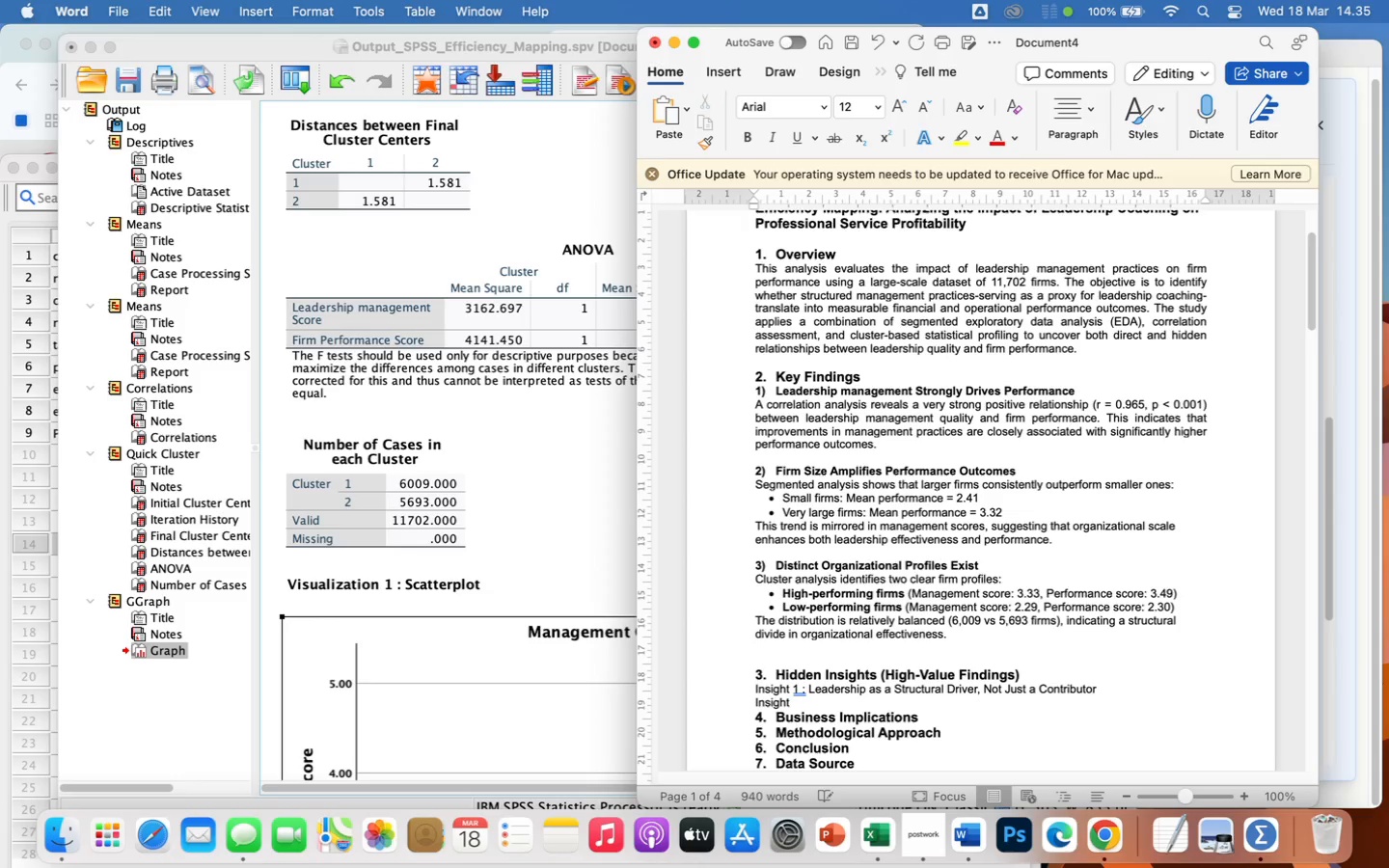 
key(2)
 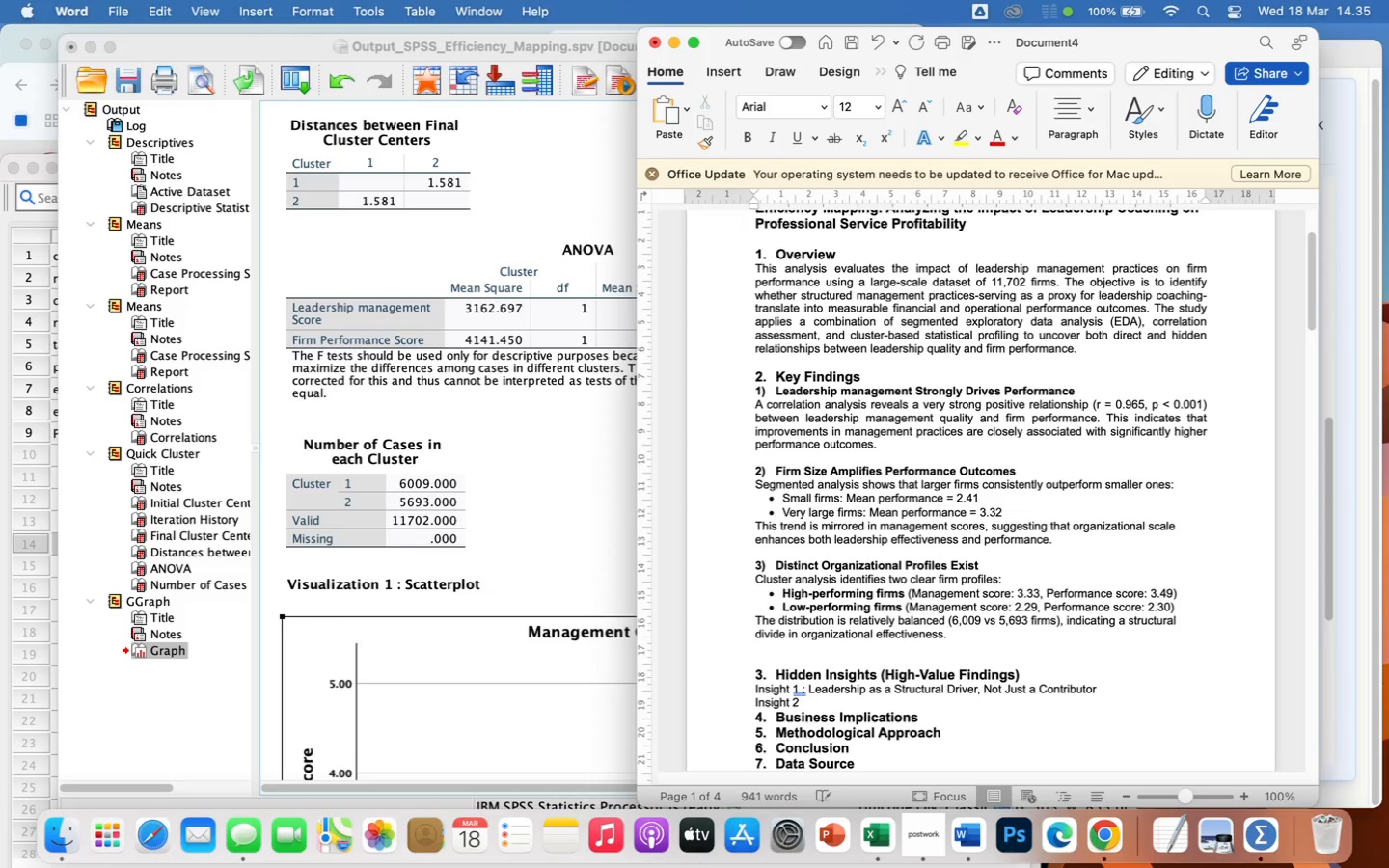 
key(Shift+ShiftRight)
 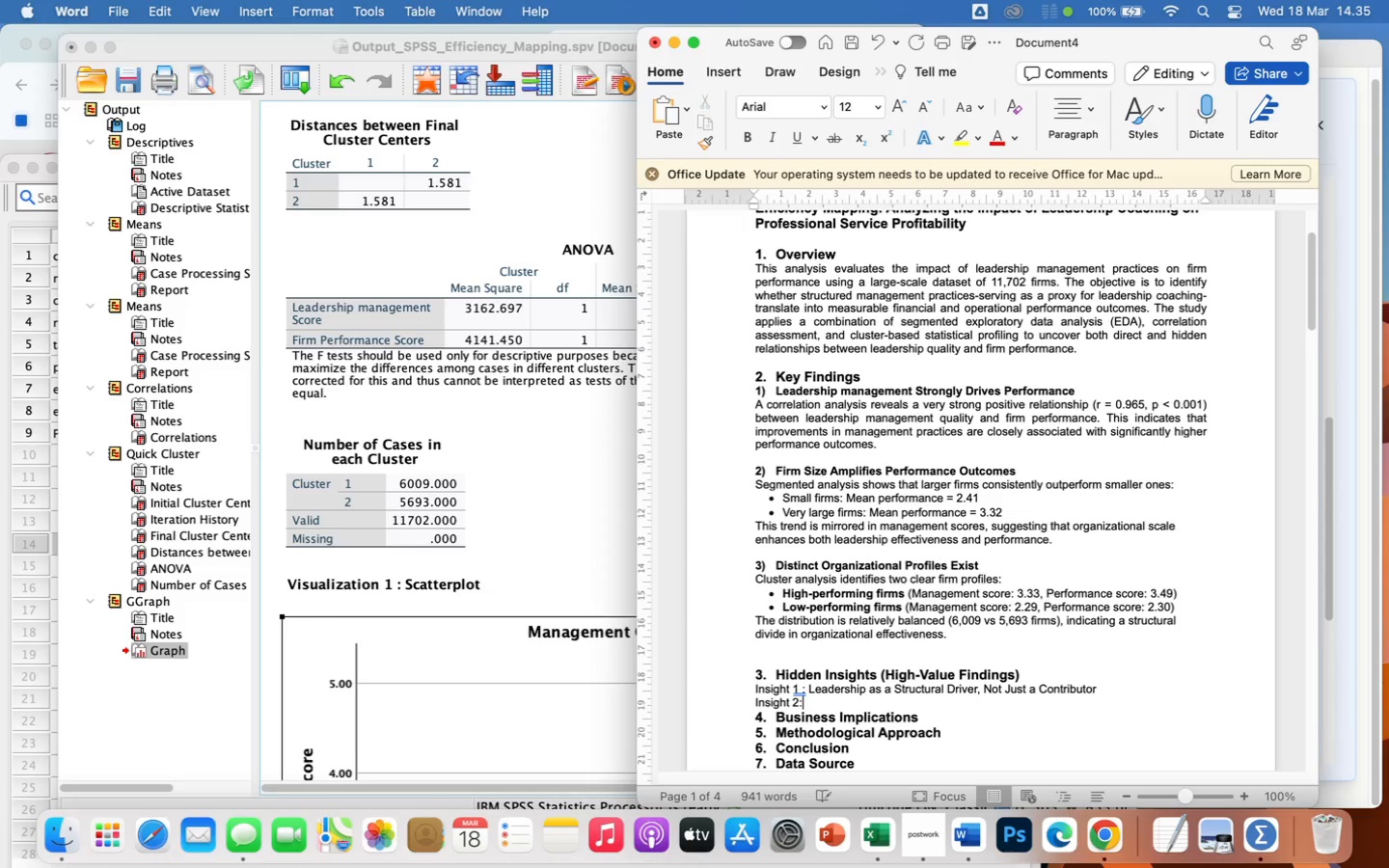 
key(Shift+Semicolon)
 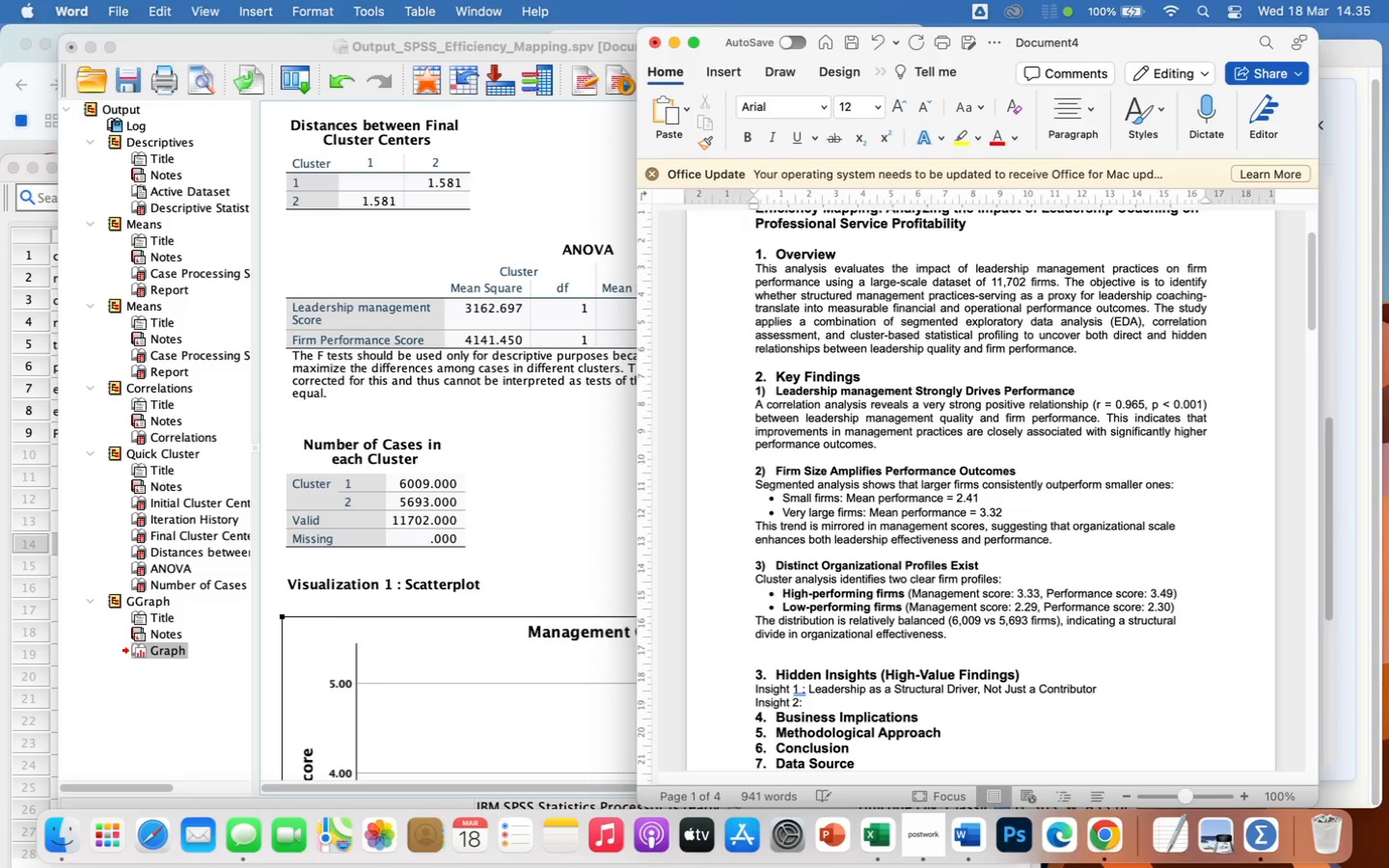 
key(Space)
 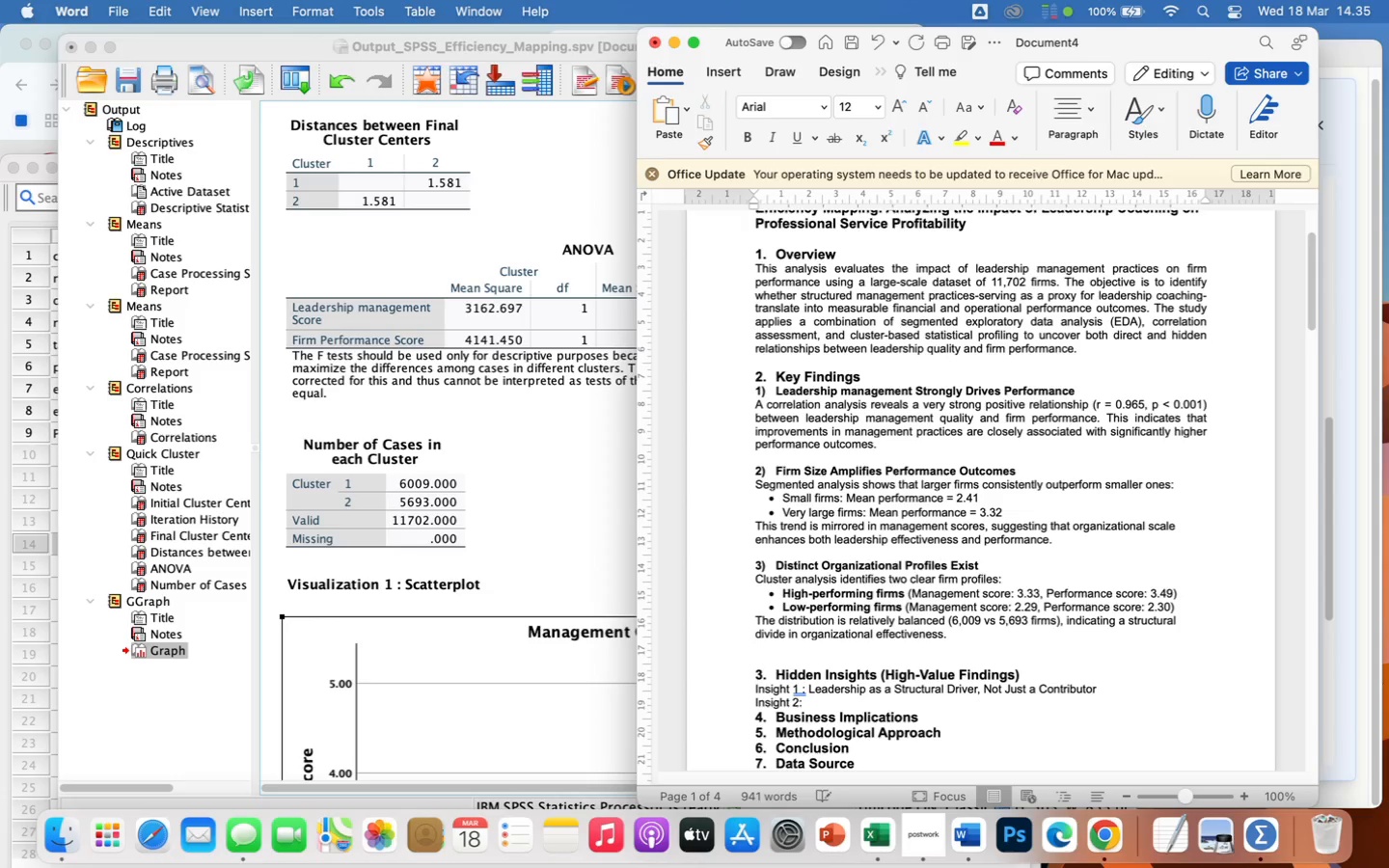 
key(ArrowUp)
 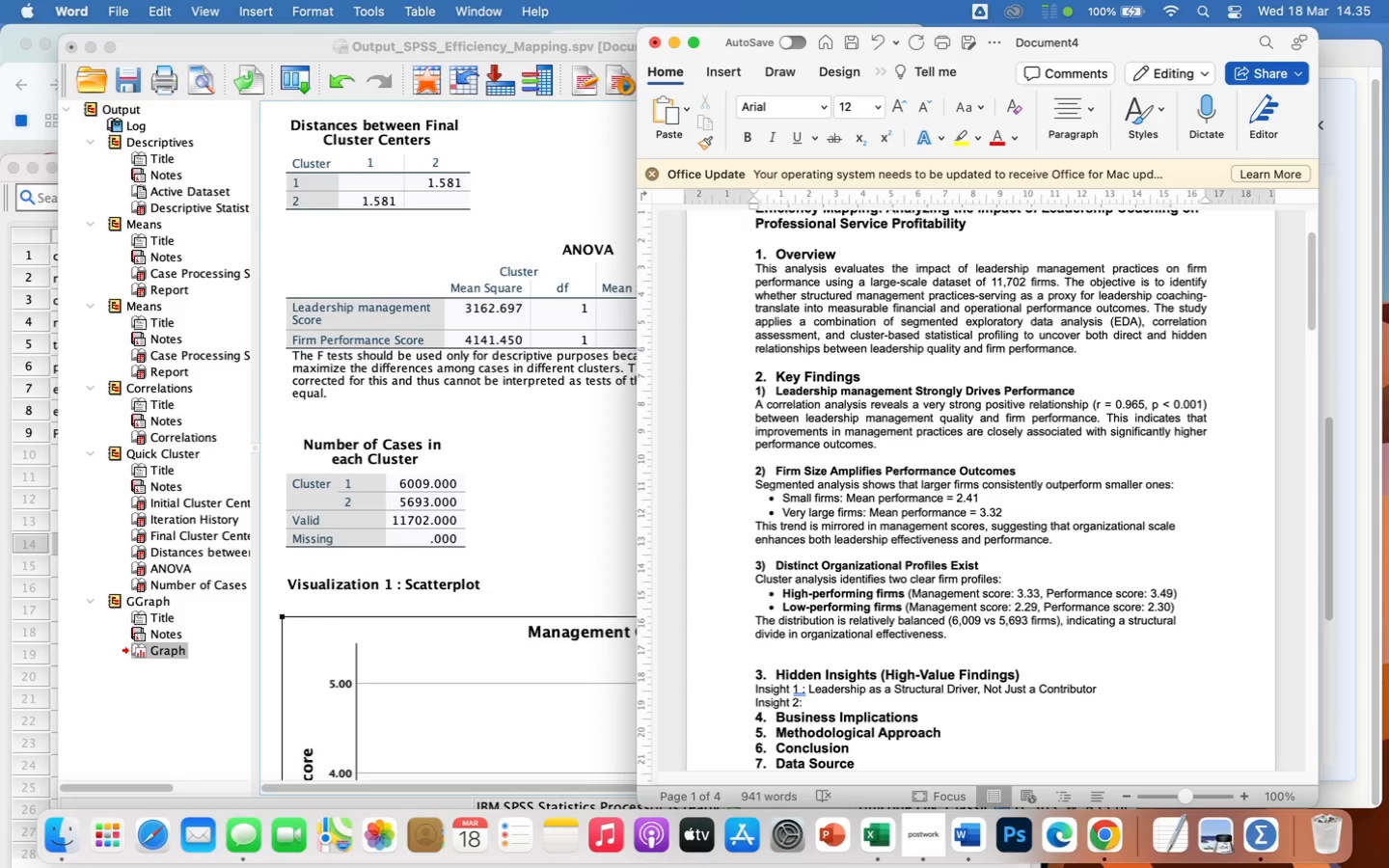 
key(ArrowLeft)
 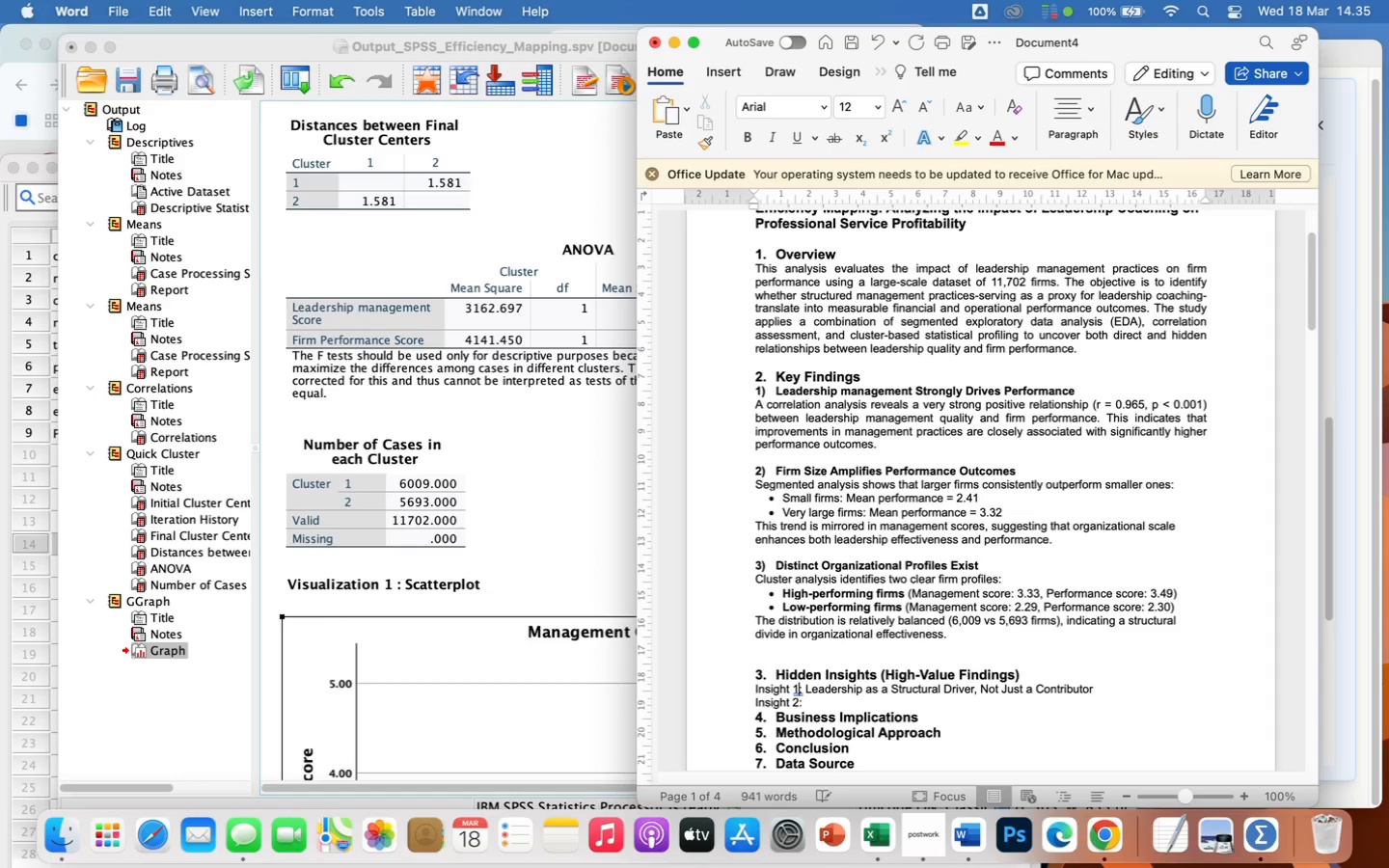 
key(Backspace)
 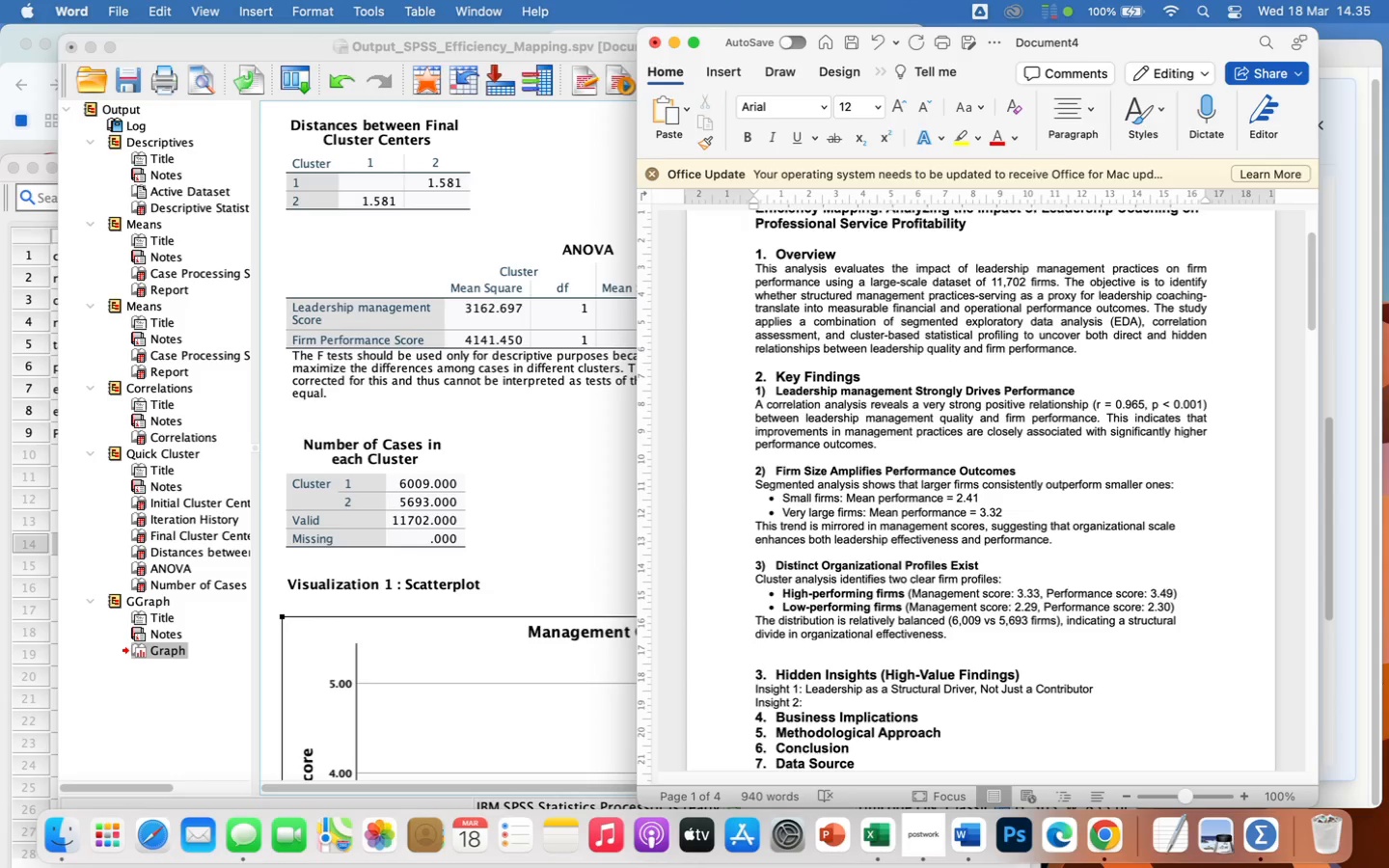 
key(ArrowDown)
 